 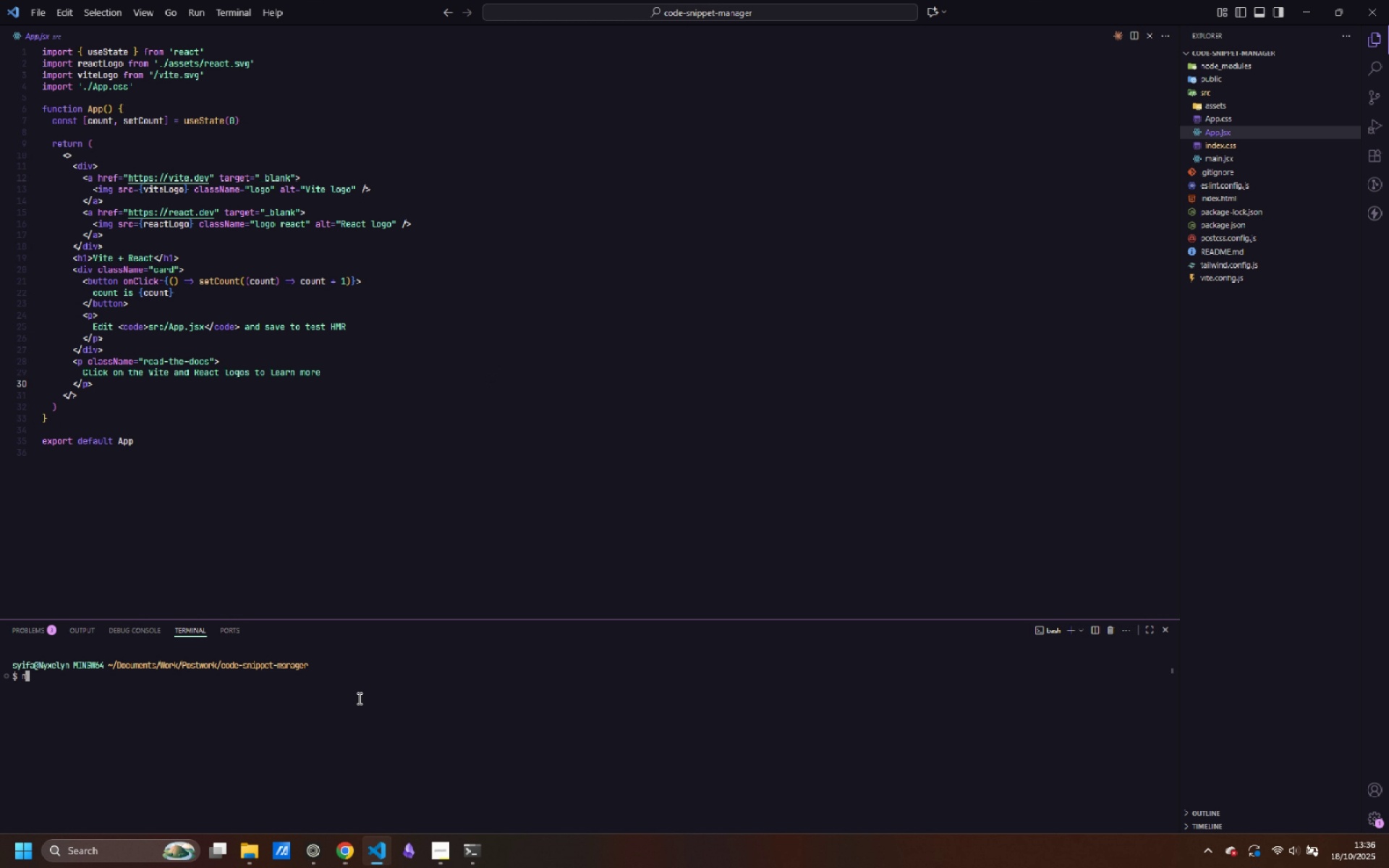 
type(npm install lucide-react react-syntax-highlighter -)
key(Backspace)
type(@monaco-editor/react)
 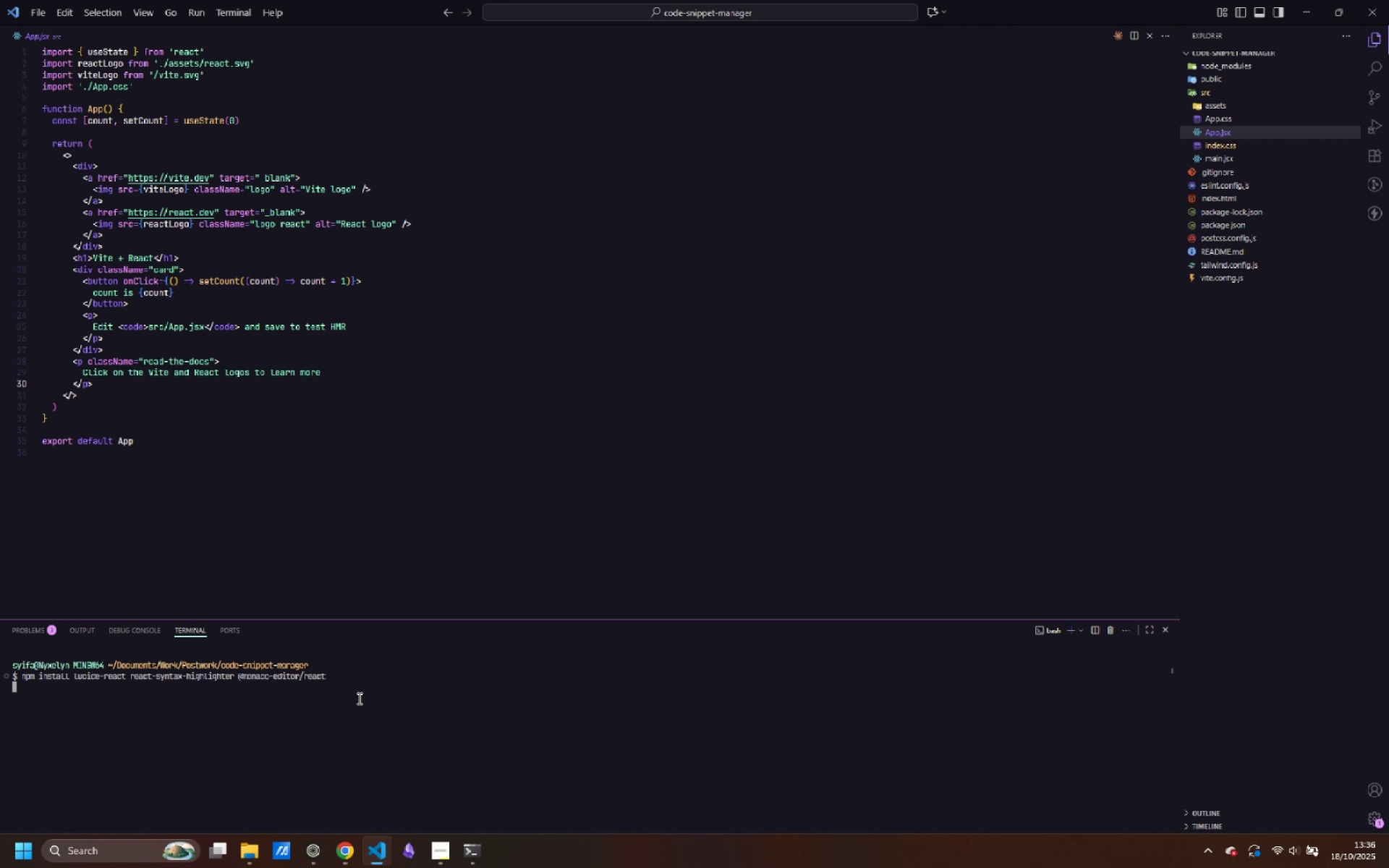 
key(Enter)
 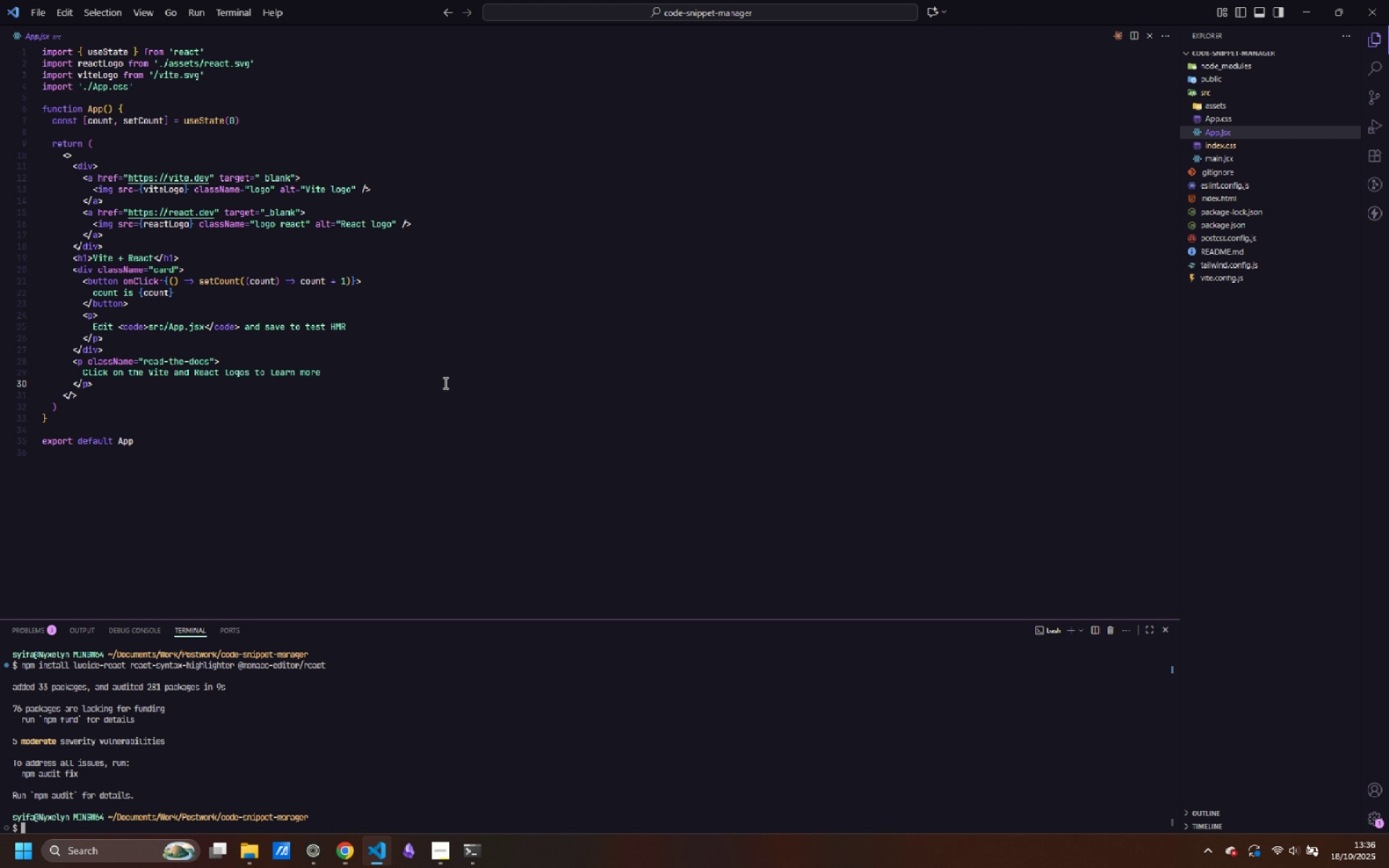 
wait(21.49)
 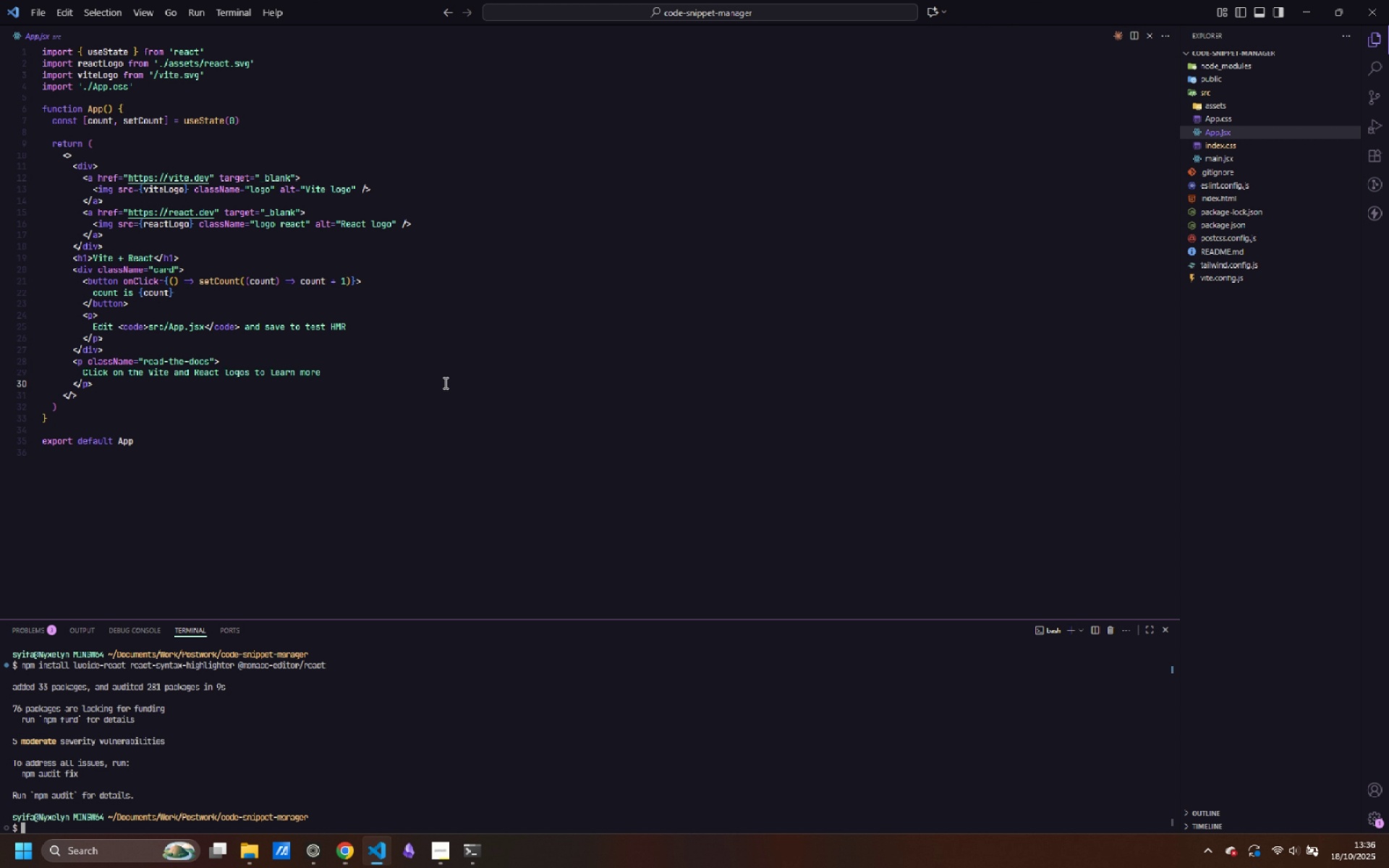 
scroll: coordinate [448, 355], scroll_direction: up, amount: 5.0
 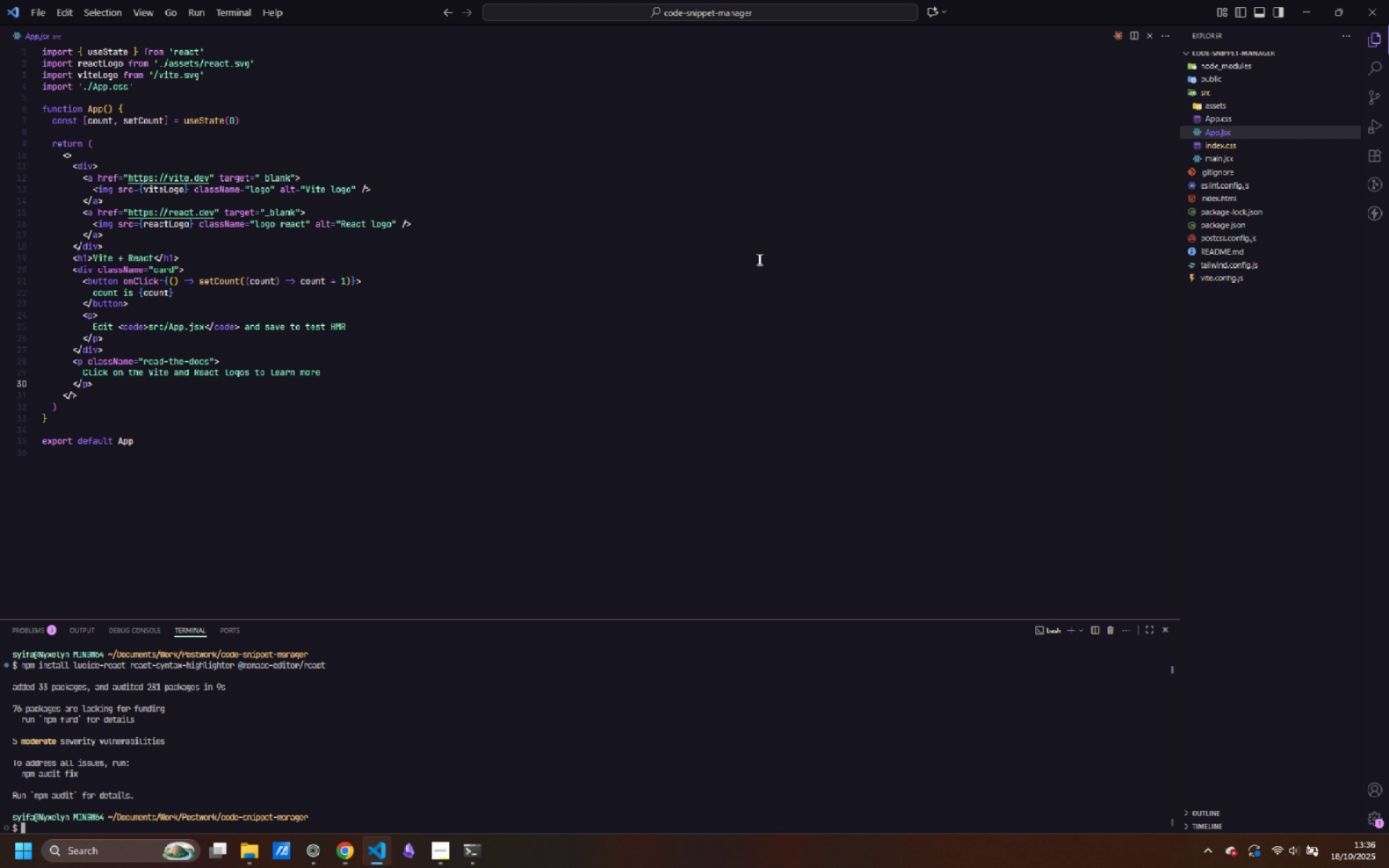 
scroll: coordinate [651, 257], scroll_direction: down, amount: 2.0
 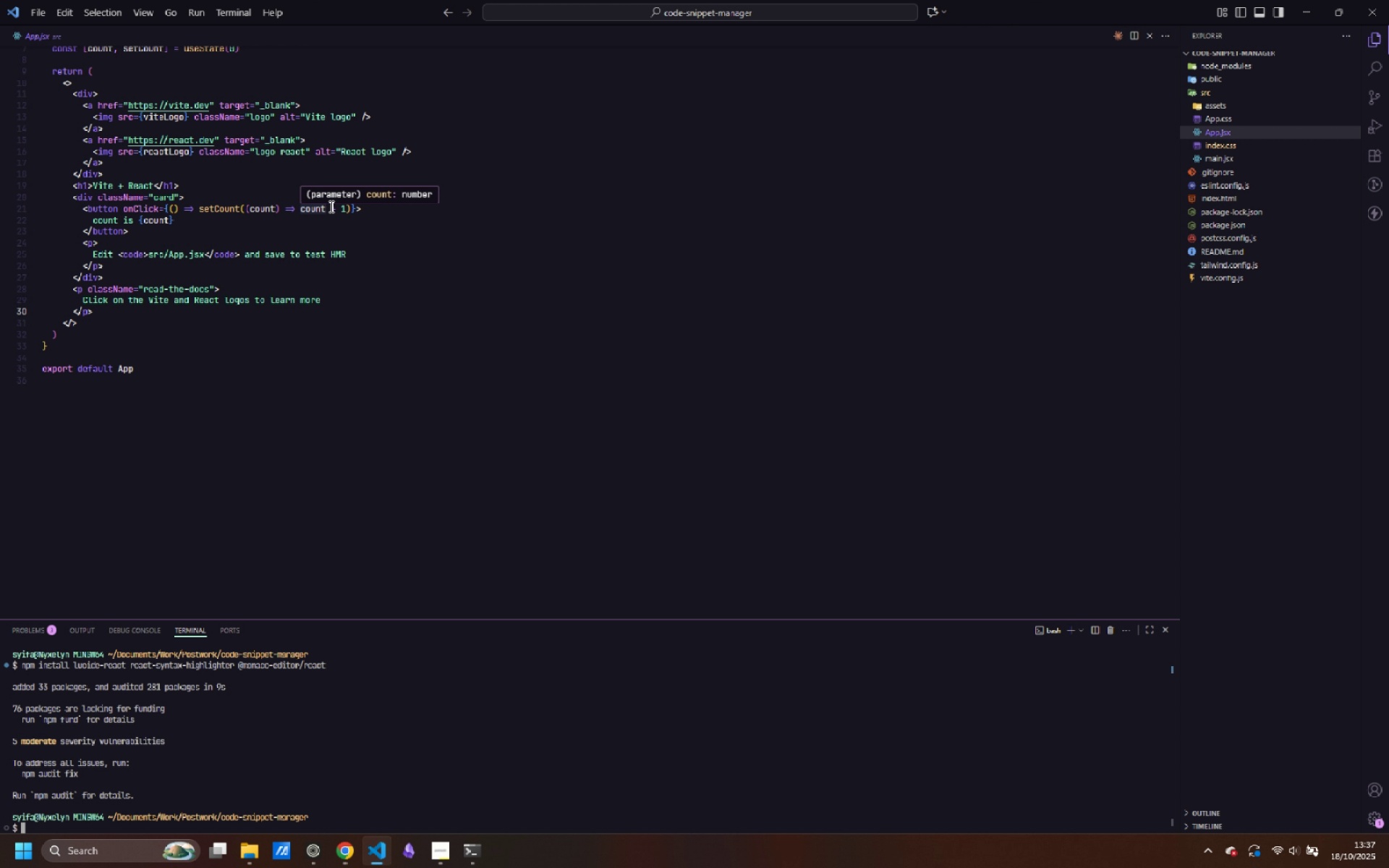 
wait(10.66)
 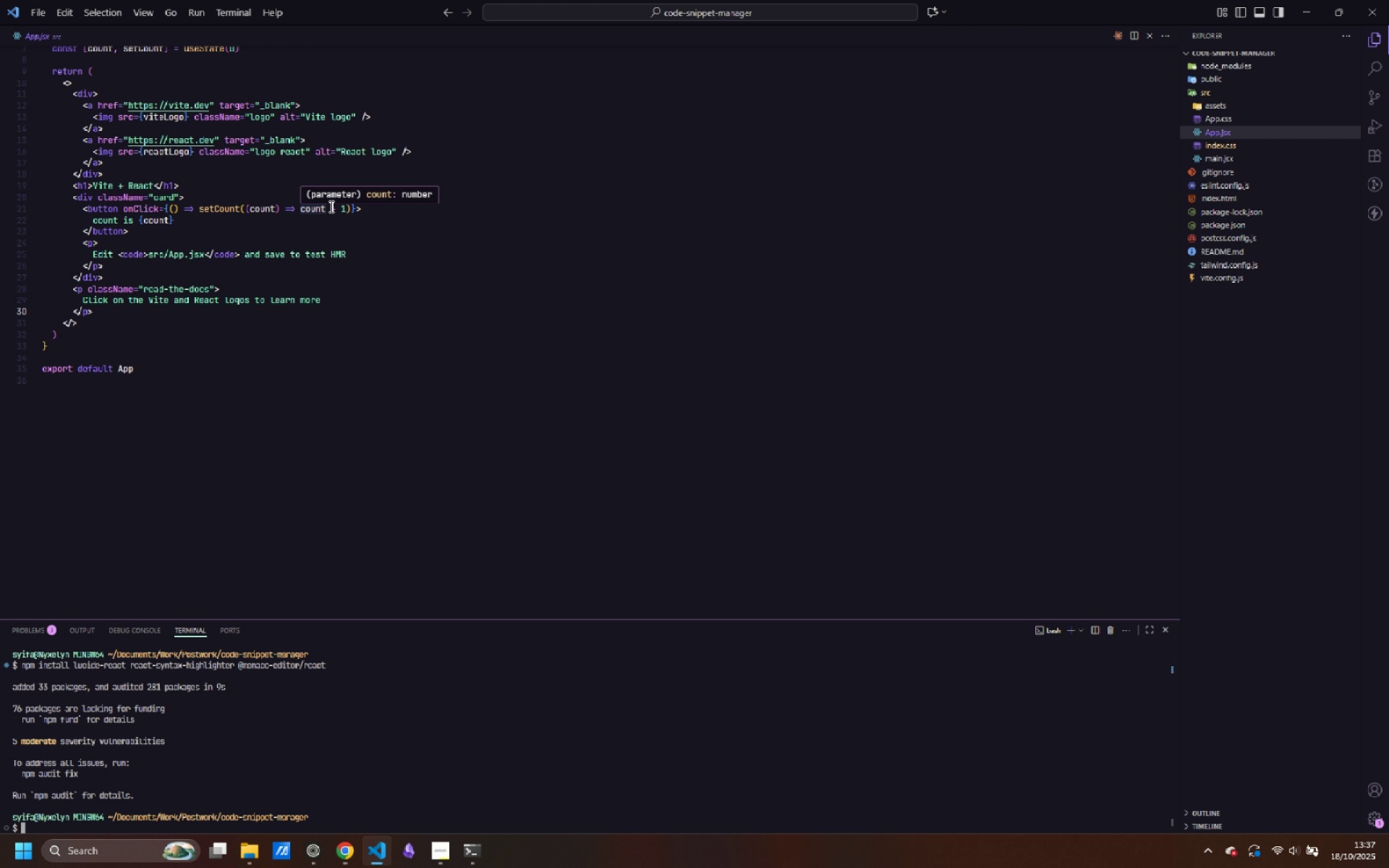 
scroll: coordinate [388, 273], scroll_direction: down, amount: 6.0
 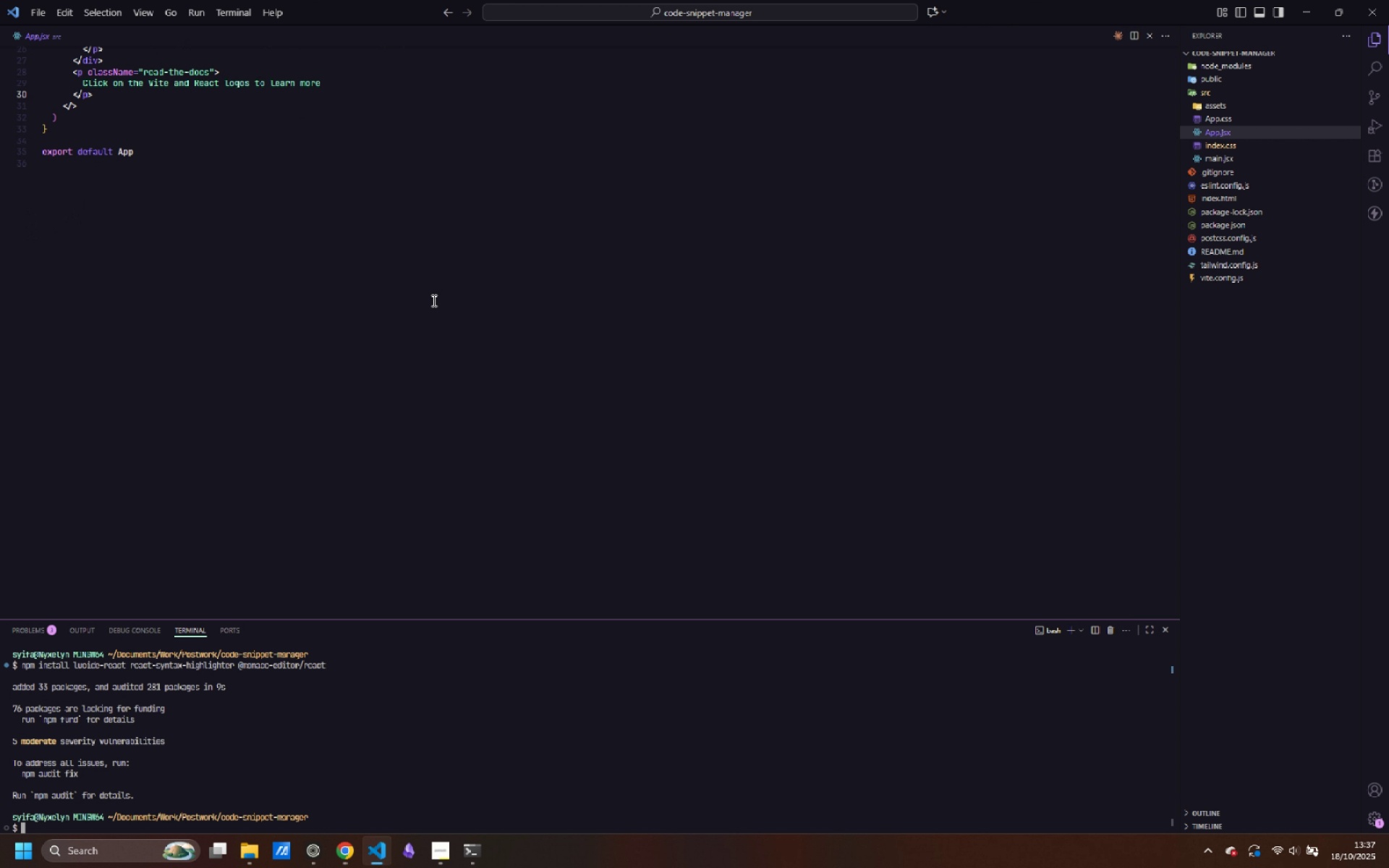 
scroll: coordinate [411, 334], scroll_direction: up, amount: 13.0
 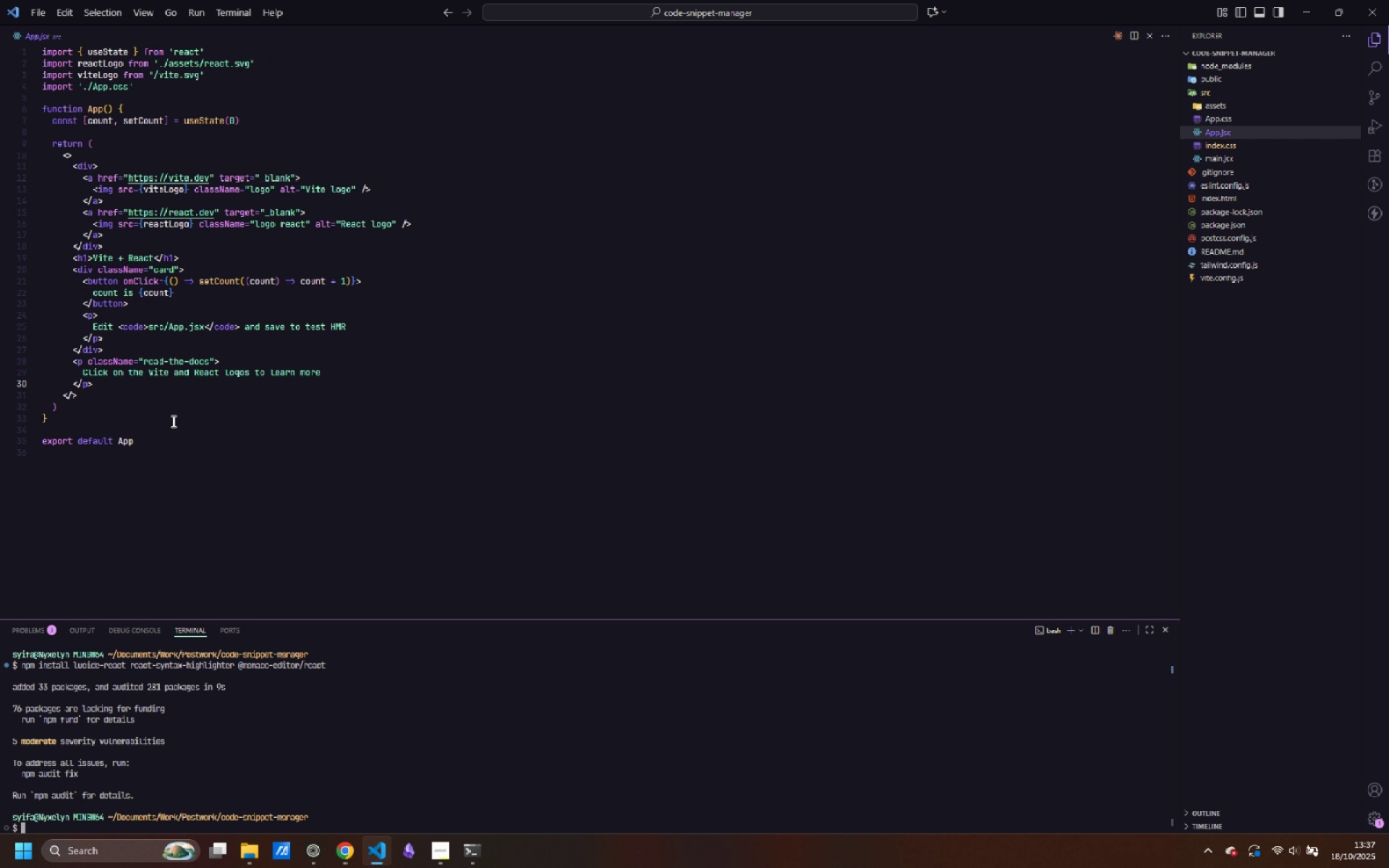 
scroll: coordinate [180, 417], scroll_direction: down, amount: 9.0
 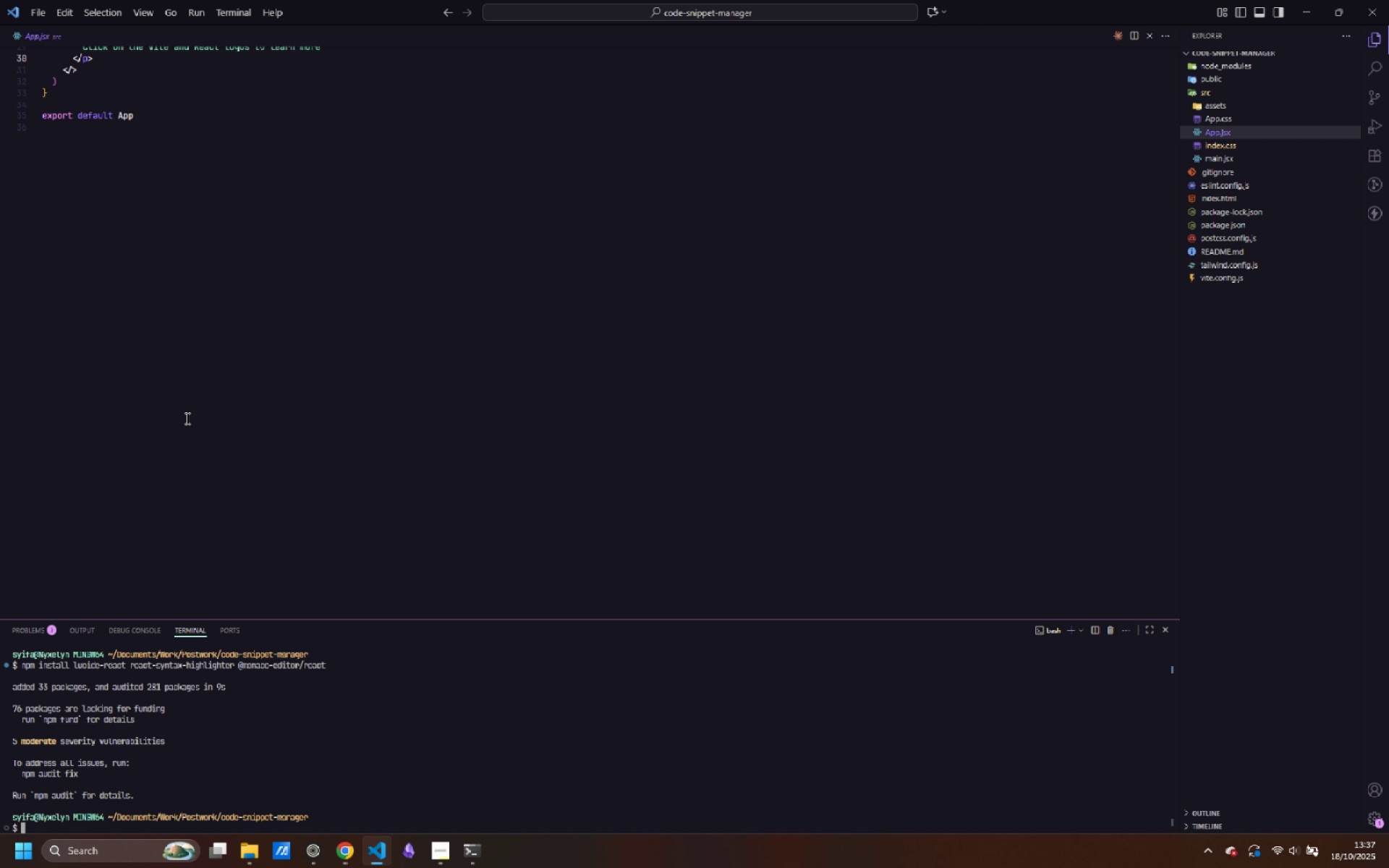 
scroll: coordinate [182, 417], scroll_direction: up, amount: 3.0
 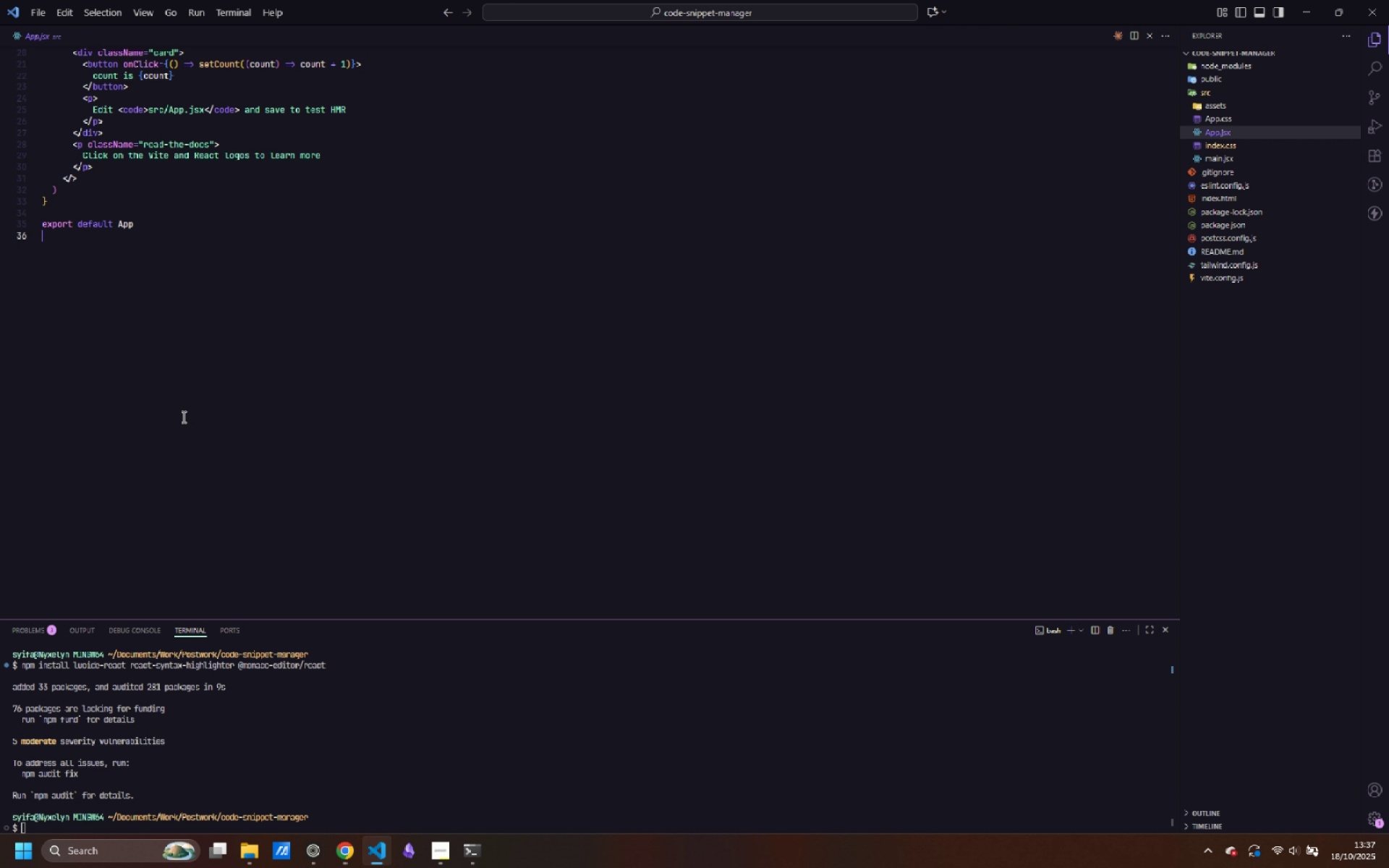 
left_click([182, 417])
 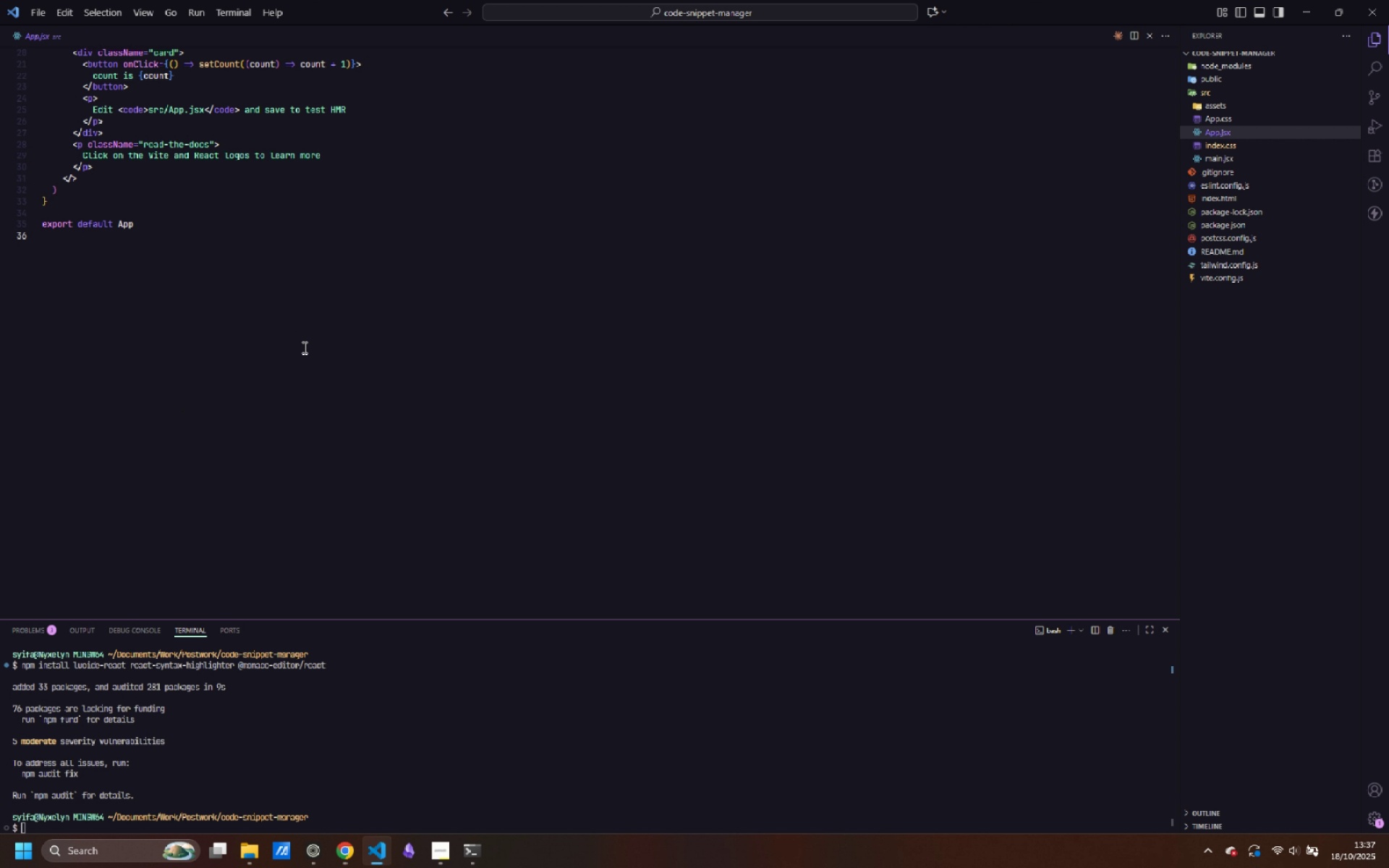 
scroll: coordinate [302, 352], scroll_direction: up, amount: 6.0
 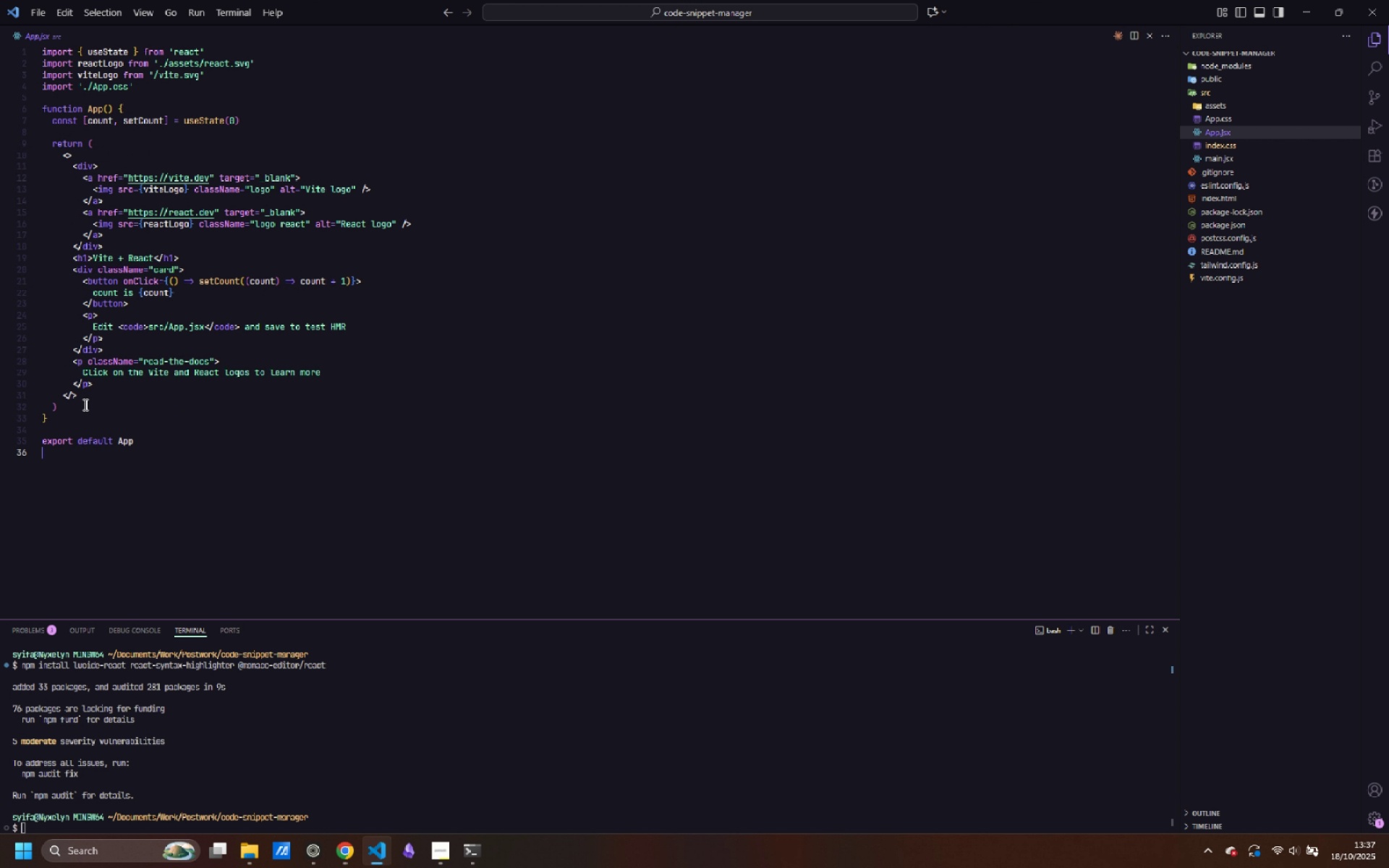 
left_click_drag(start_coordinate=[92, 398], to_coordinate=[80, 156])
 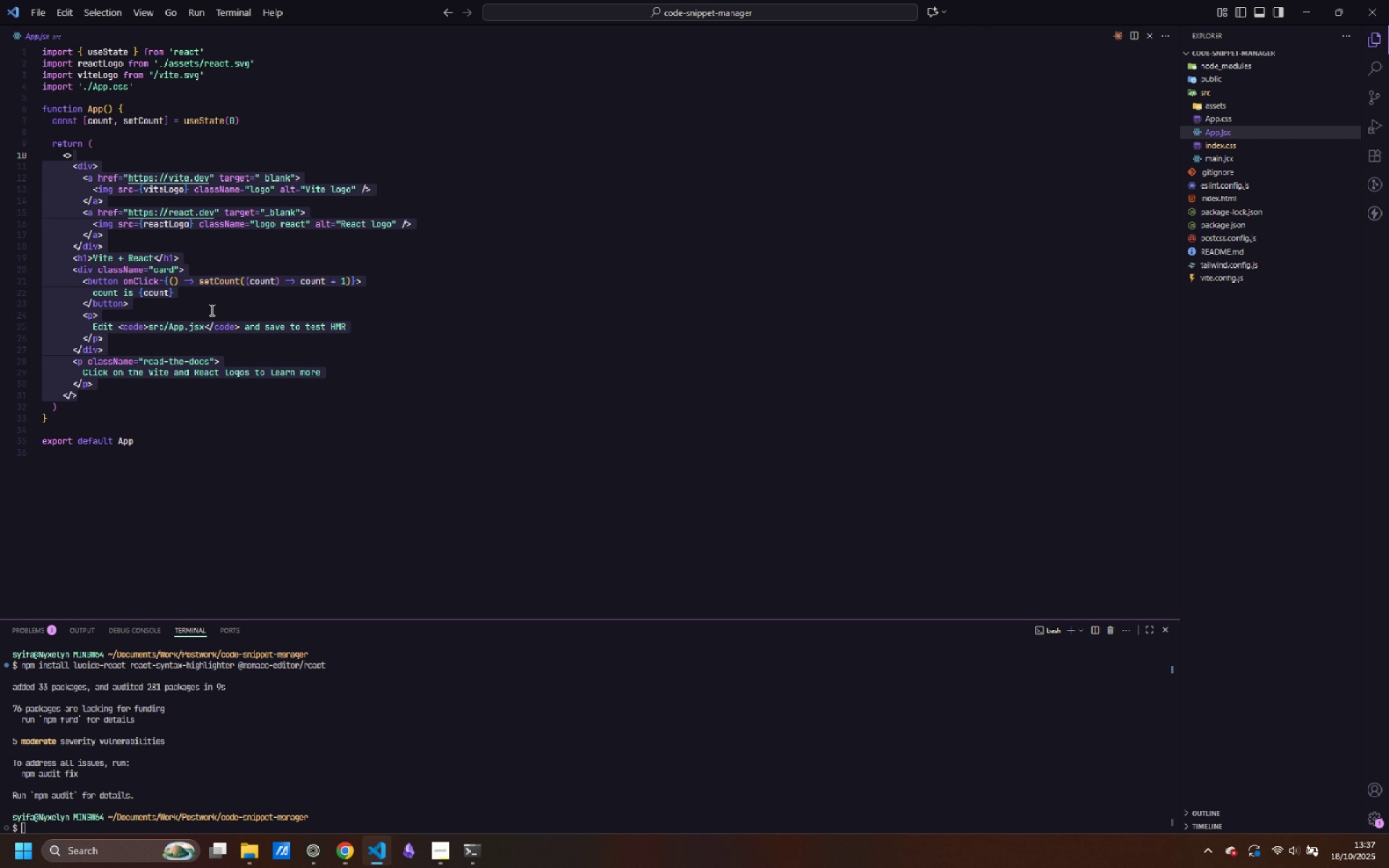 
key(Control+ControlLeft)
 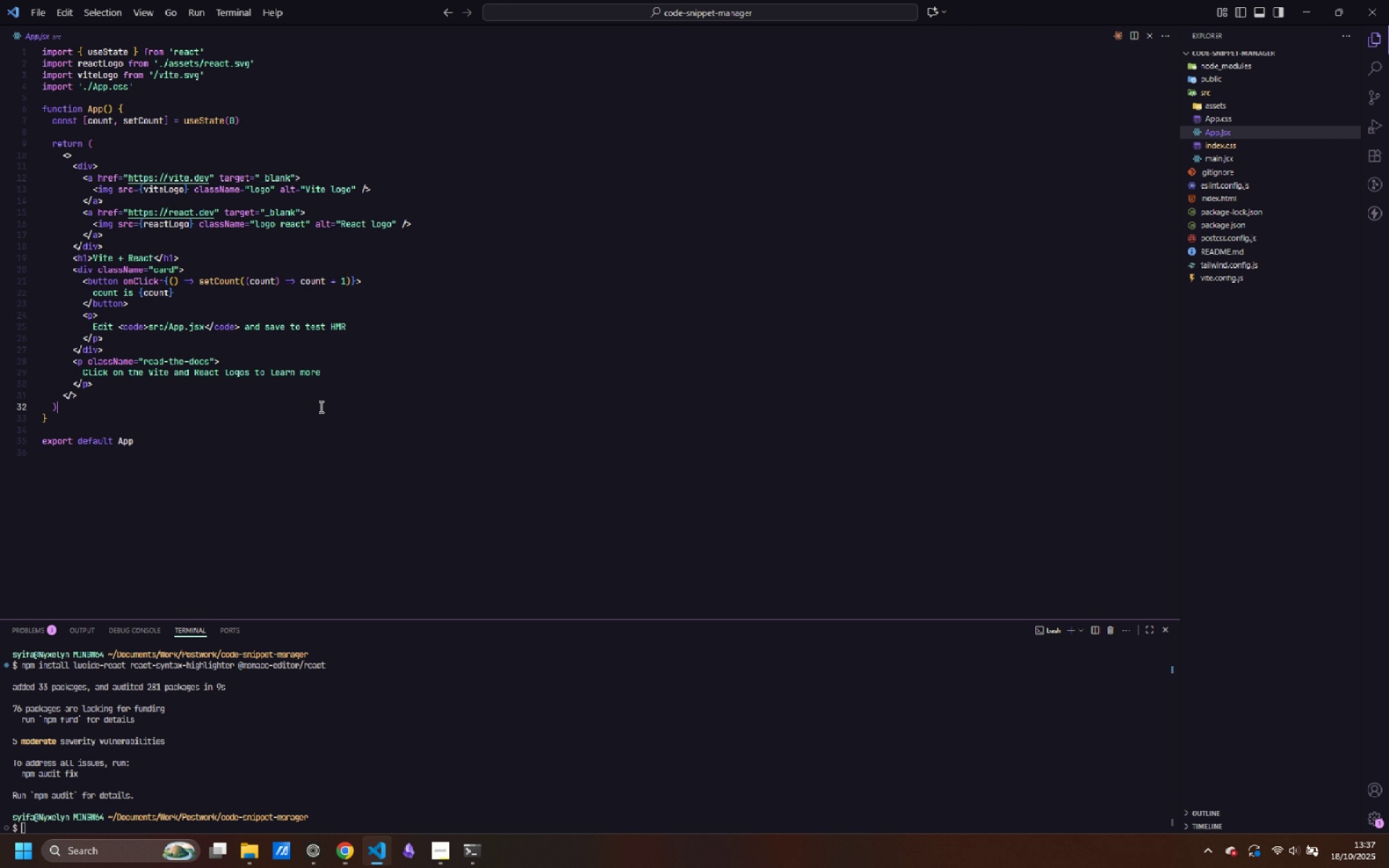 
left_click([320, 407])
 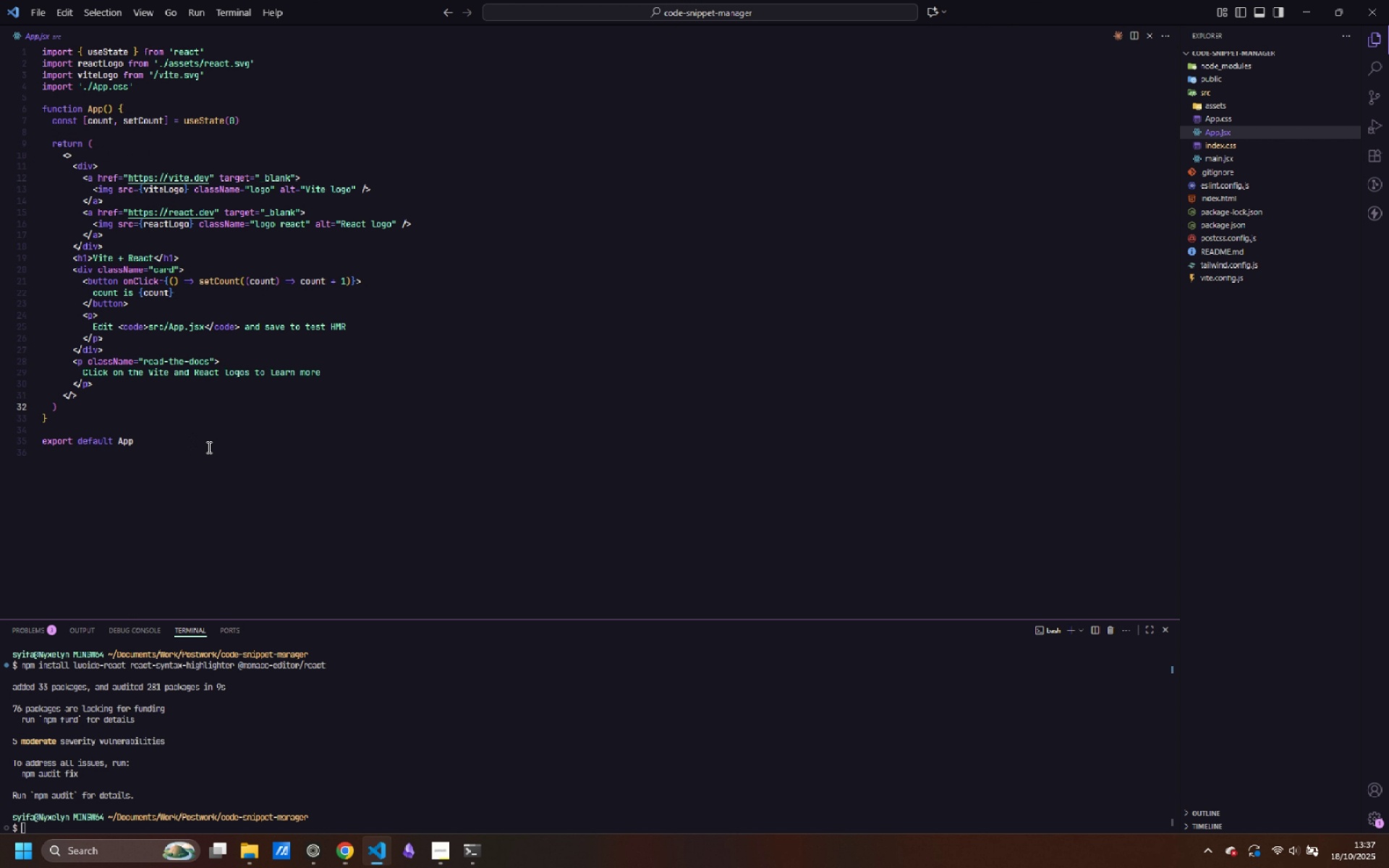 
left_click_drag(start_coordinate=[234, 446], to_coordinate=[0, 106])
 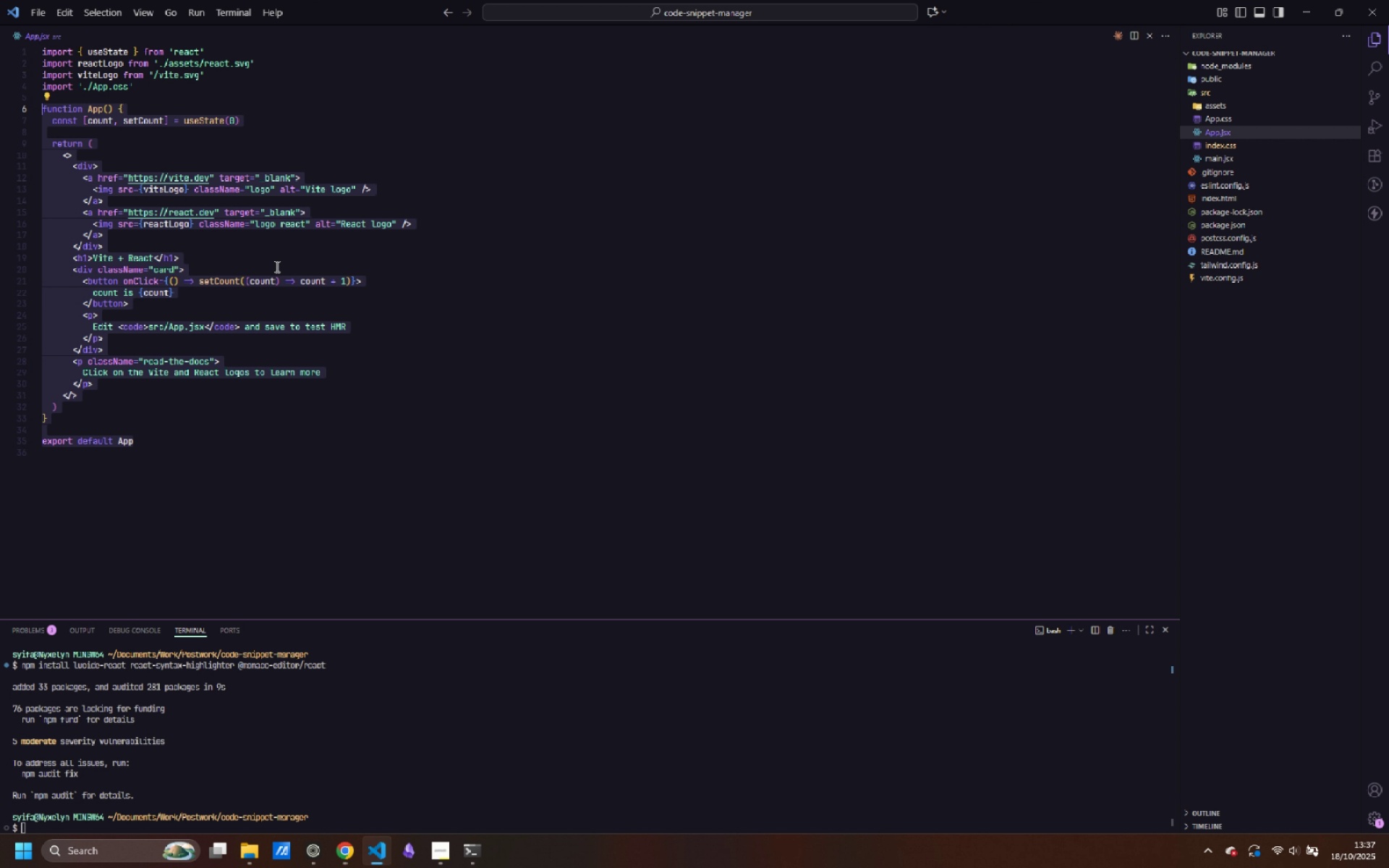 
key(Backspace)
type(export default function App() {)
 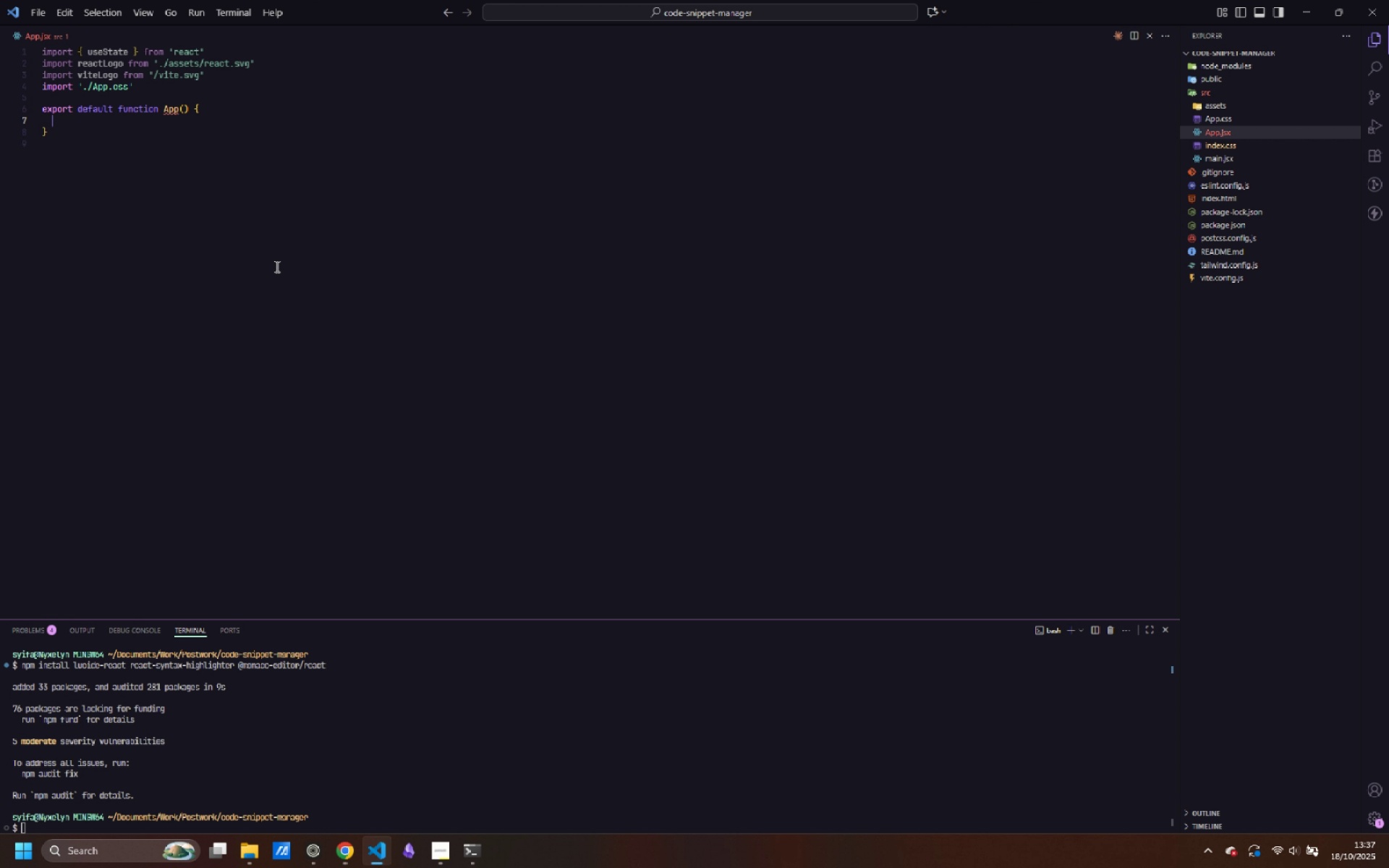 
 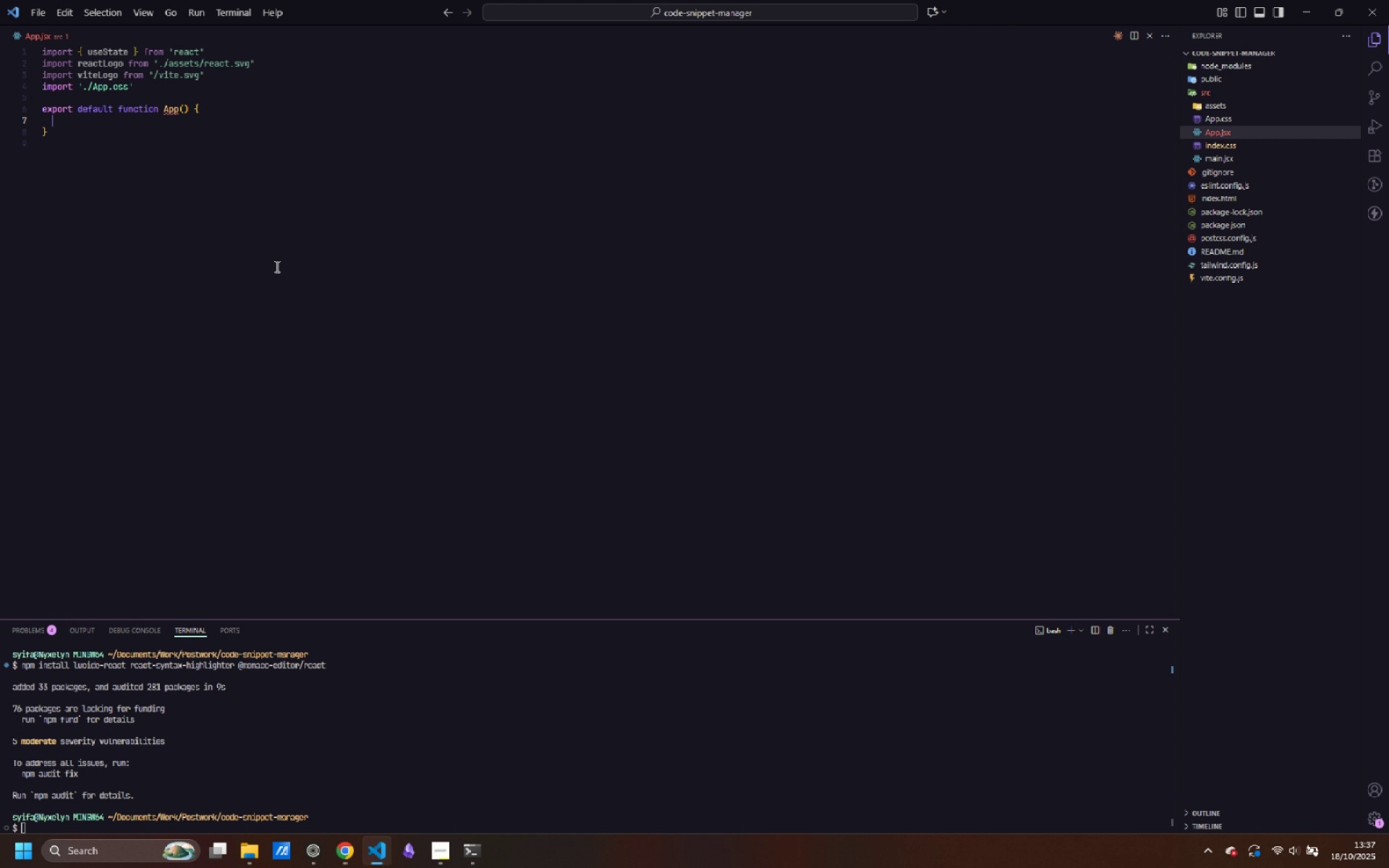 
key(Enter)
 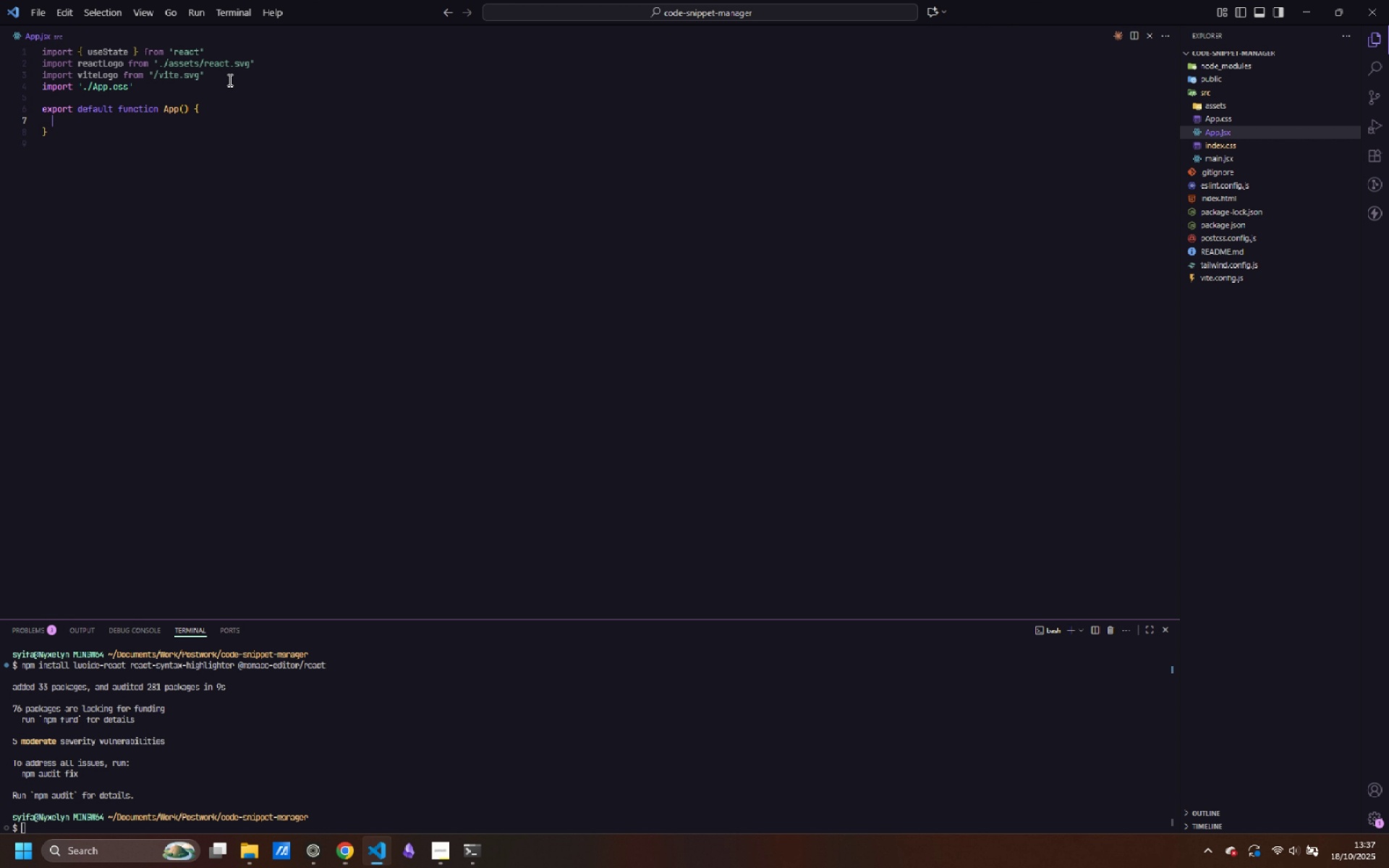 
left_click_drag(start_coordinate=[218, 75], to_coordinate=[0, 17])
 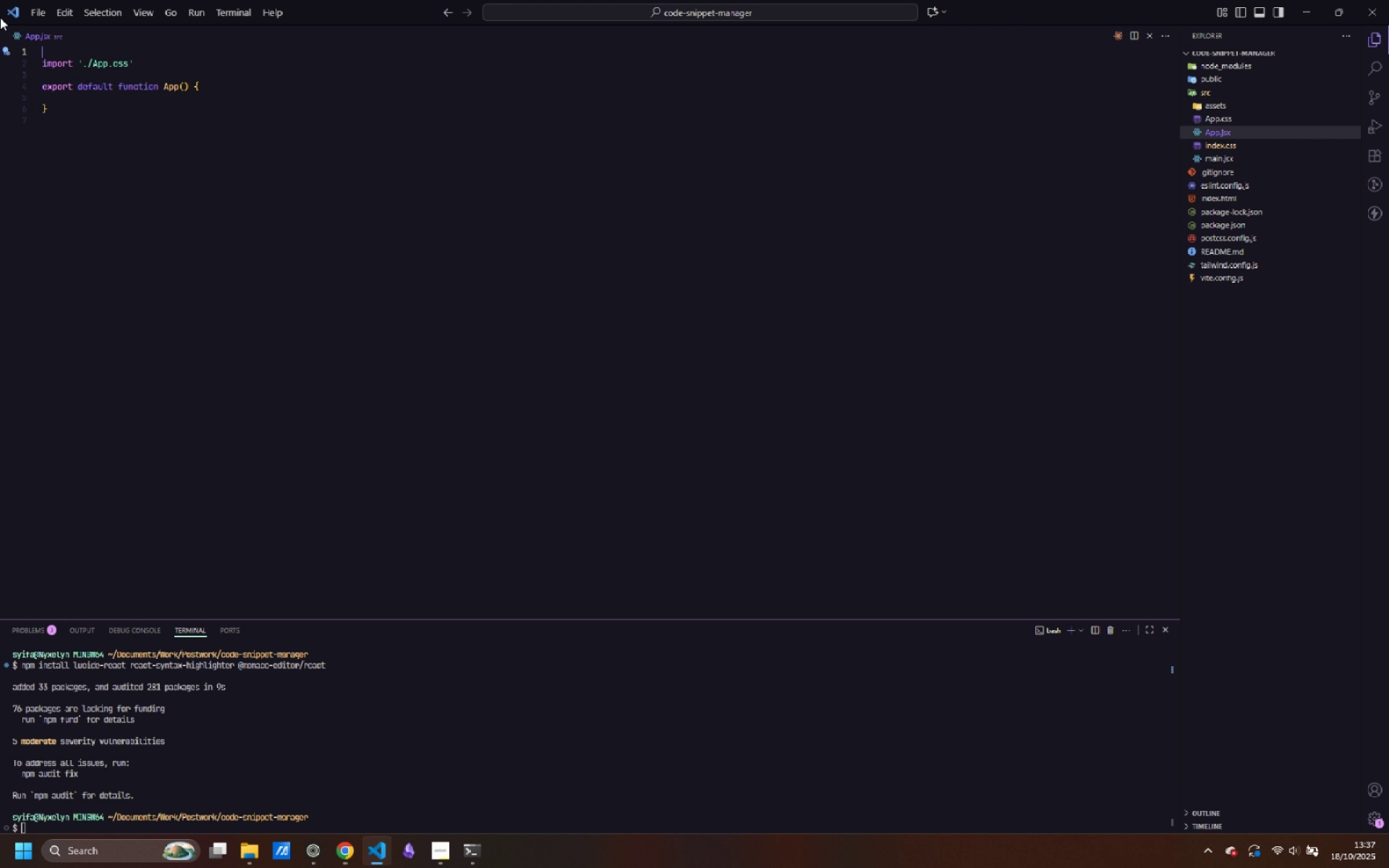 
key(Backspace)
 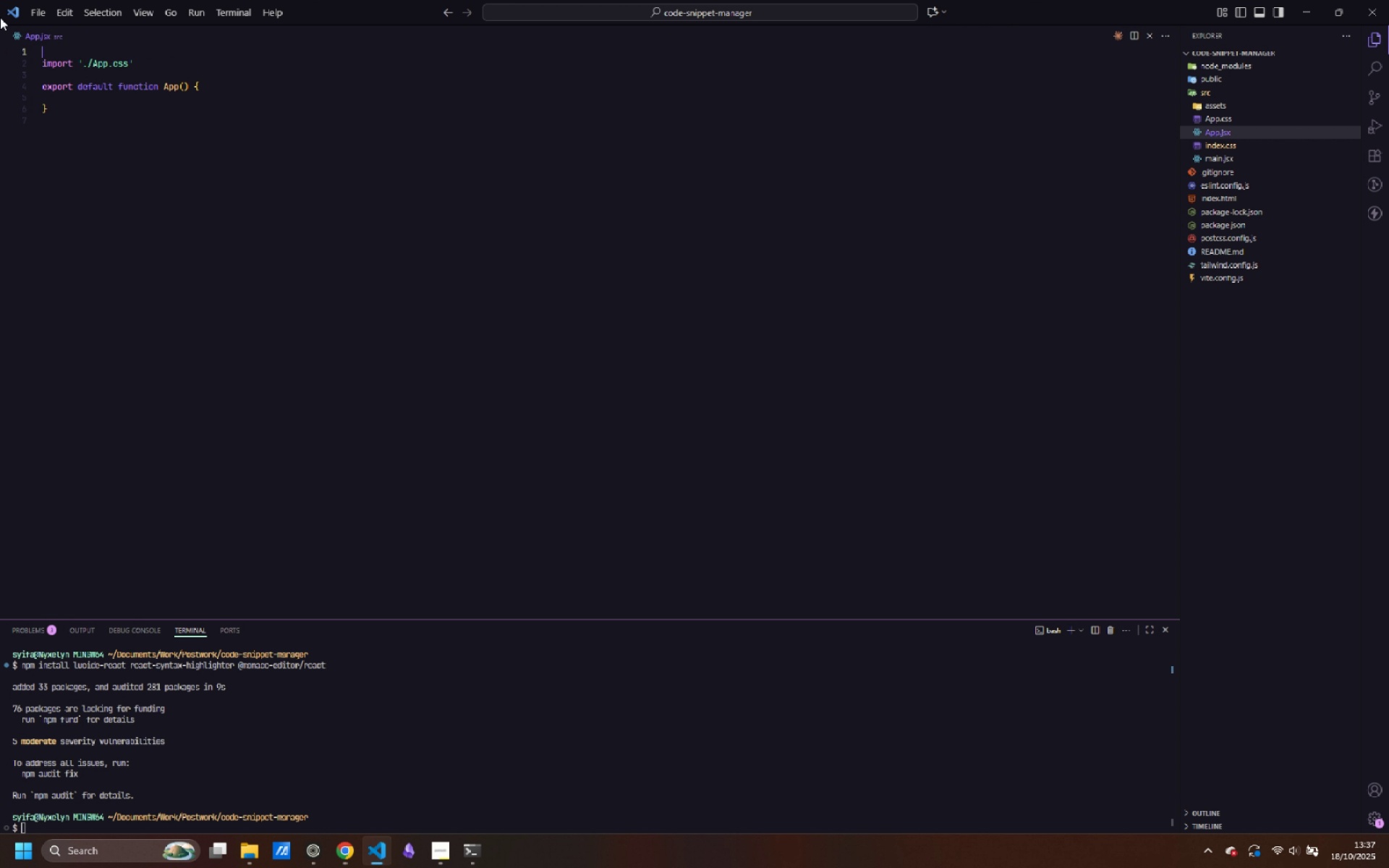 
key(ArrowDown)
 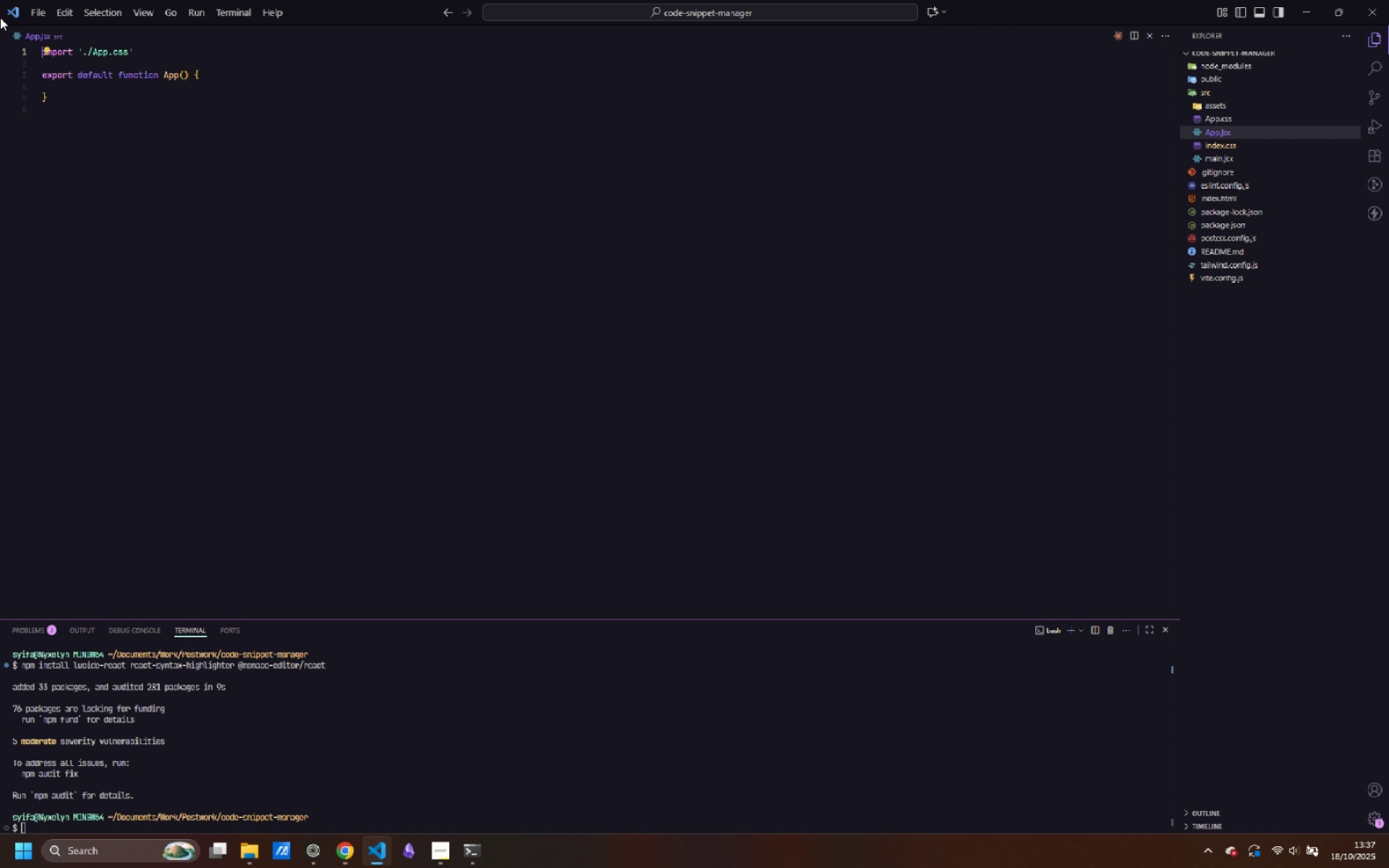 
key(Backspace)
 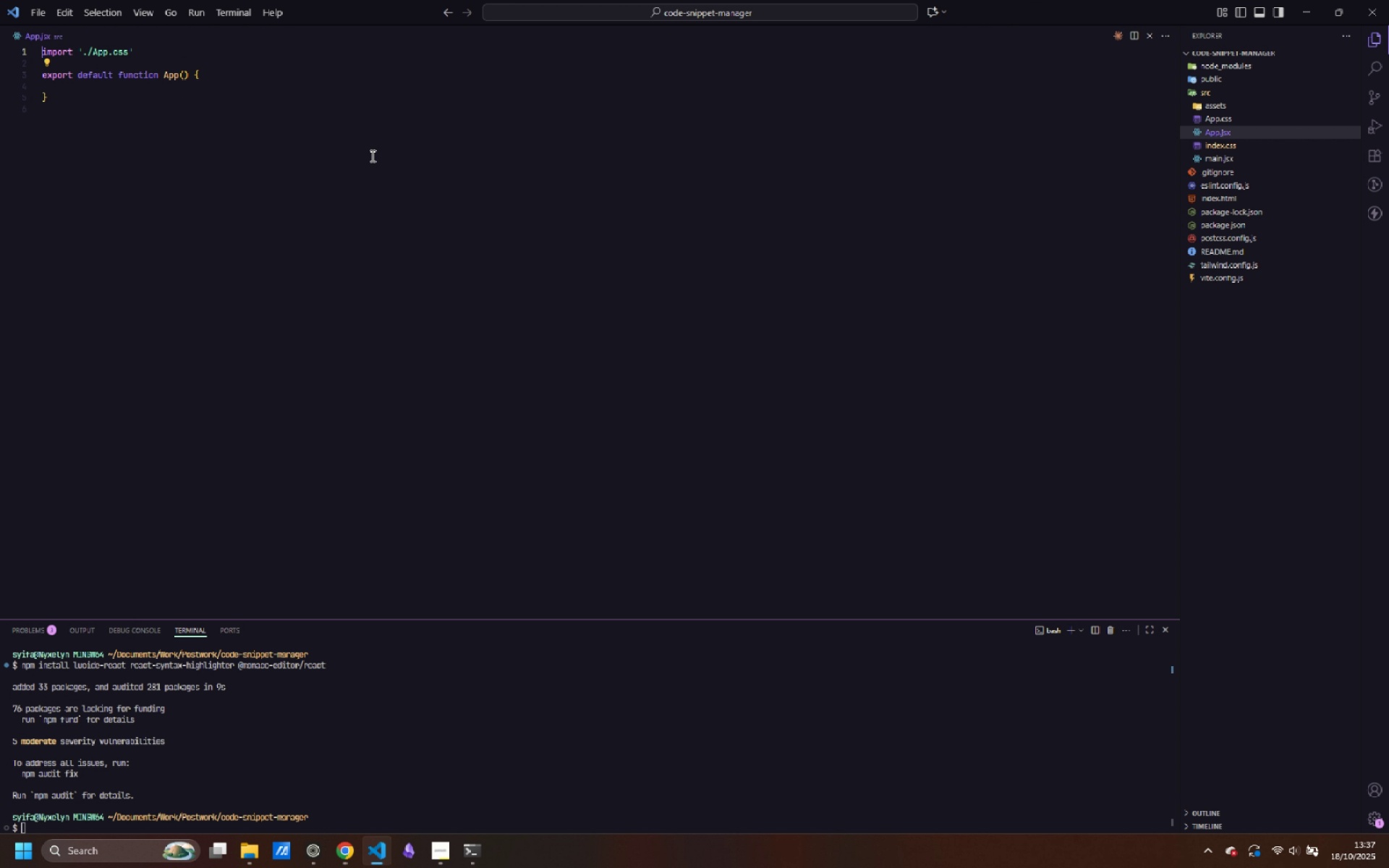 
wait(9.15)
 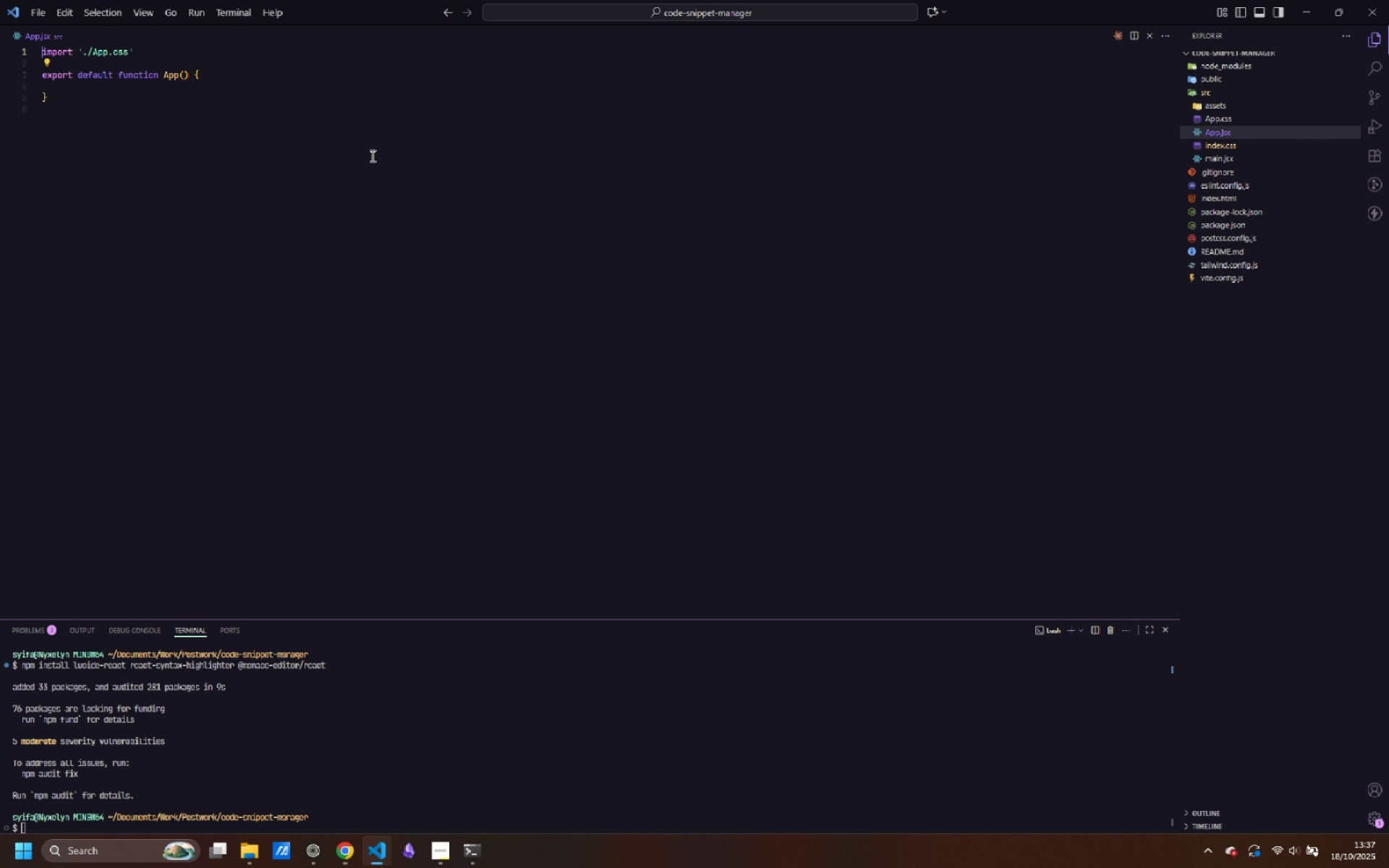 
right_click([1226, 97])
 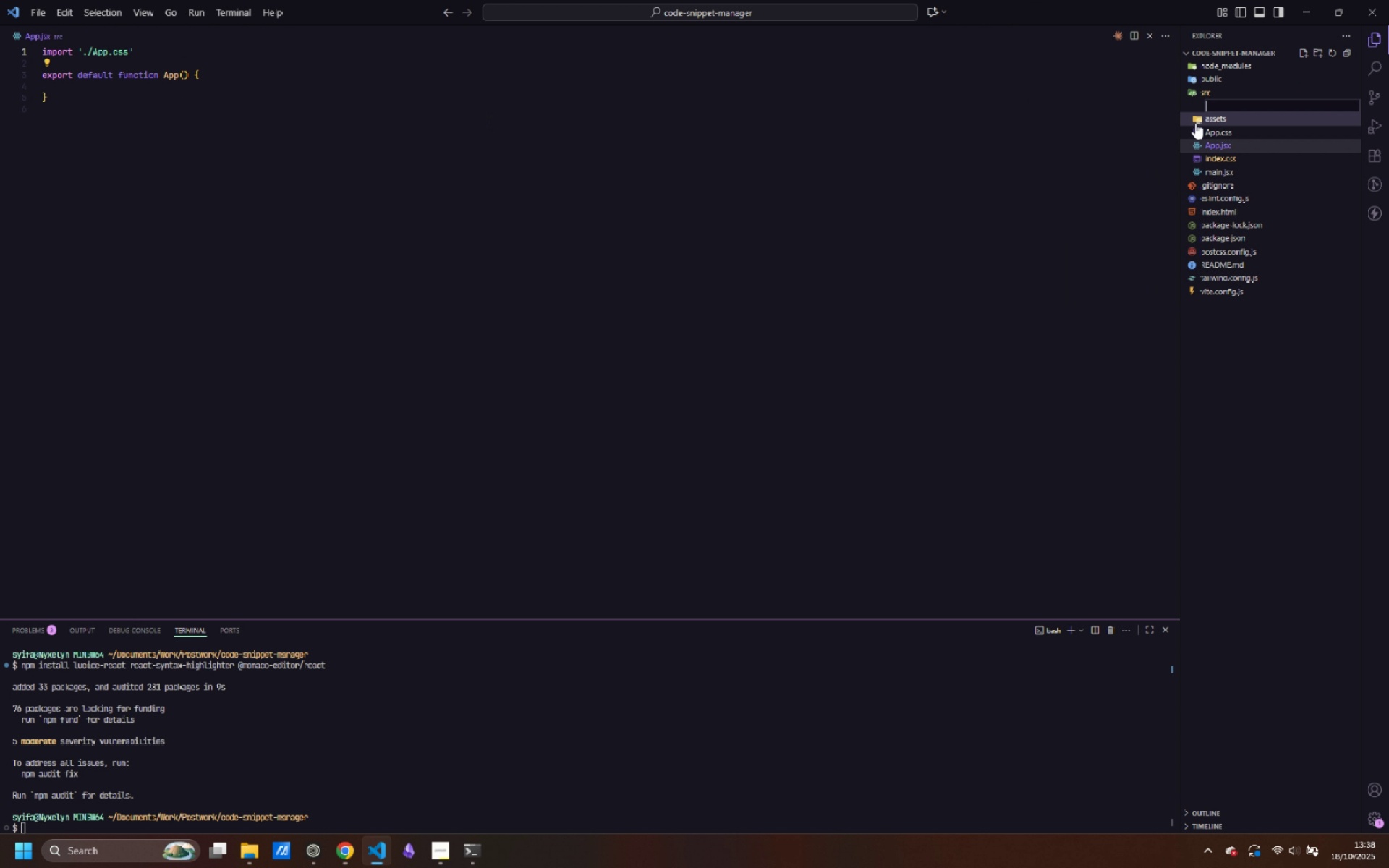 
left_click([1195, 123])
 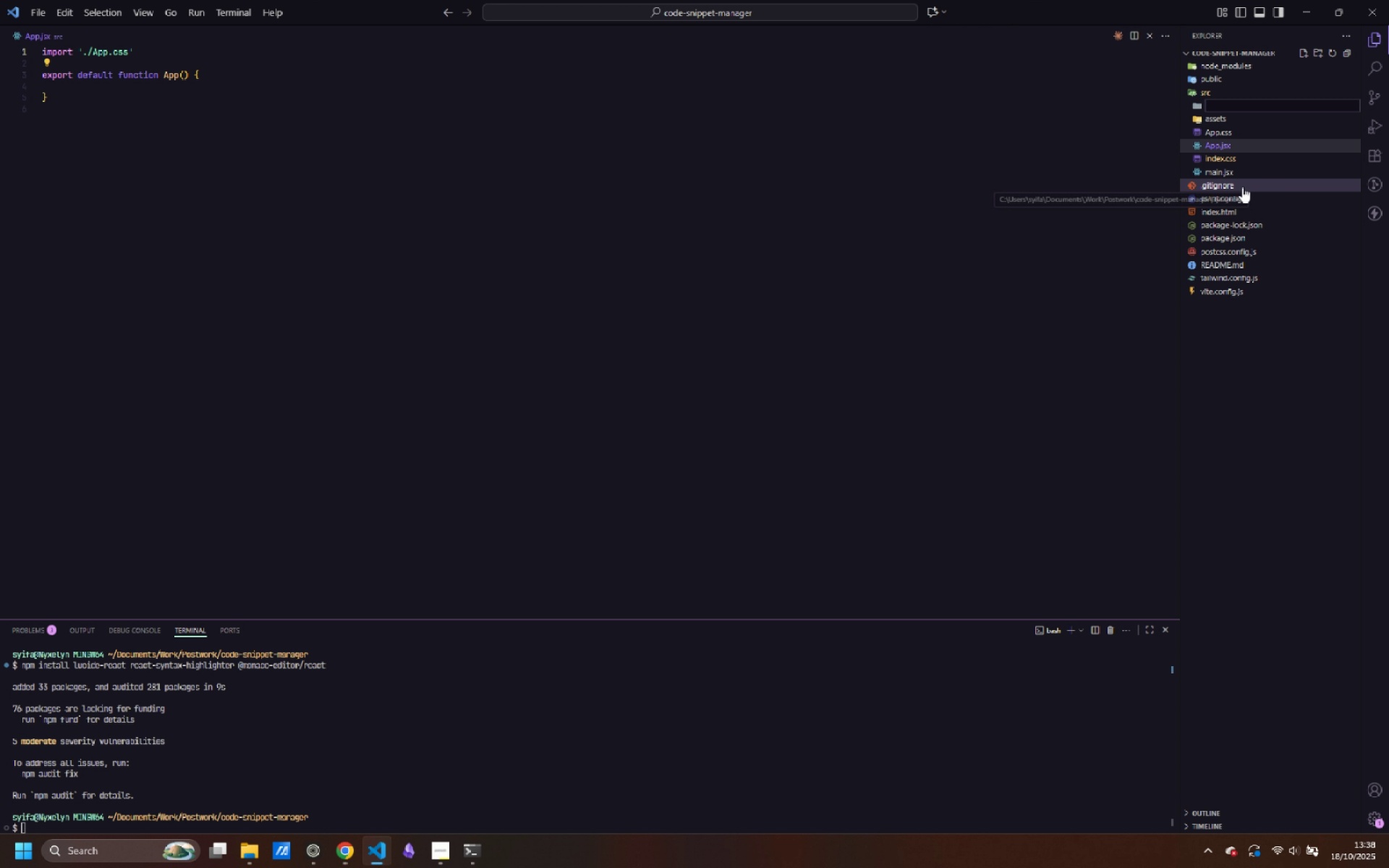 
type(component)
 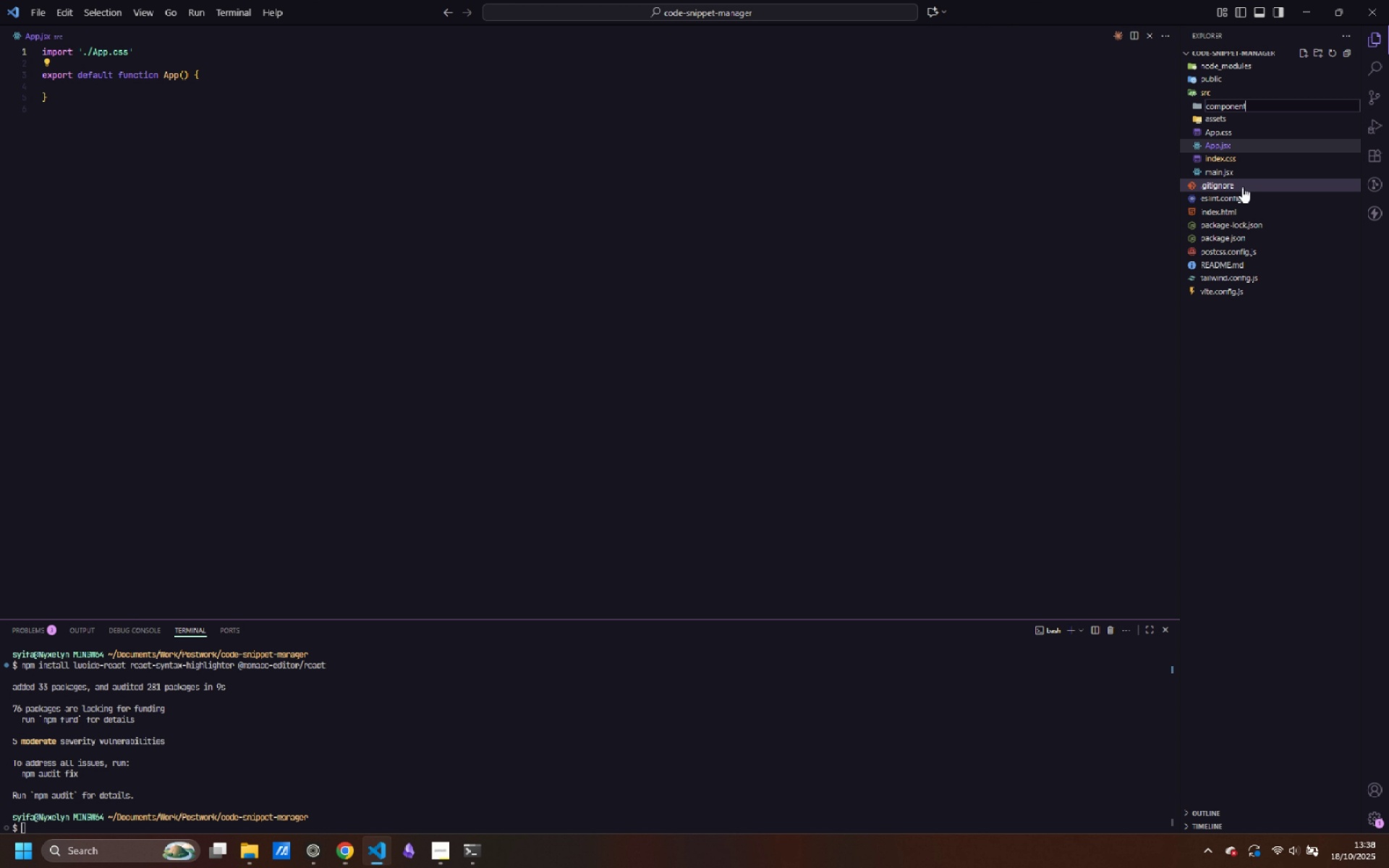 
wait(7.08)
 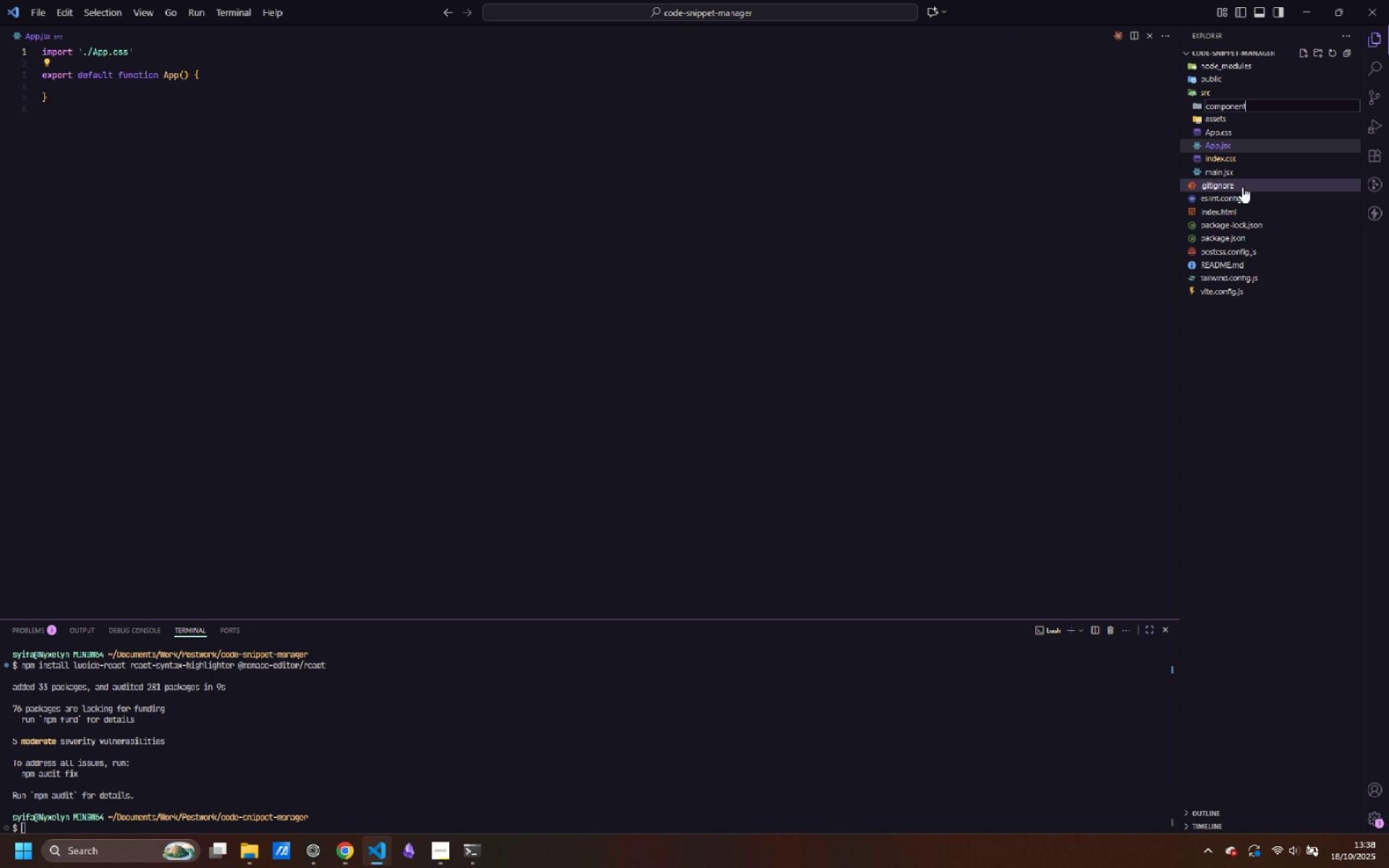 
key(S)
 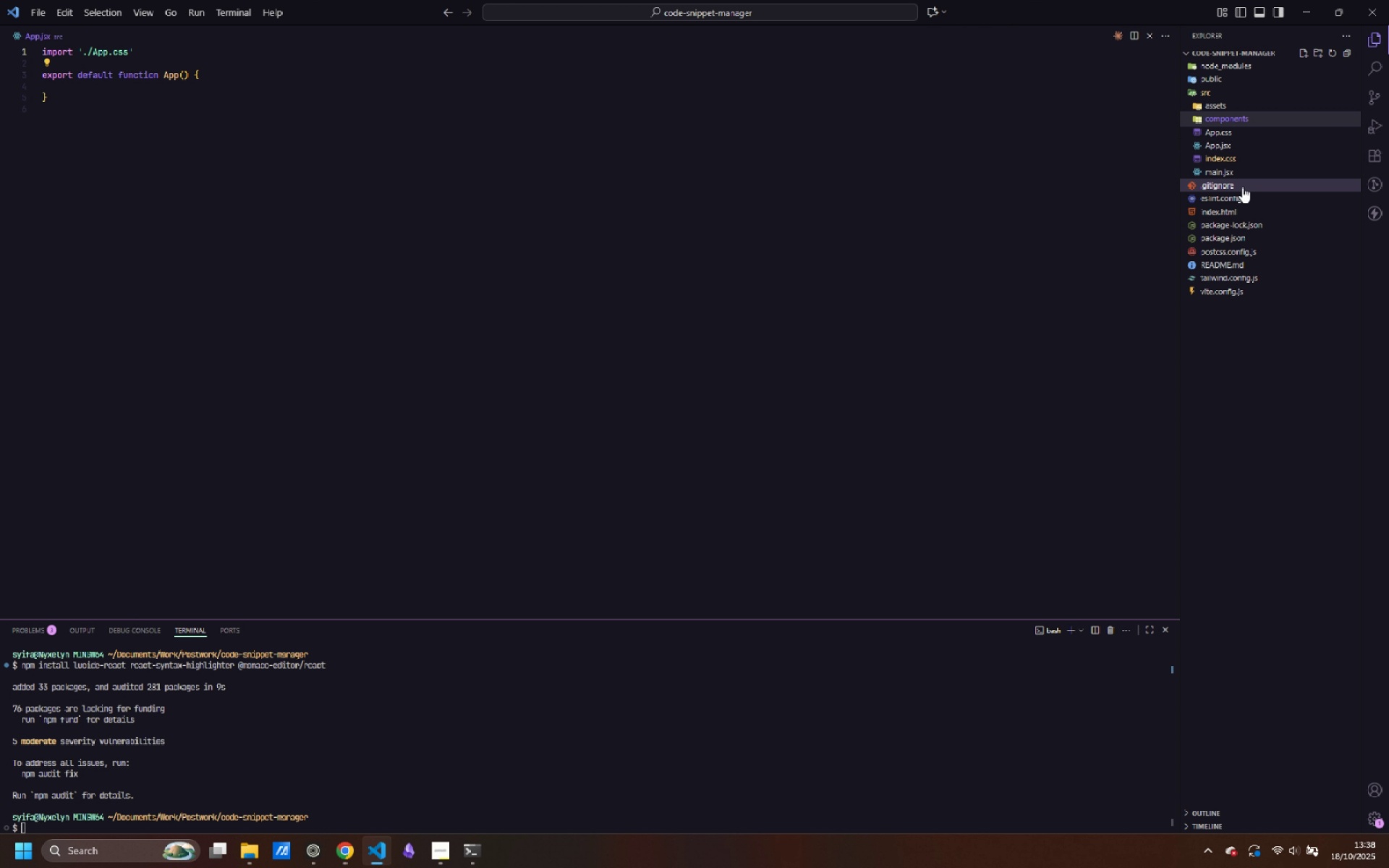 
key(Enter)
 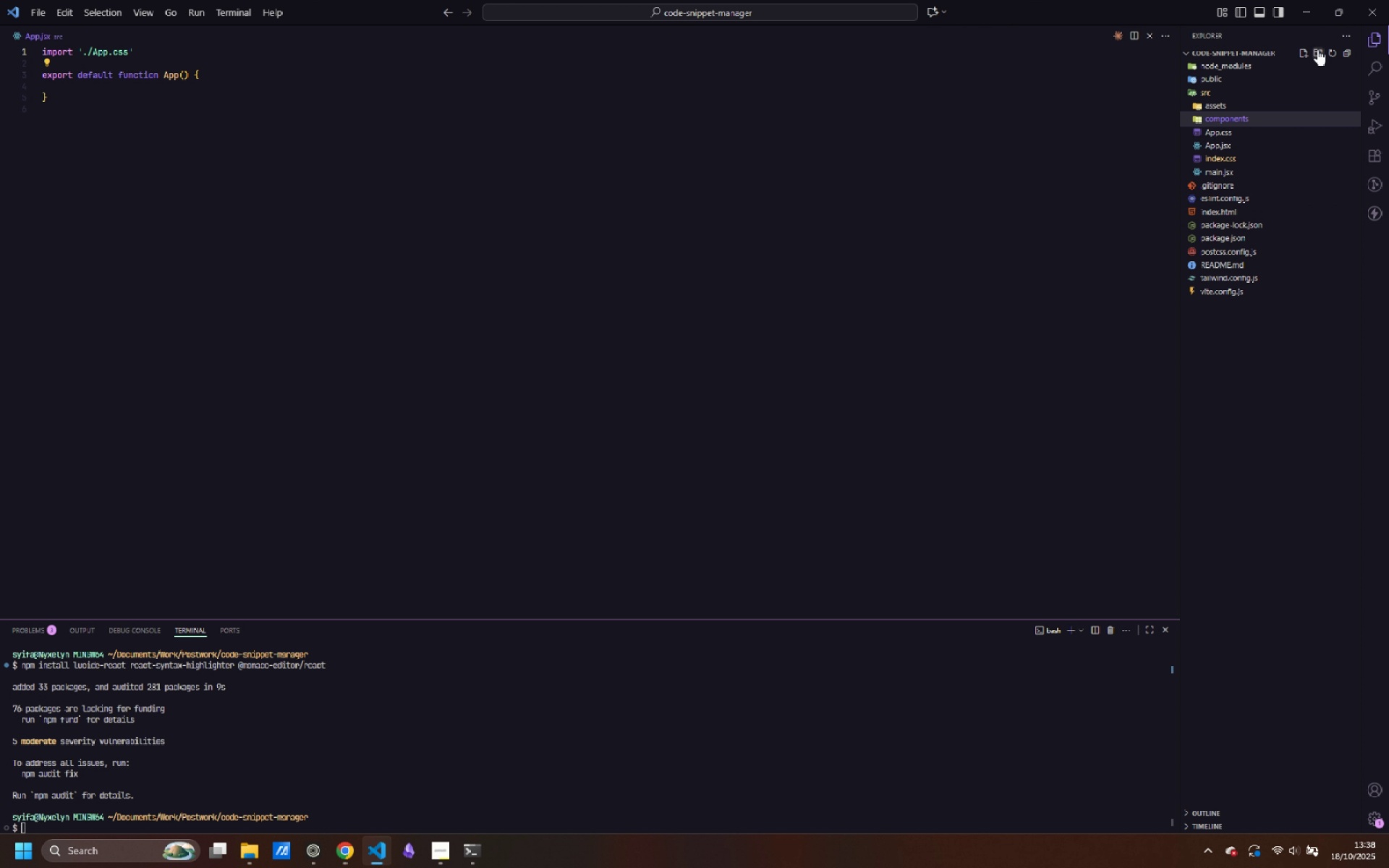 
left_click([1301, 54])
 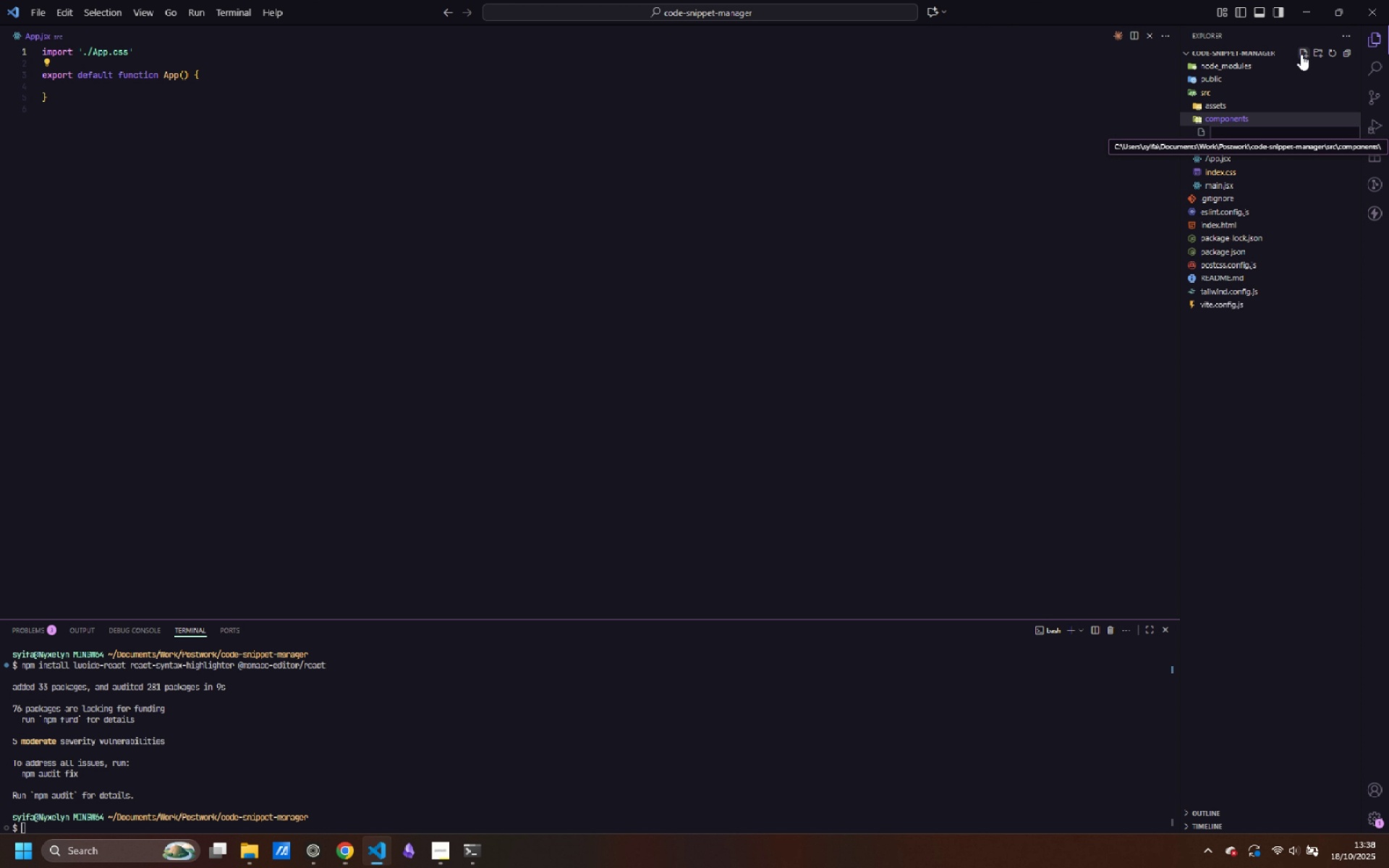 
type(SnippetManager.jsx)
 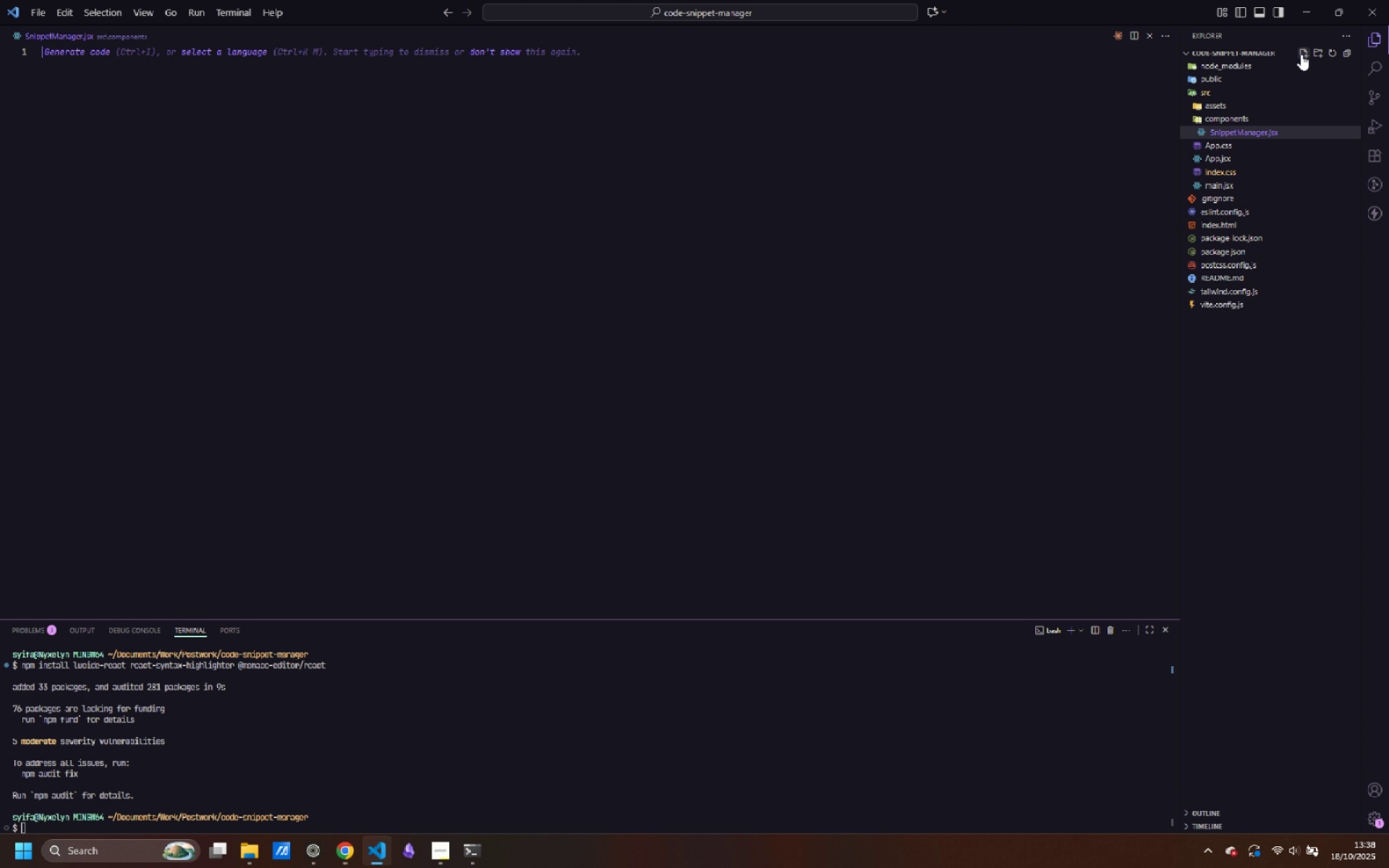 
 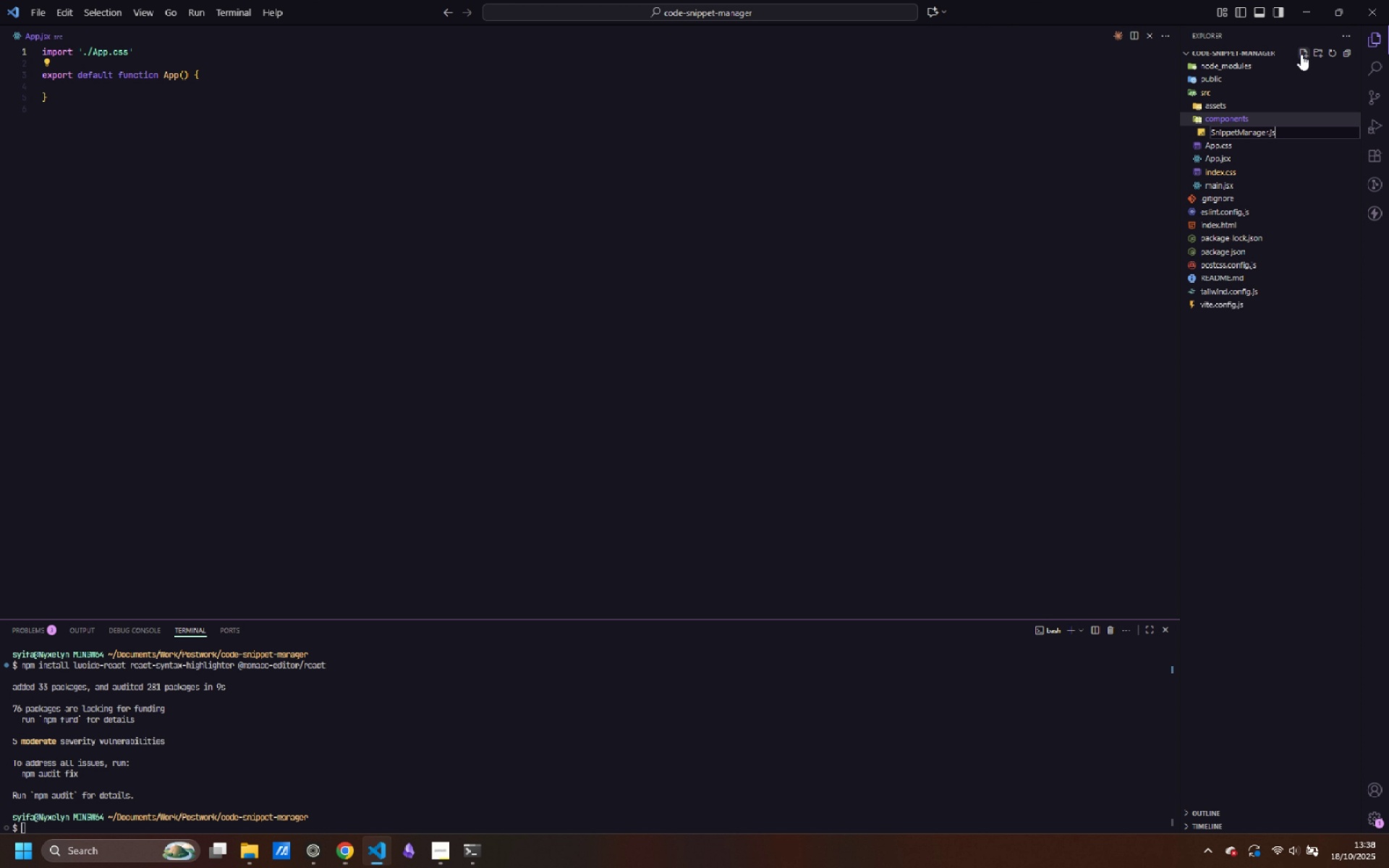 
key(Enter)
 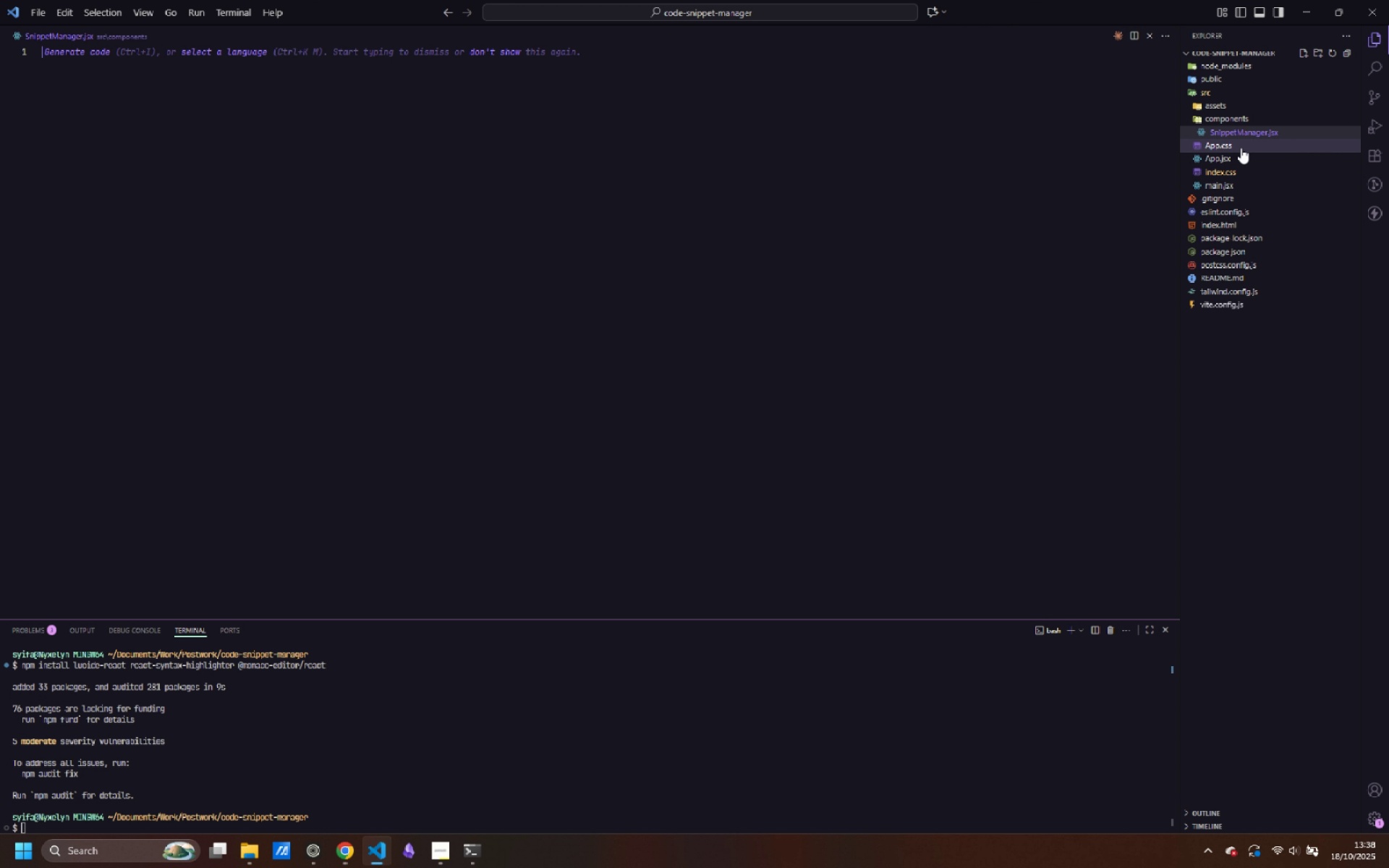 
wait(7.04)
 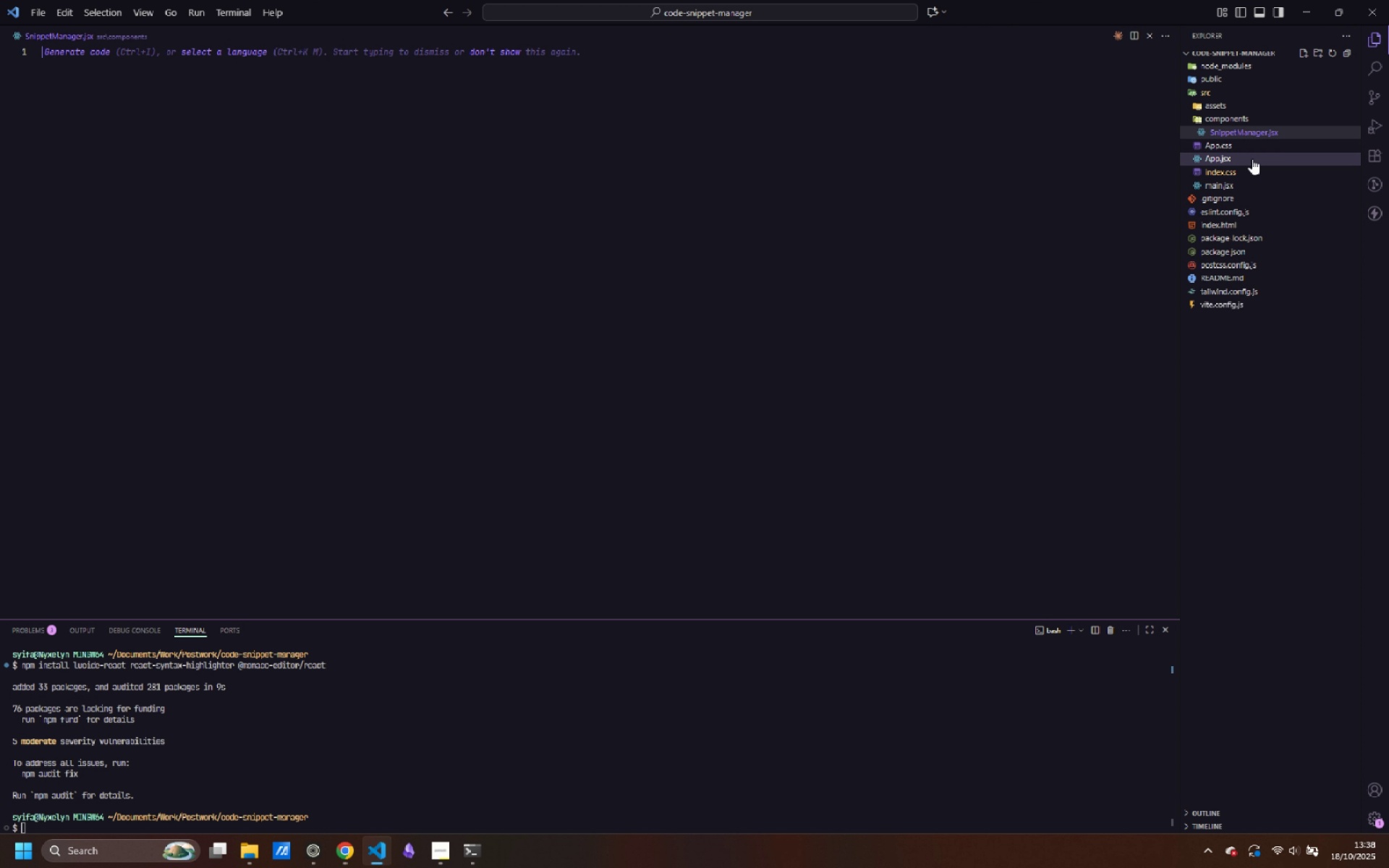 
left_click([825, 126])
 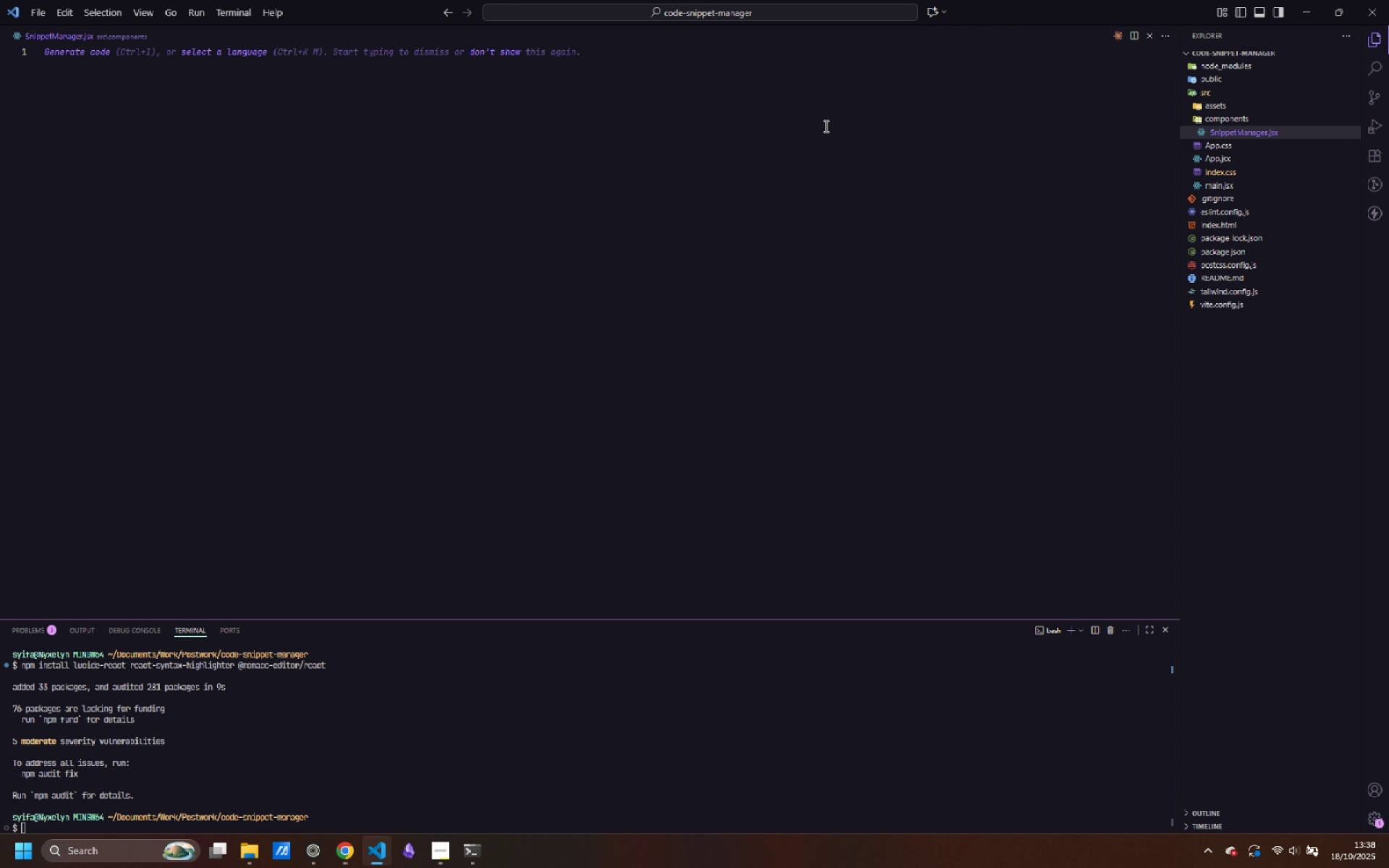 
wait(13.39)
 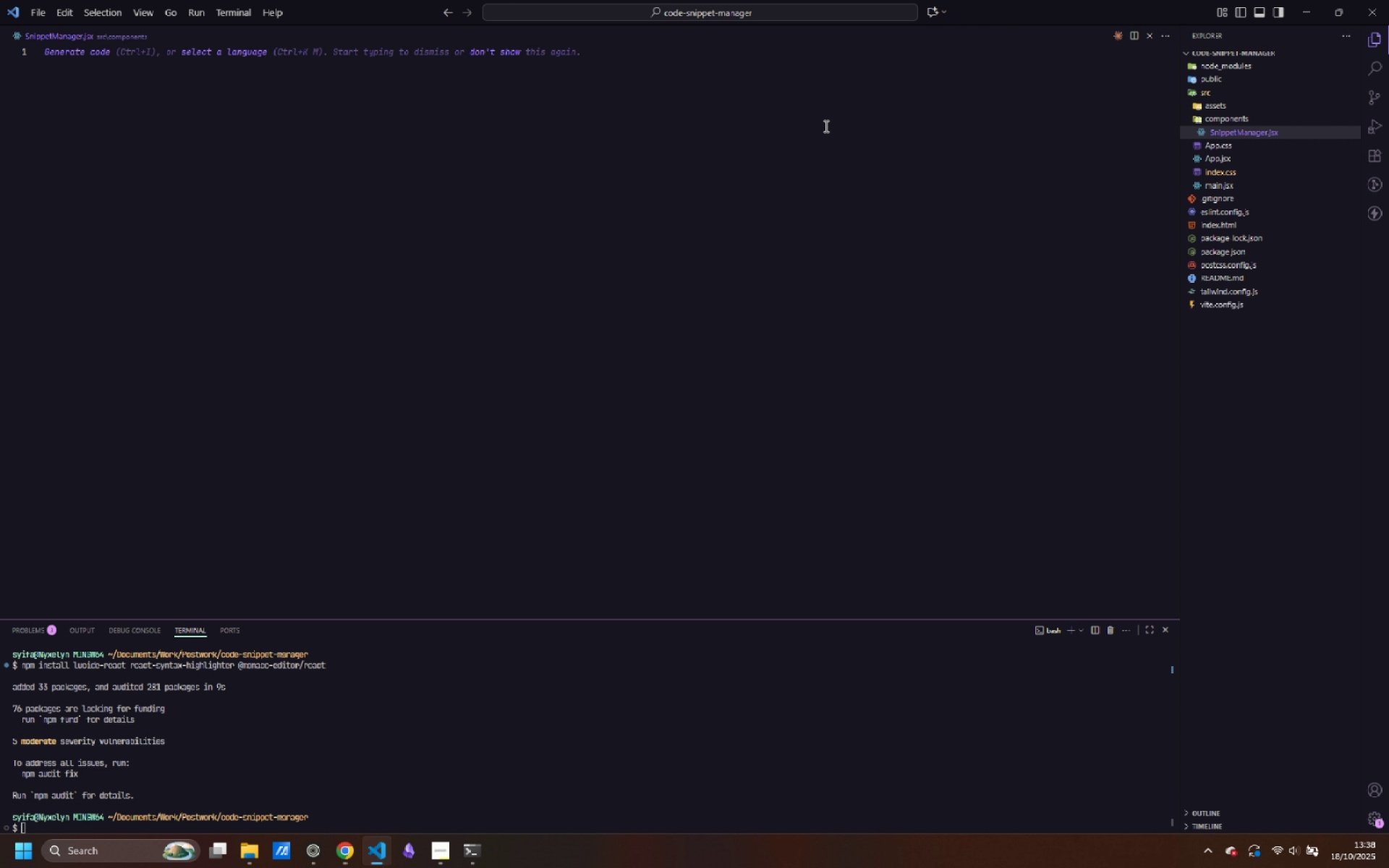 
scroll: coordinate [529, 196], scroll_direction: down, amount: 3.0
 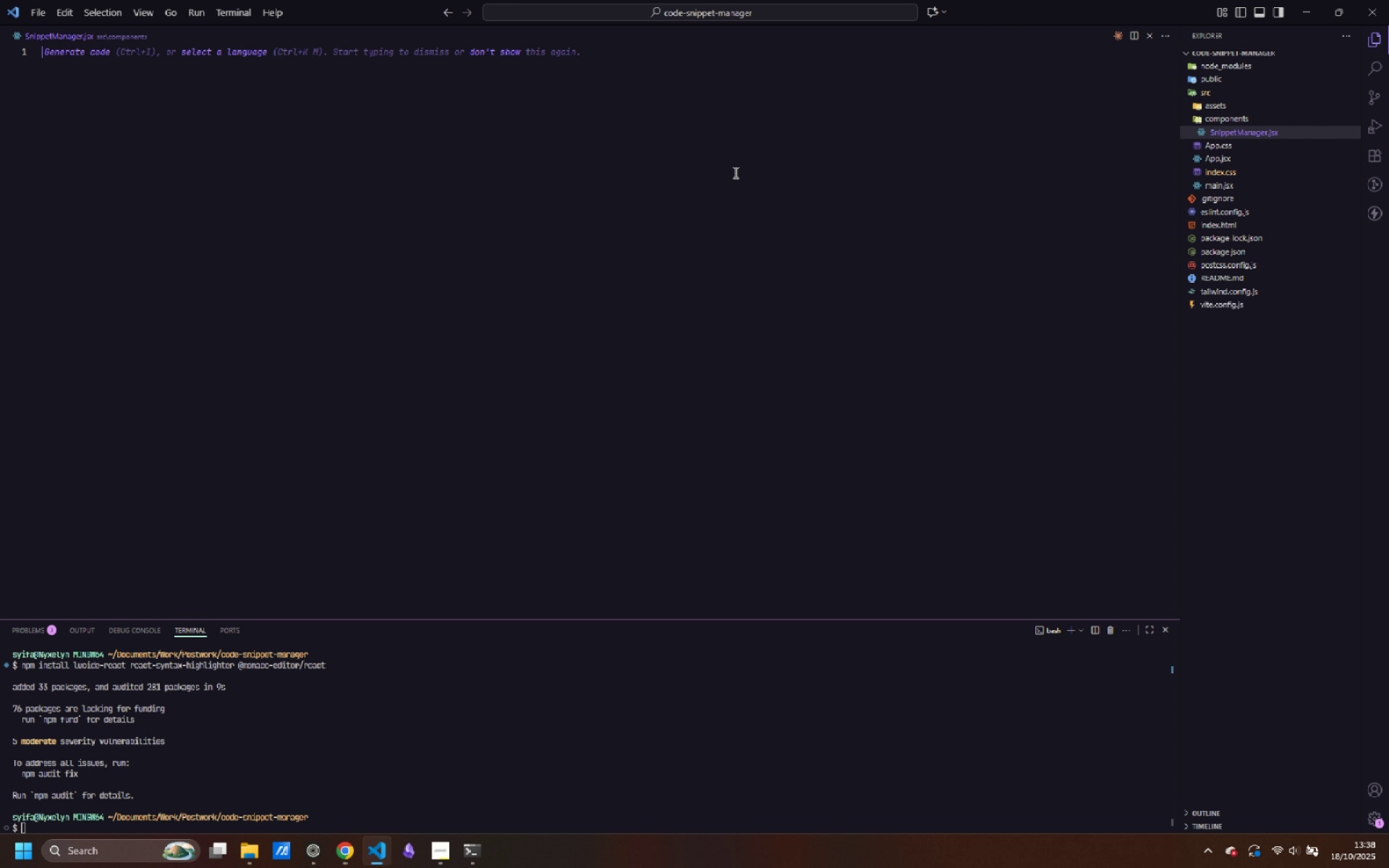 
wait(7.14)
 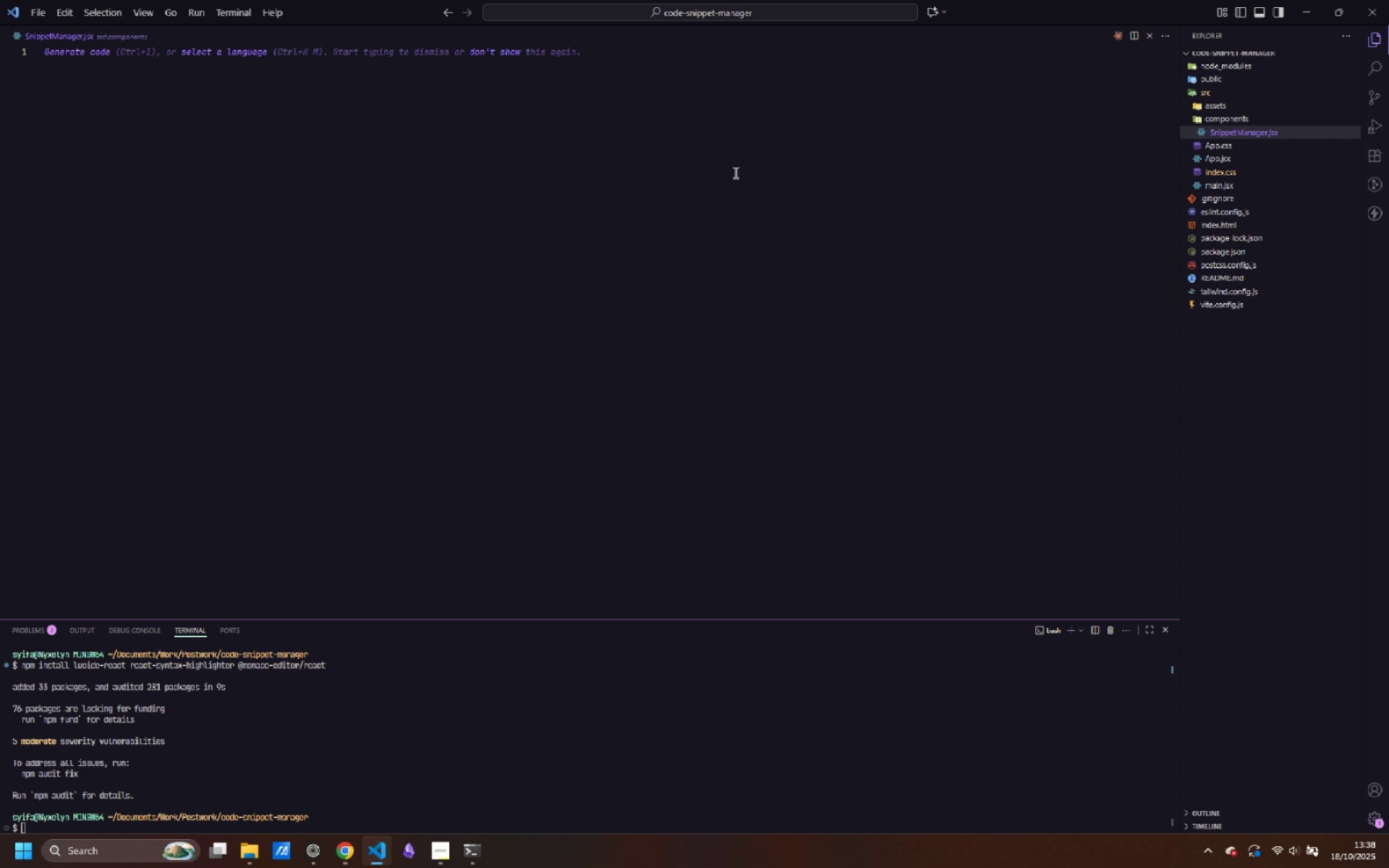 
type(expotr )
key(Backspace)
key(Backspace)
key(Backspace)
type(rt default function SnippetManager() {)
 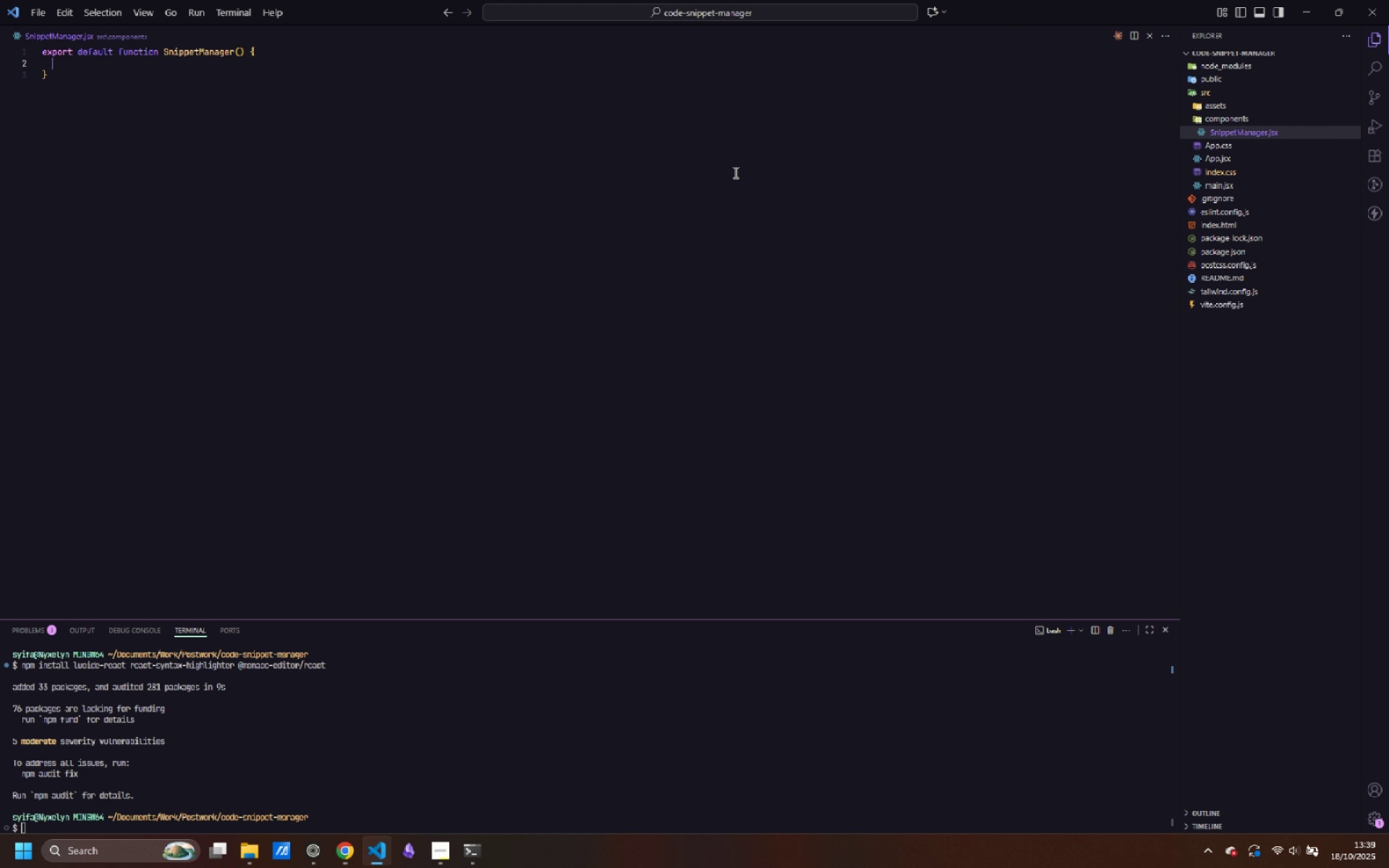 
 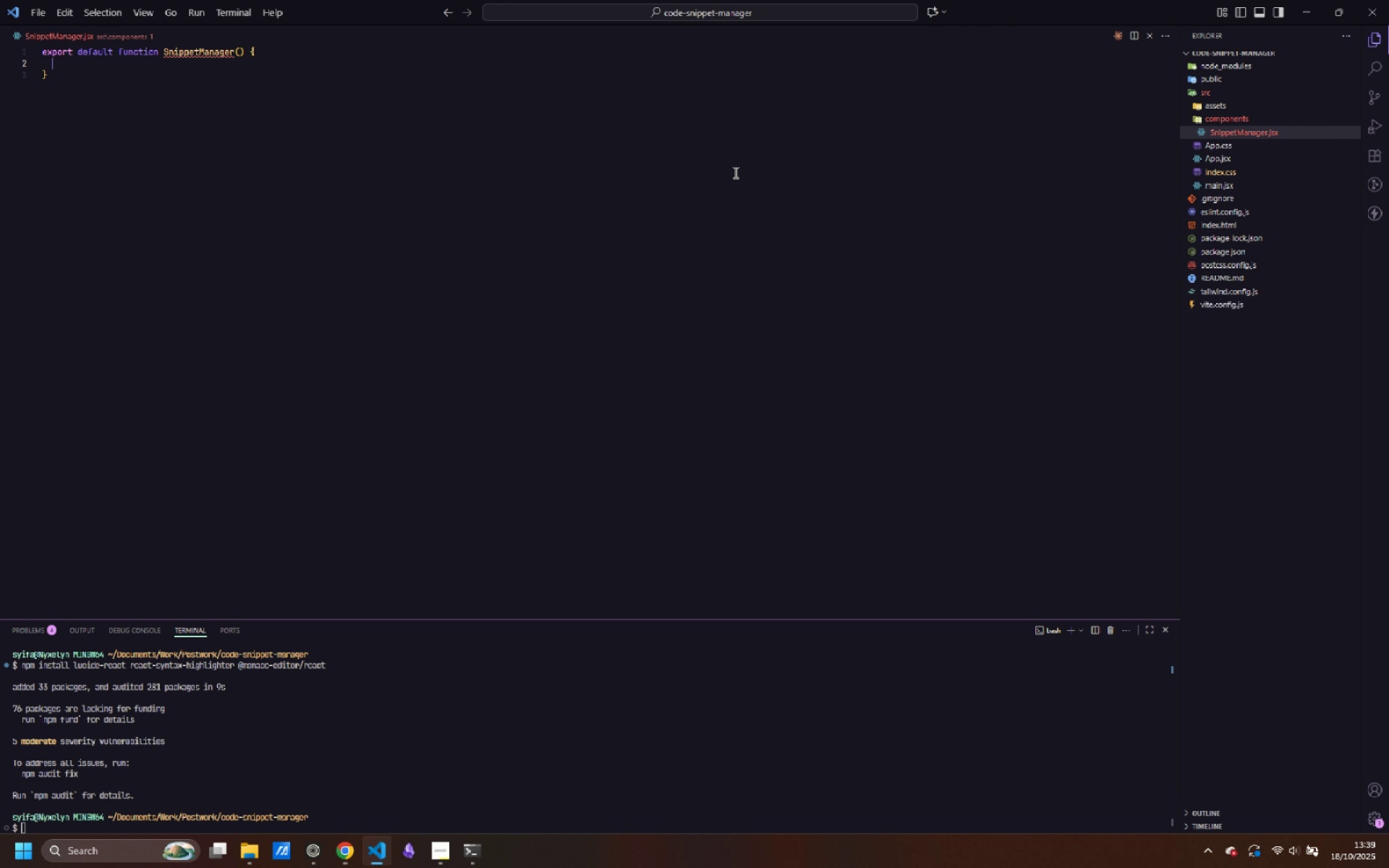 
key(Enter)
 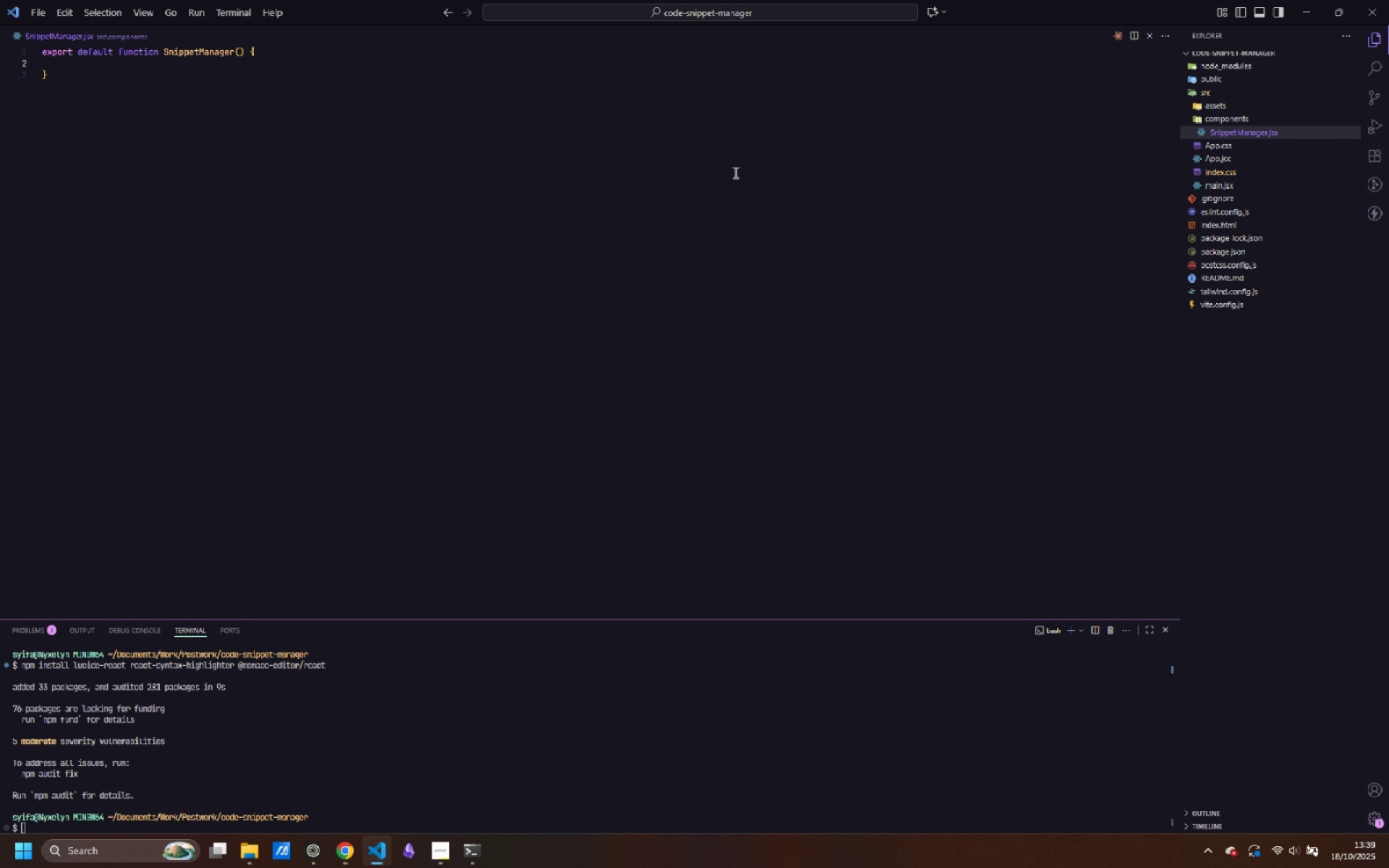 
wait(9.21)
 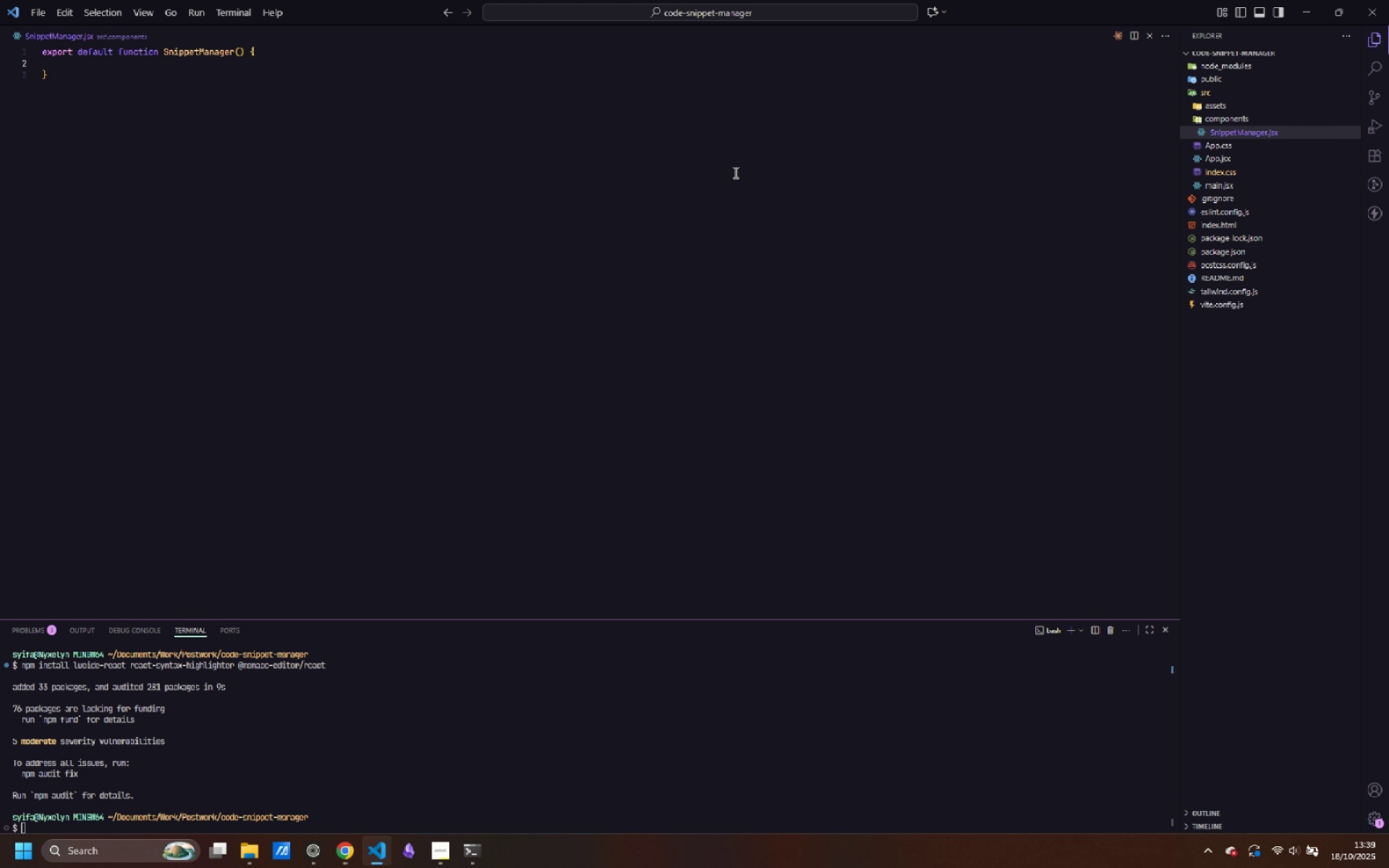 
left_click([1245, 156])
 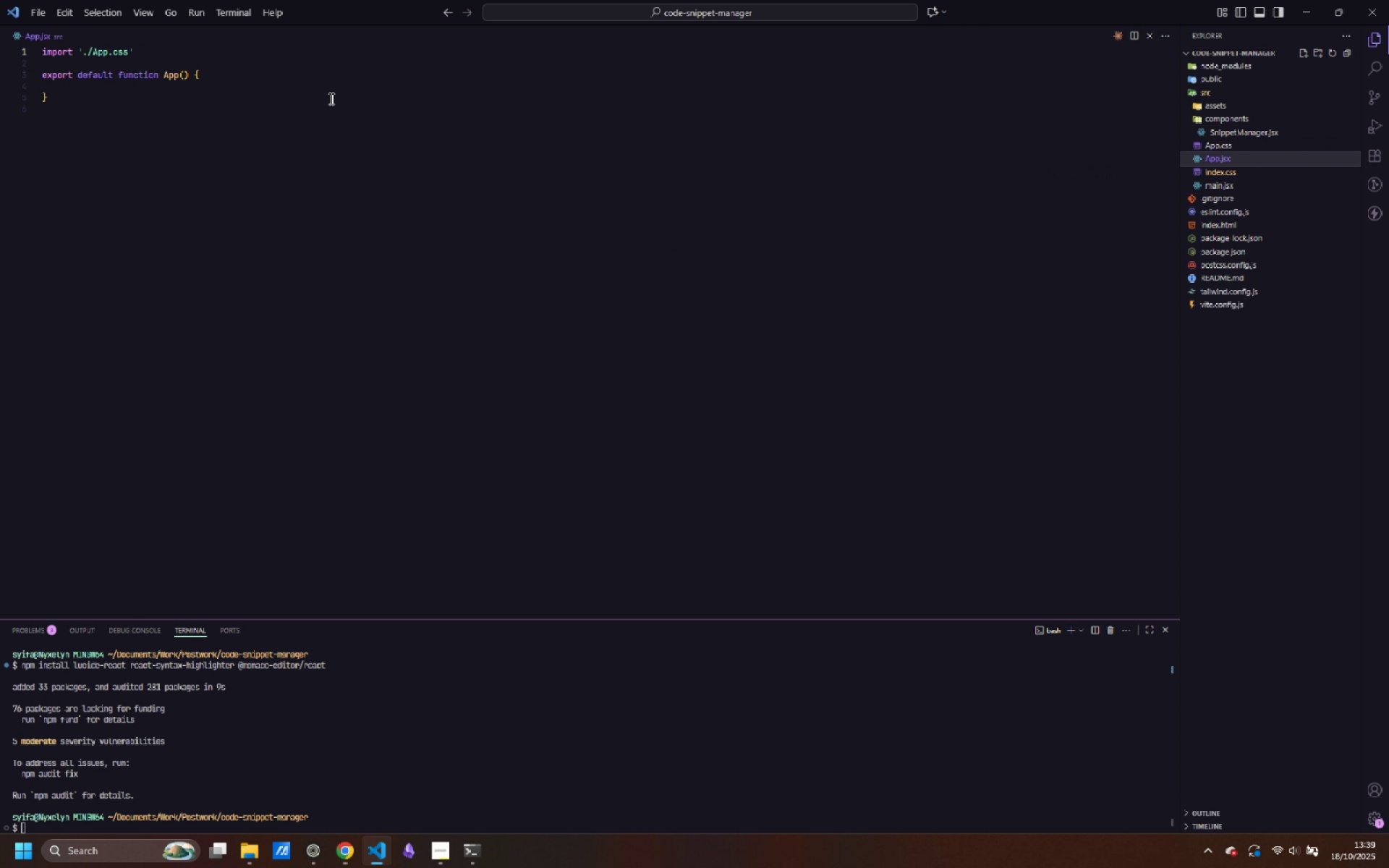 
left_click([329, 98])
 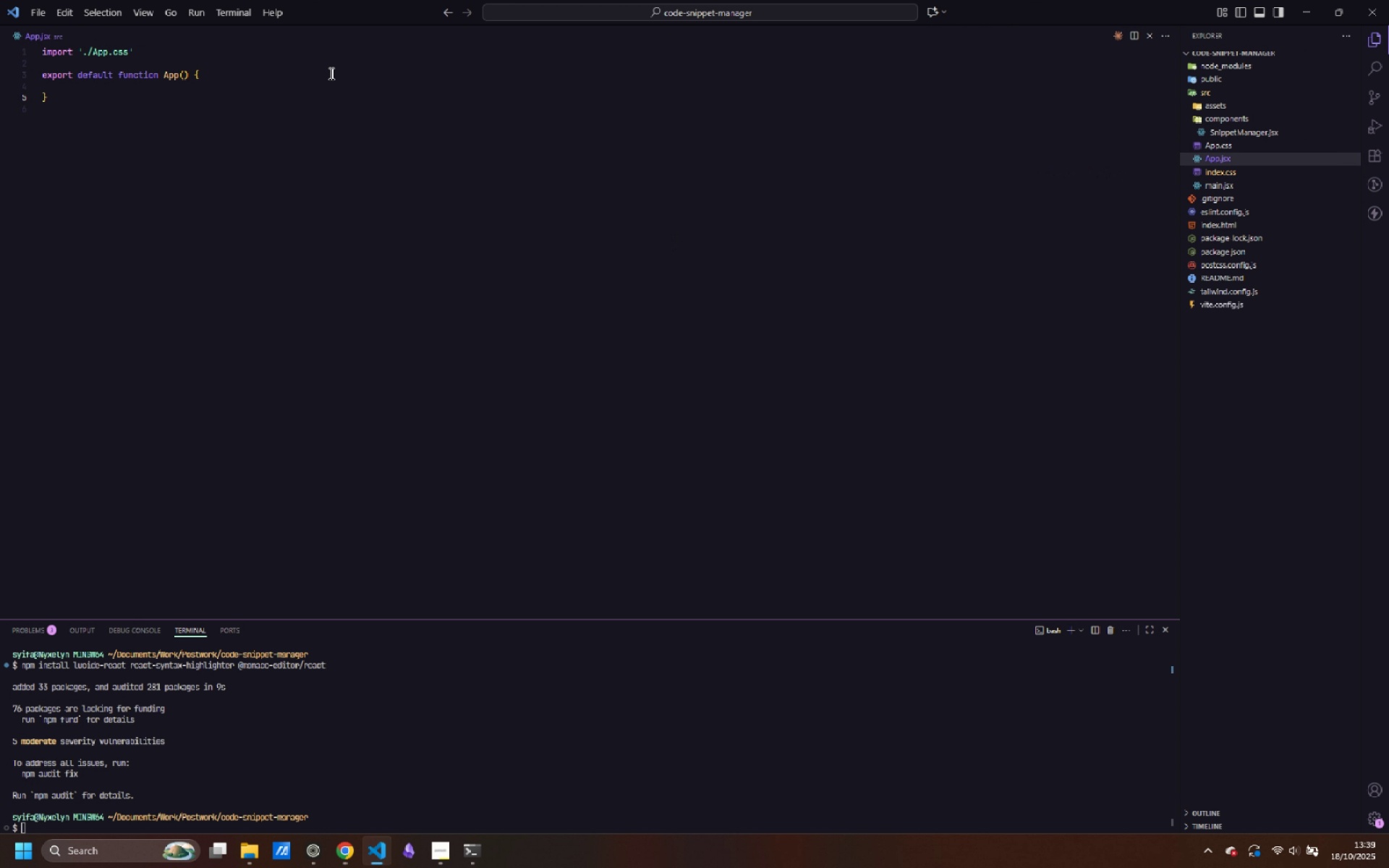 
left_click([330, 73])
 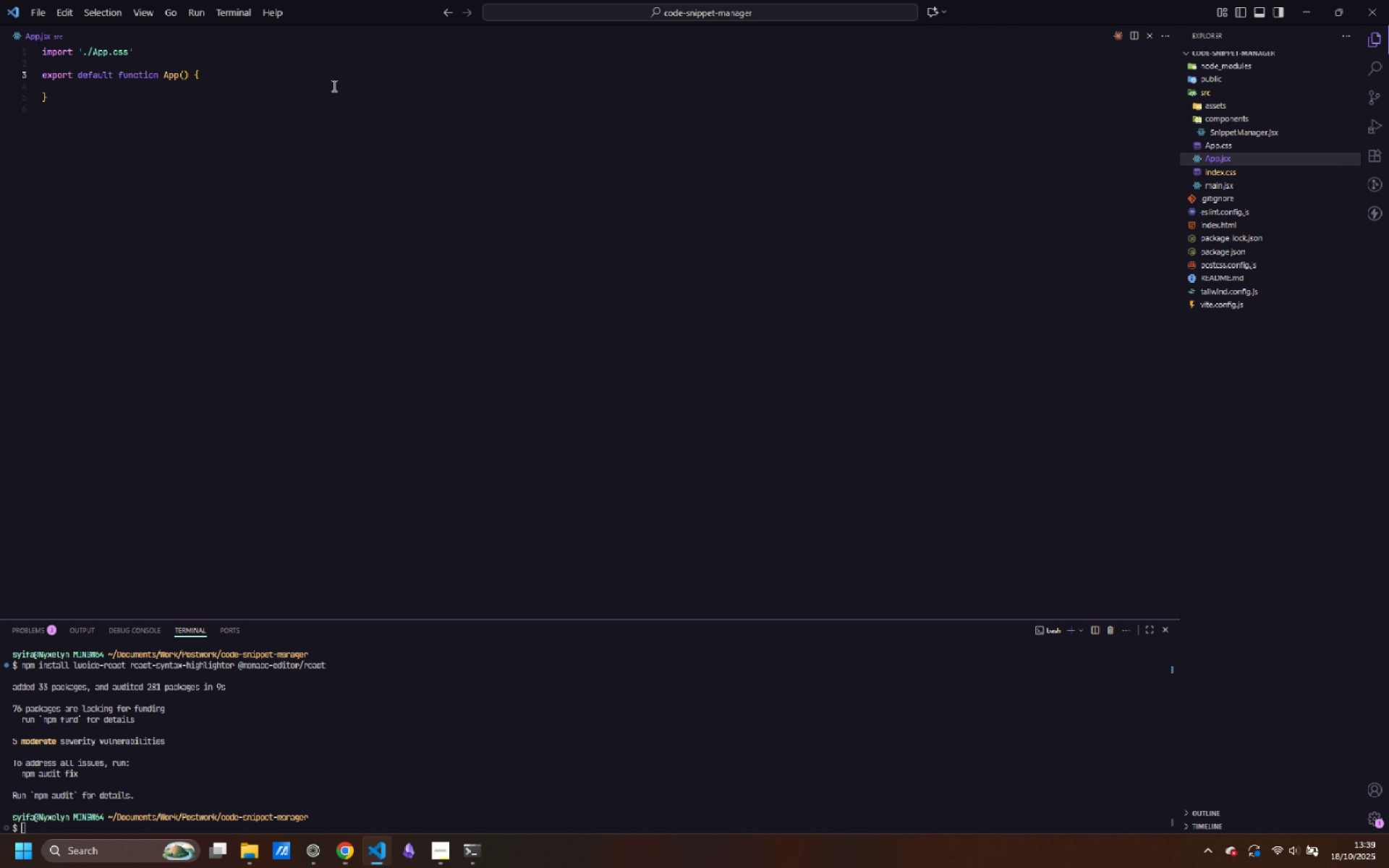 
left_click([333, 85])
 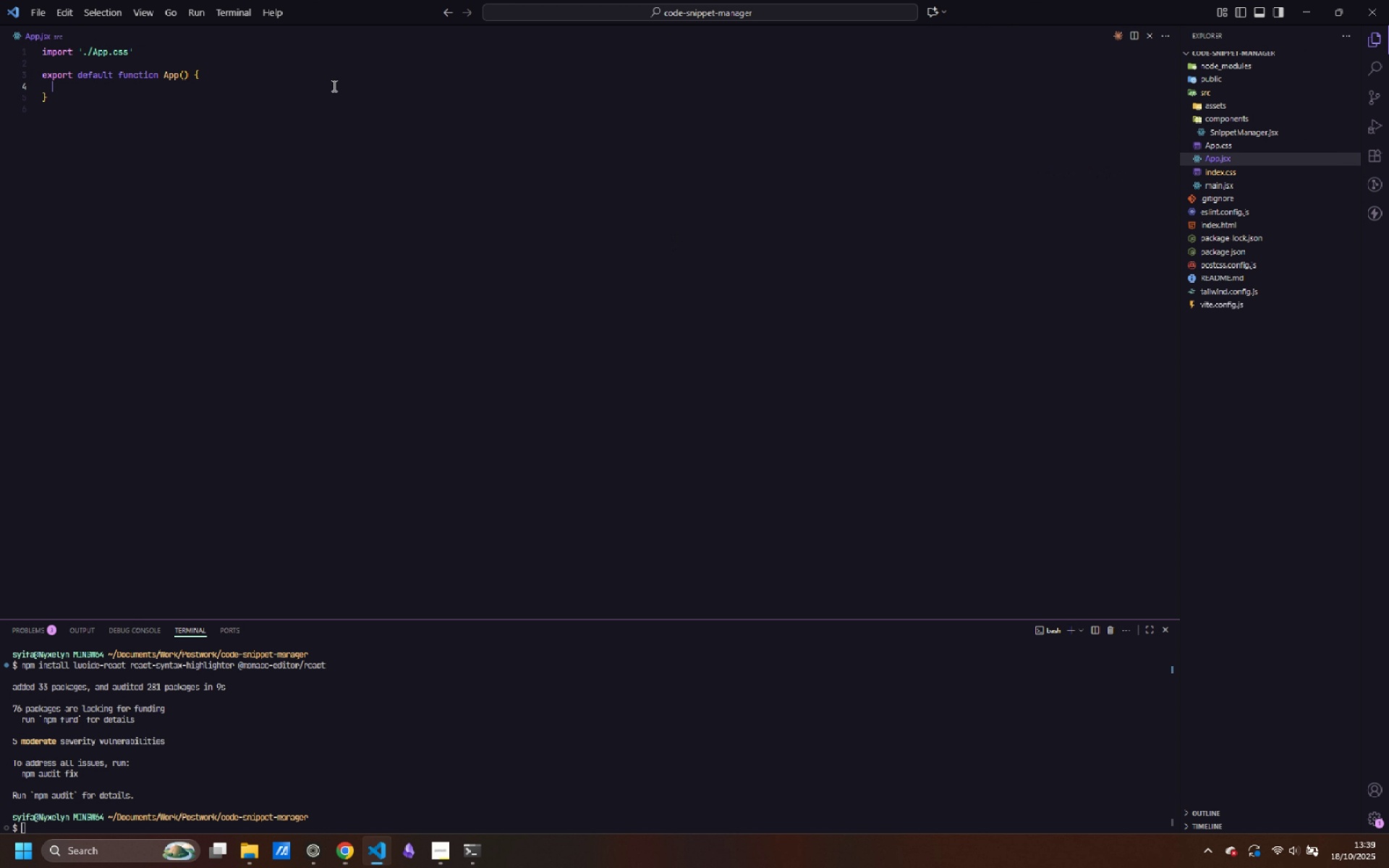 
key(Tab)
type(<Sni)
 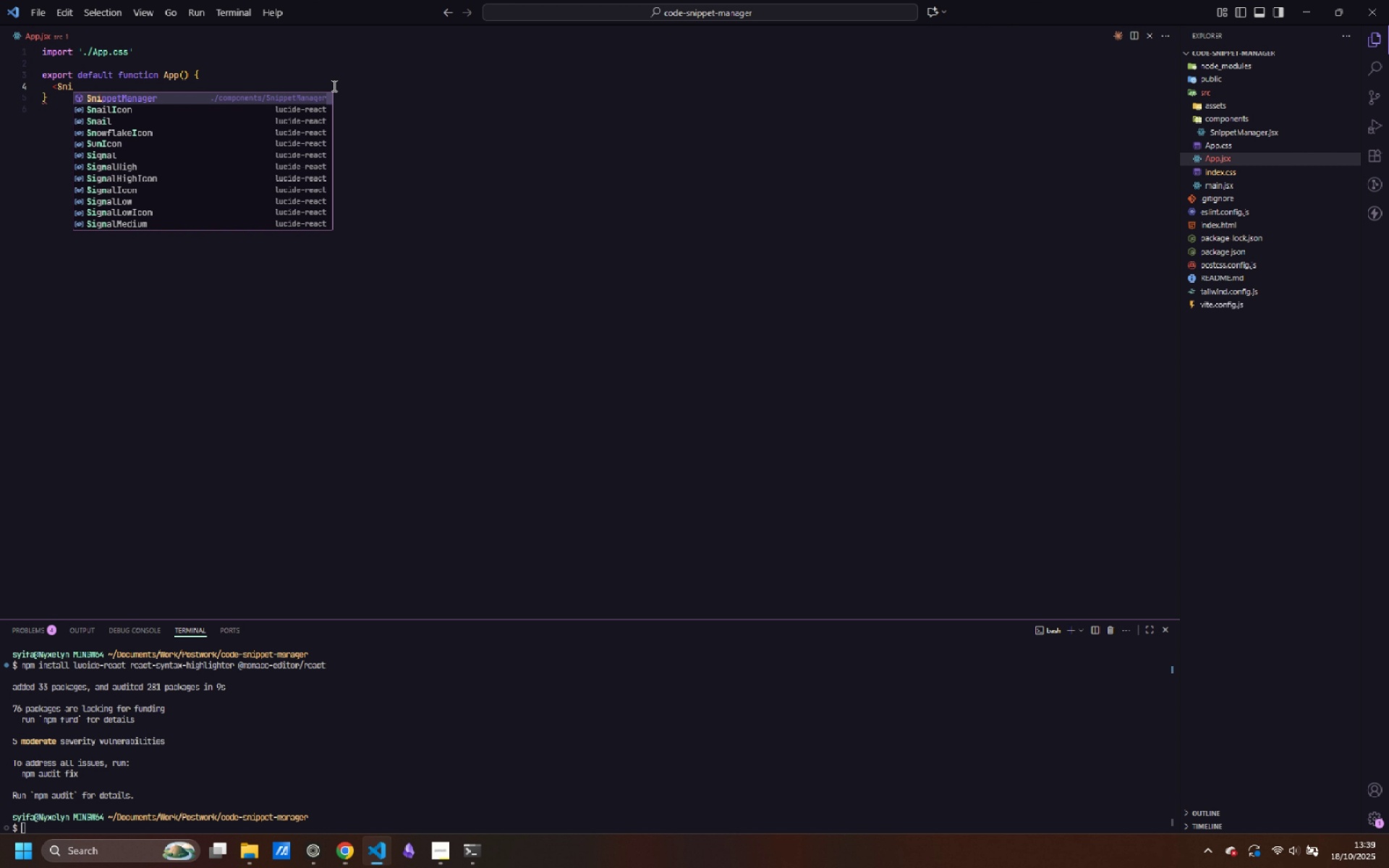 
key(Enter)
 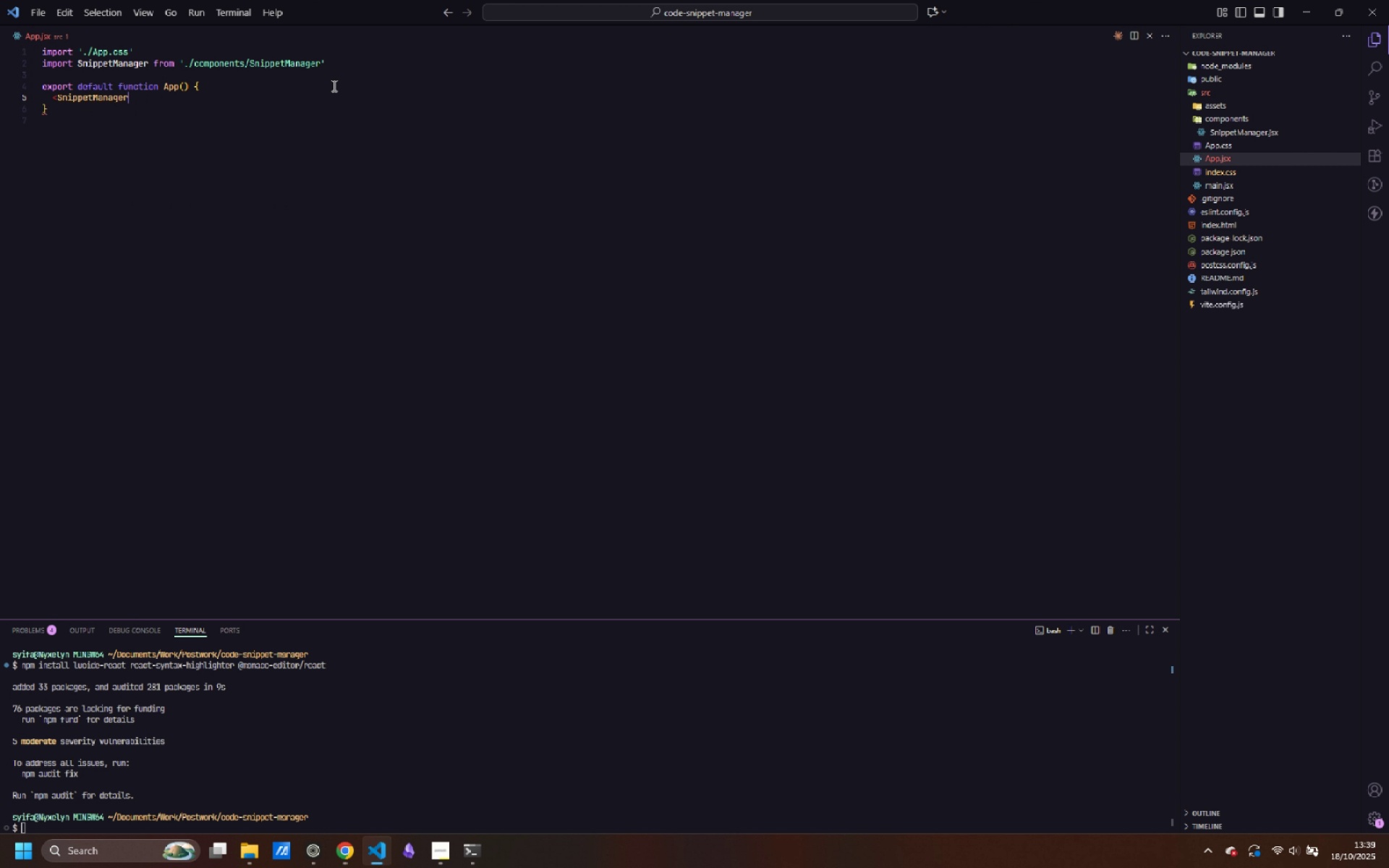 
key(Space)
 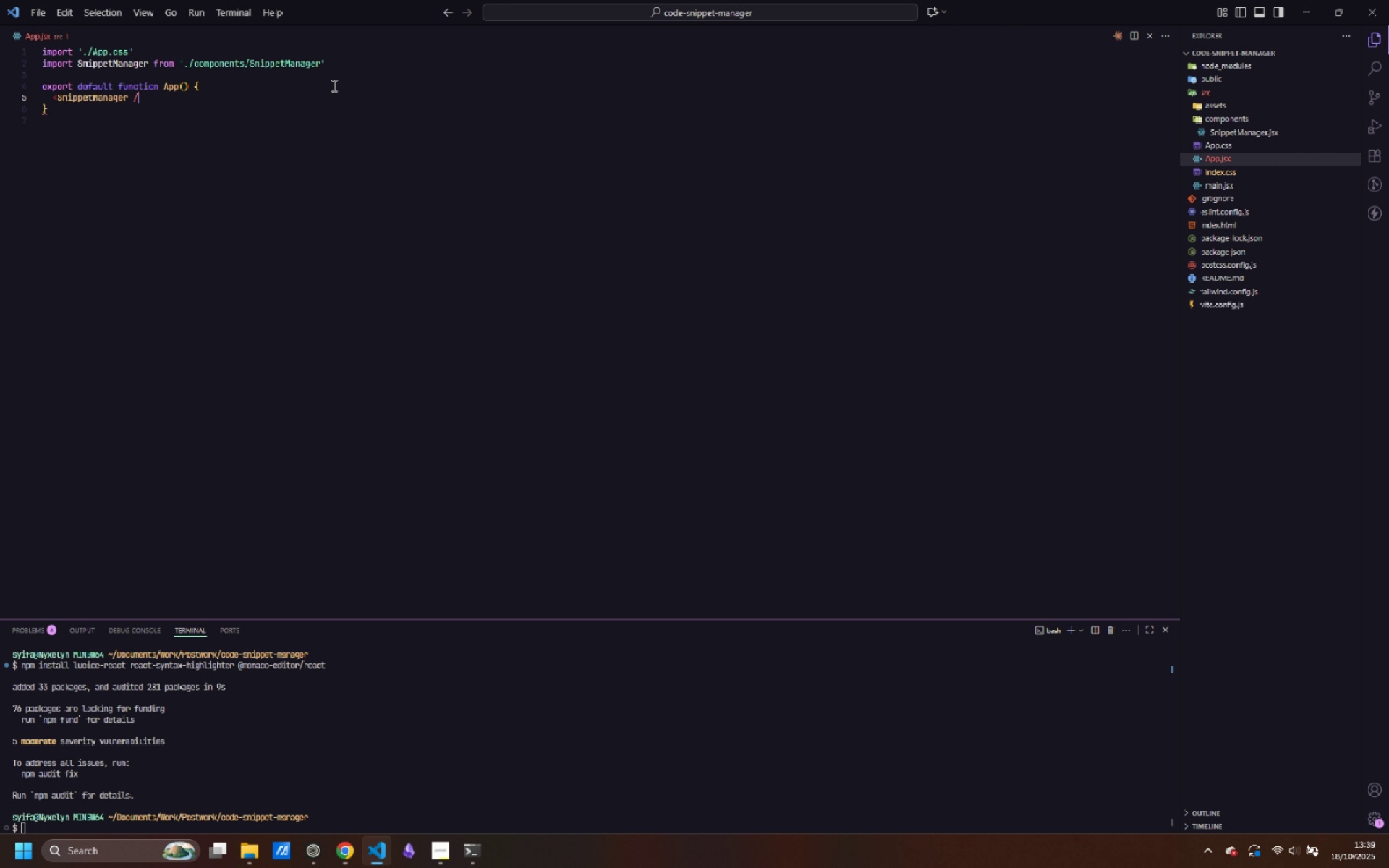 
key(Slash)
 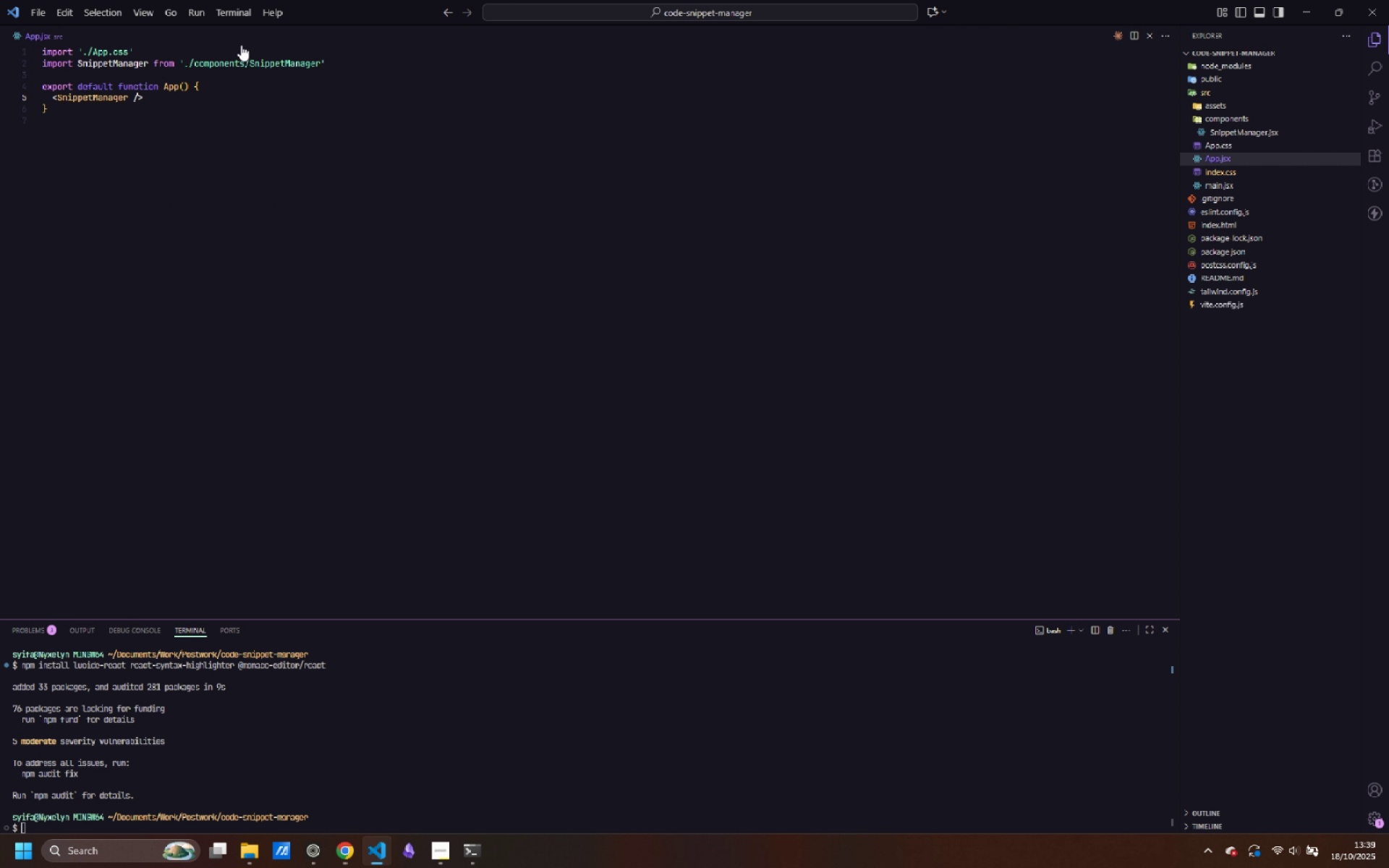 
left_click([242, 61])
 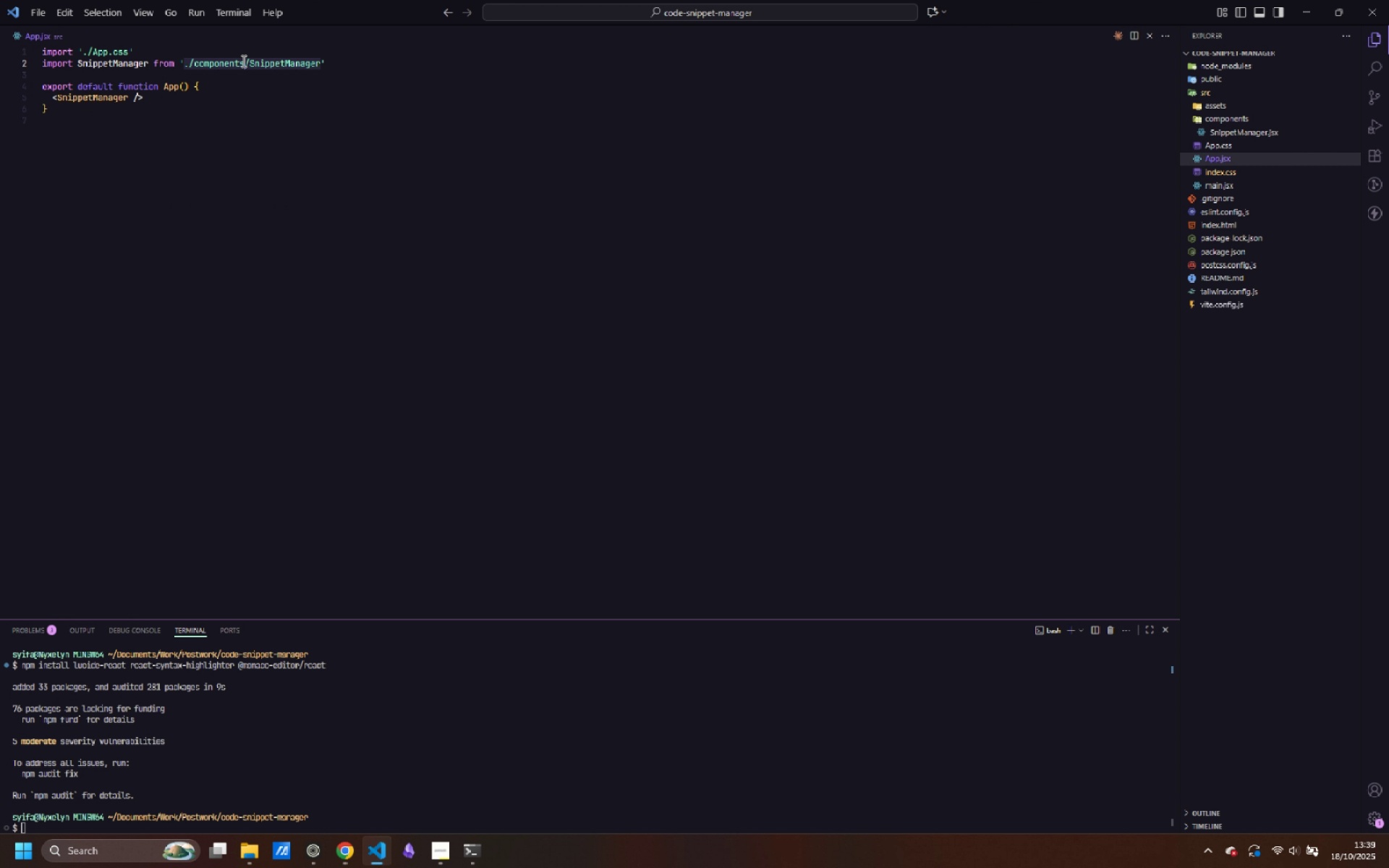 
key(ArrowUp)
 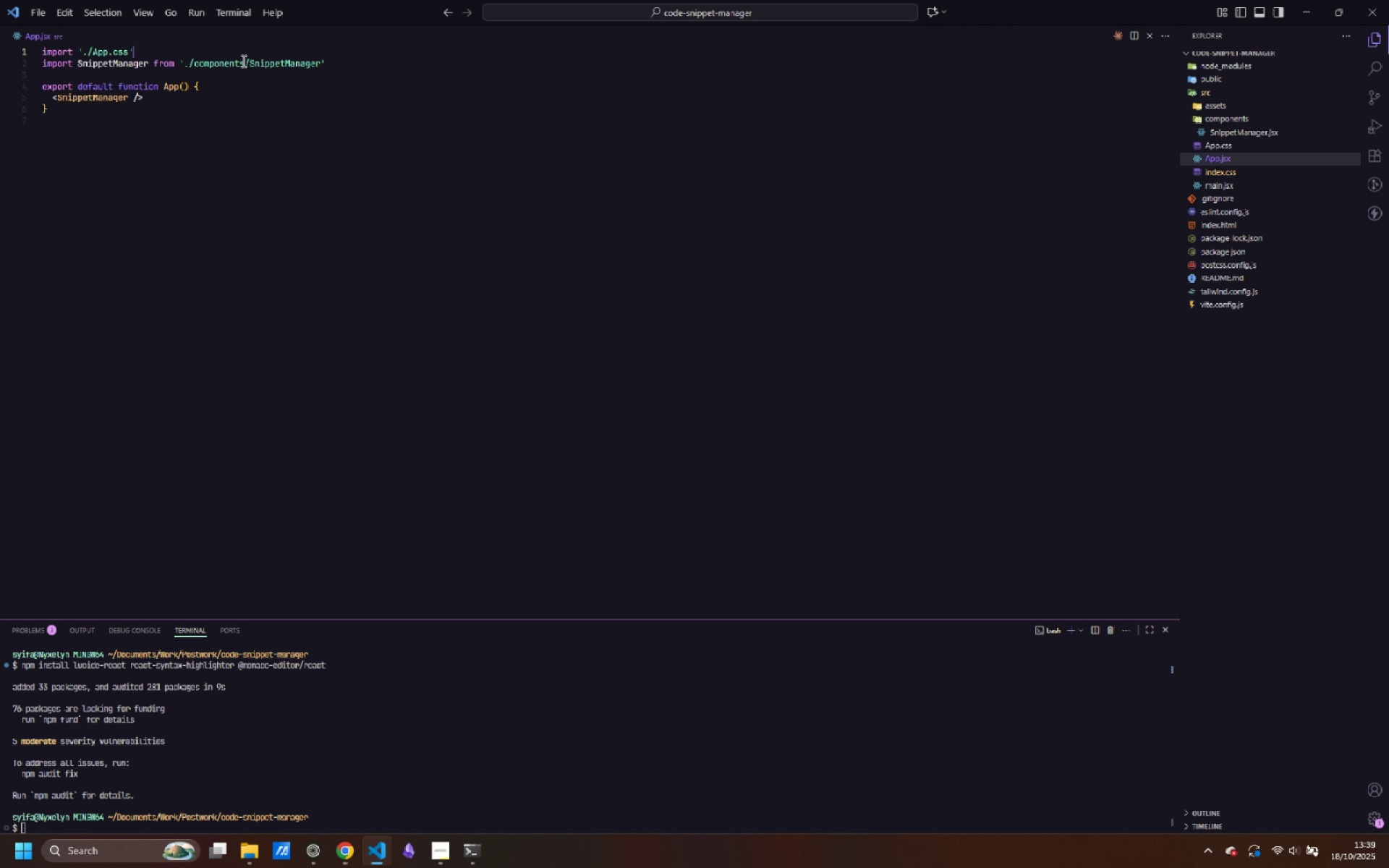 
key(Shift+ArrowRight)
 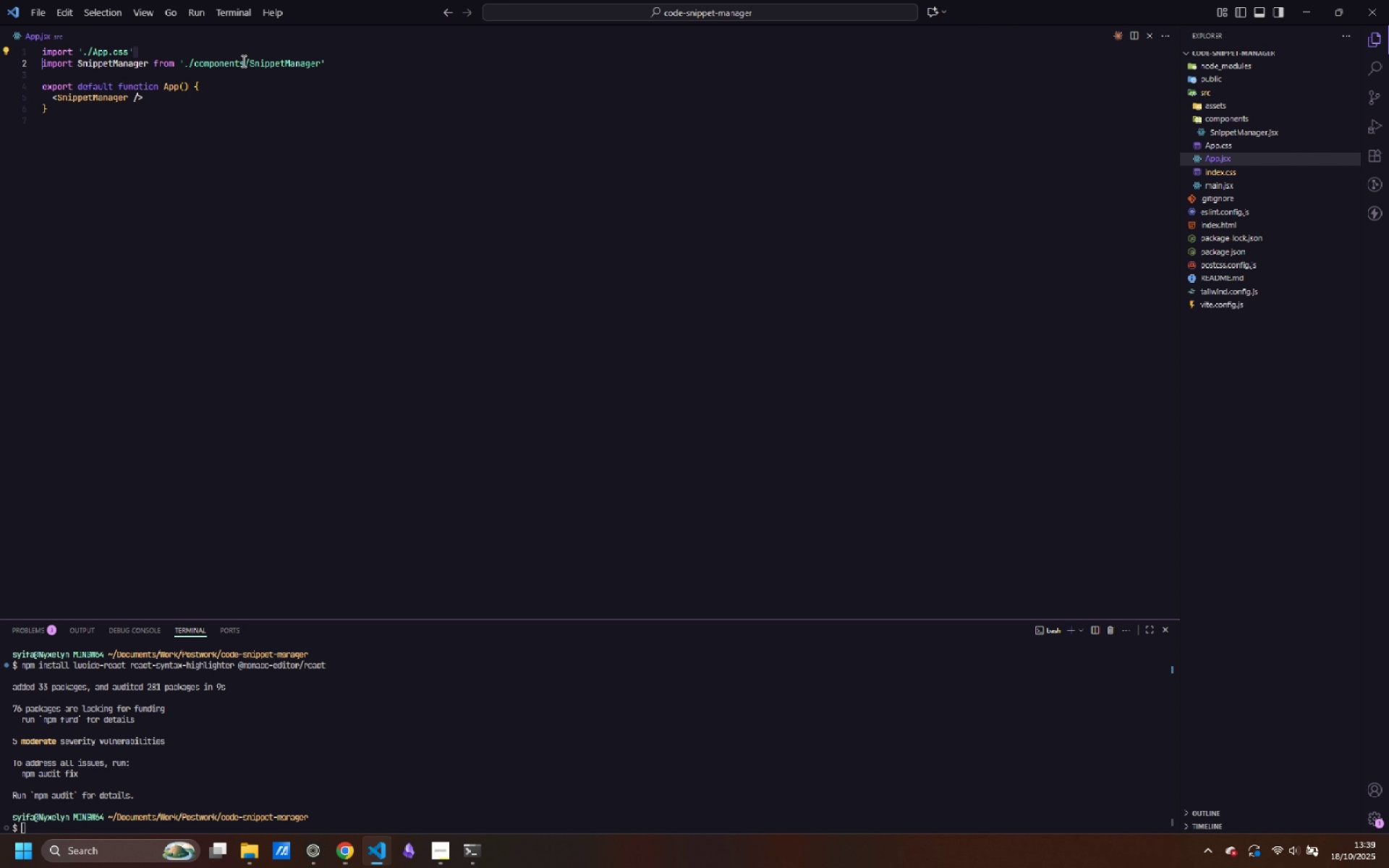 
key(ArrowDown)
 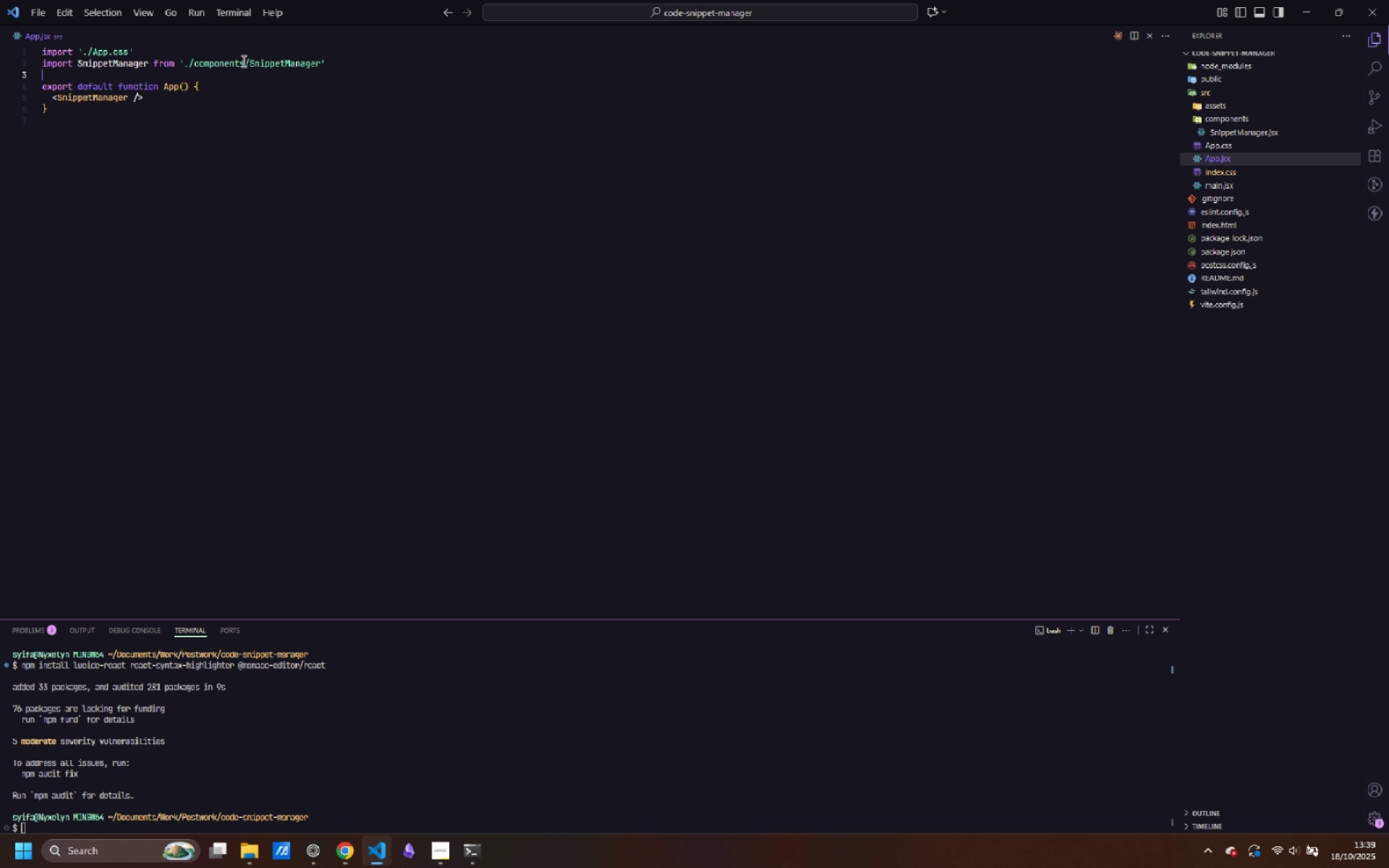 
key(ArrowUp)
 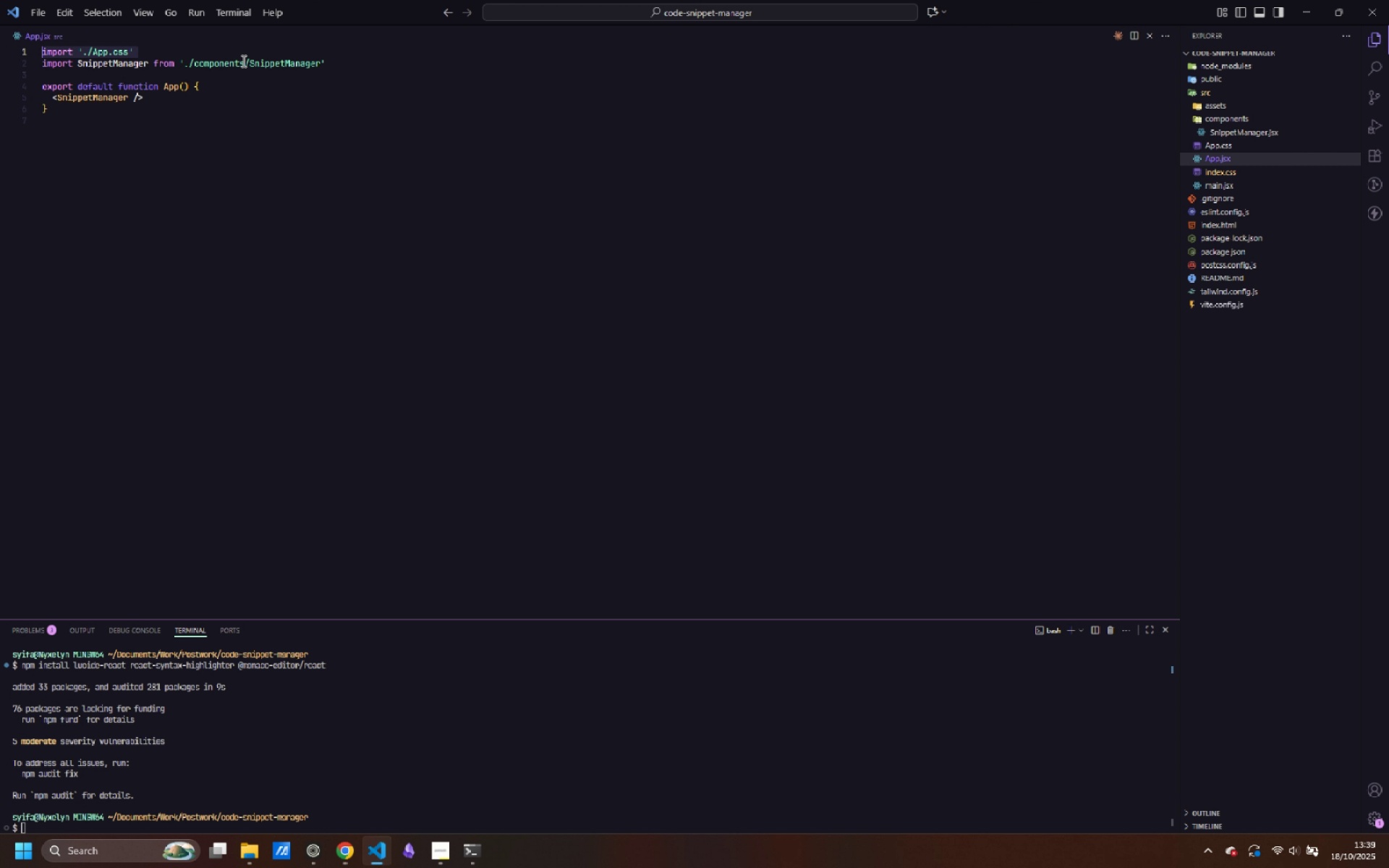 
key(Shift+ArrowUp)
 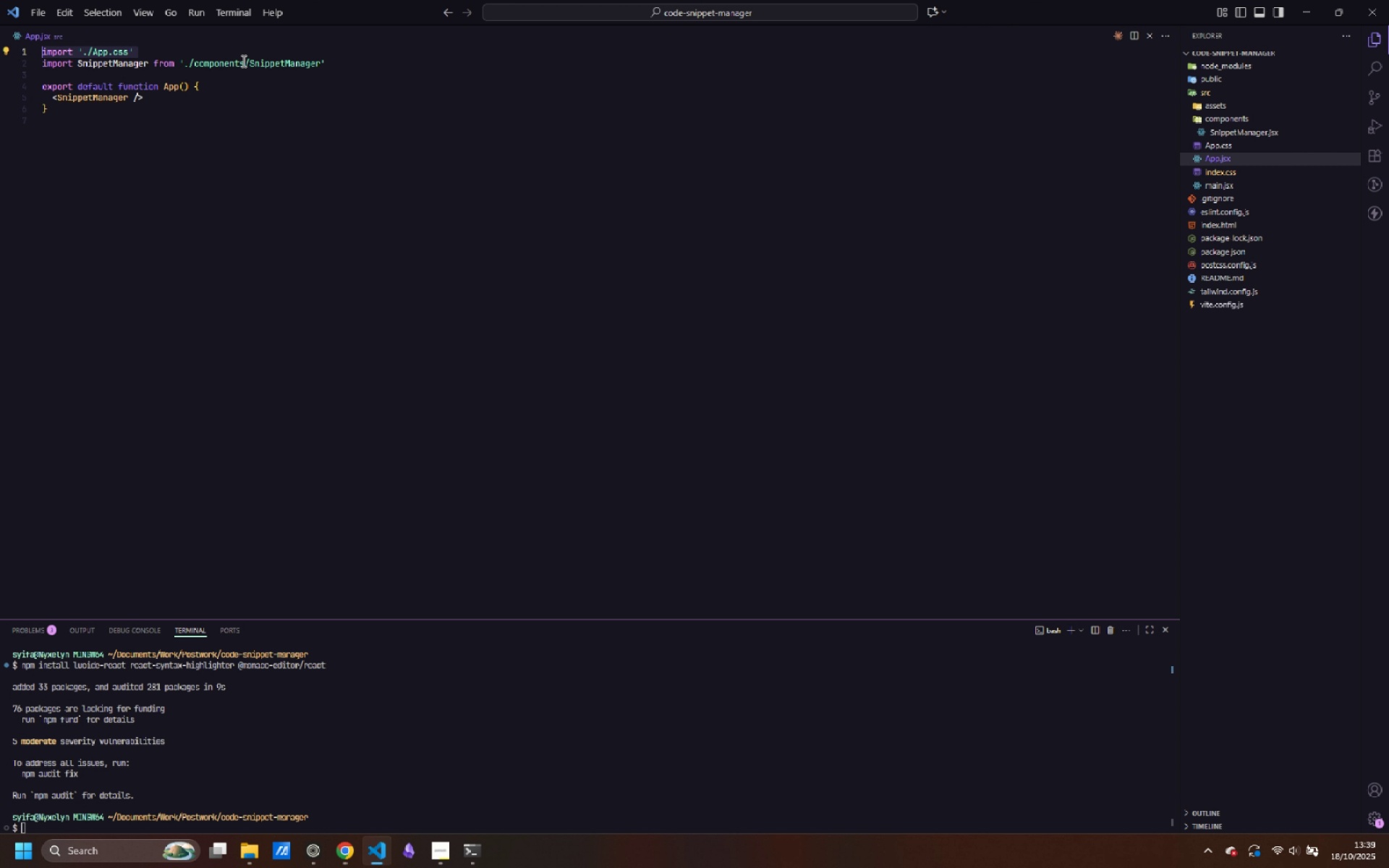 
key(Backspace)
 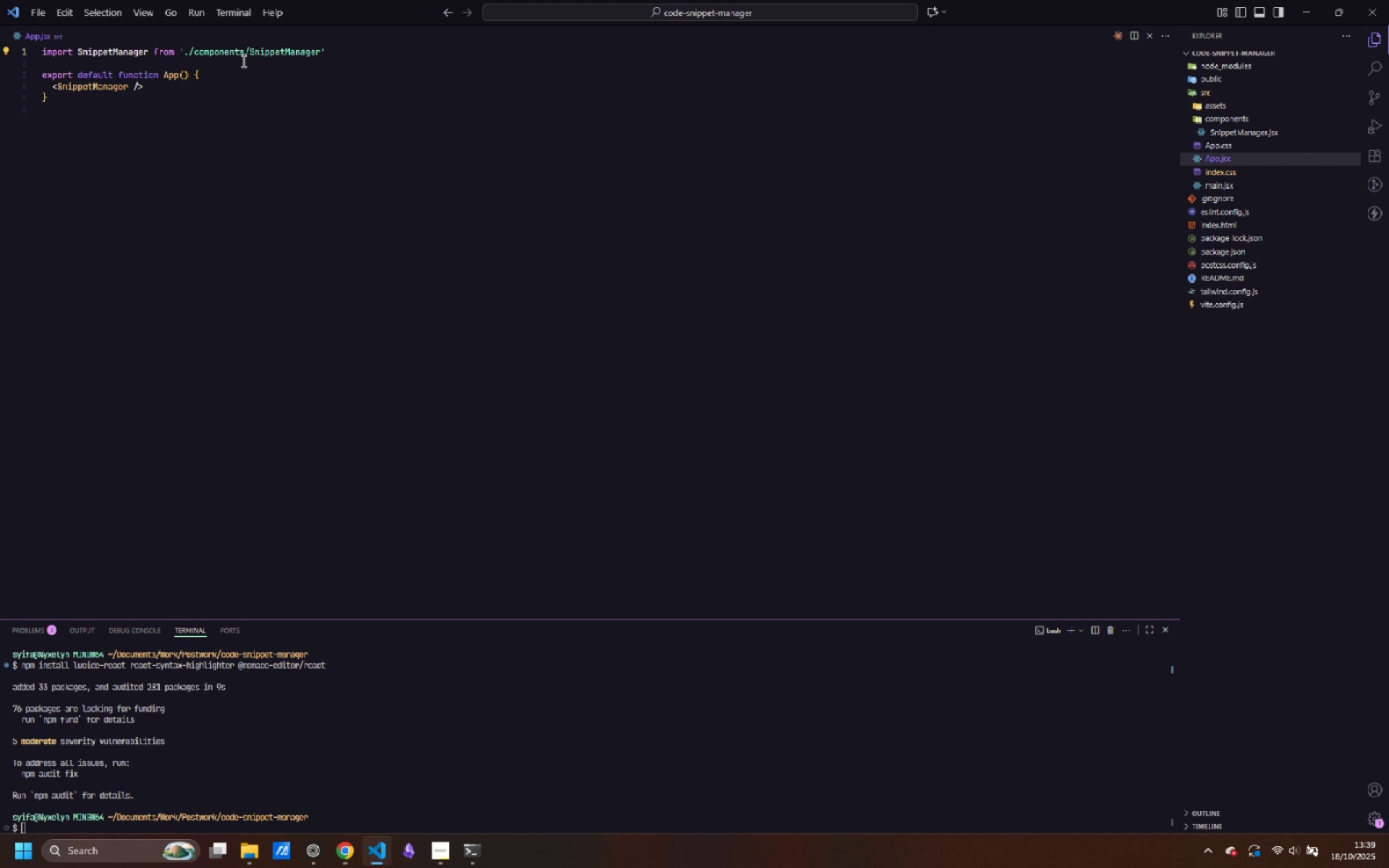 
key(Control+S)
 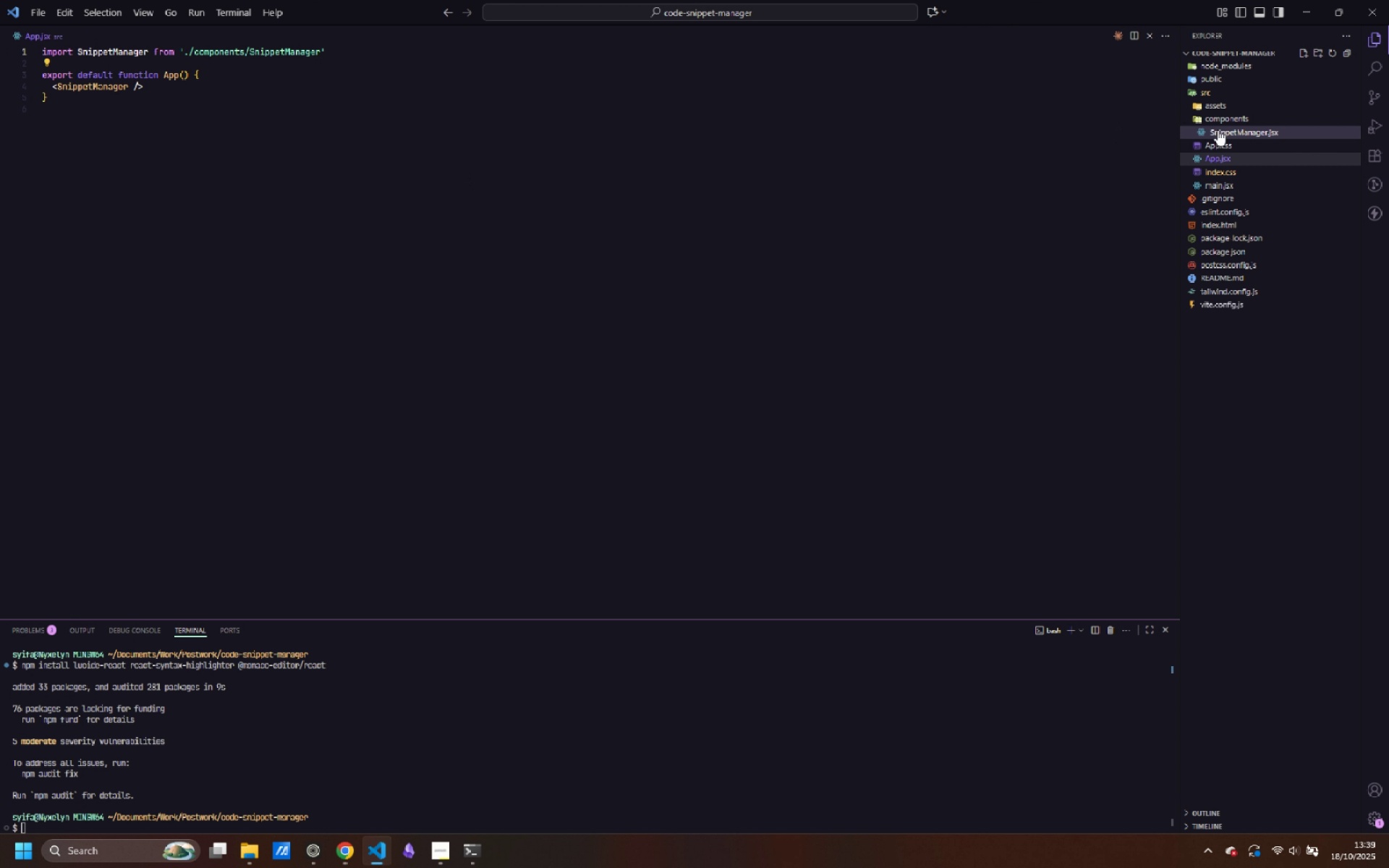 
left_click([1230, 134])
 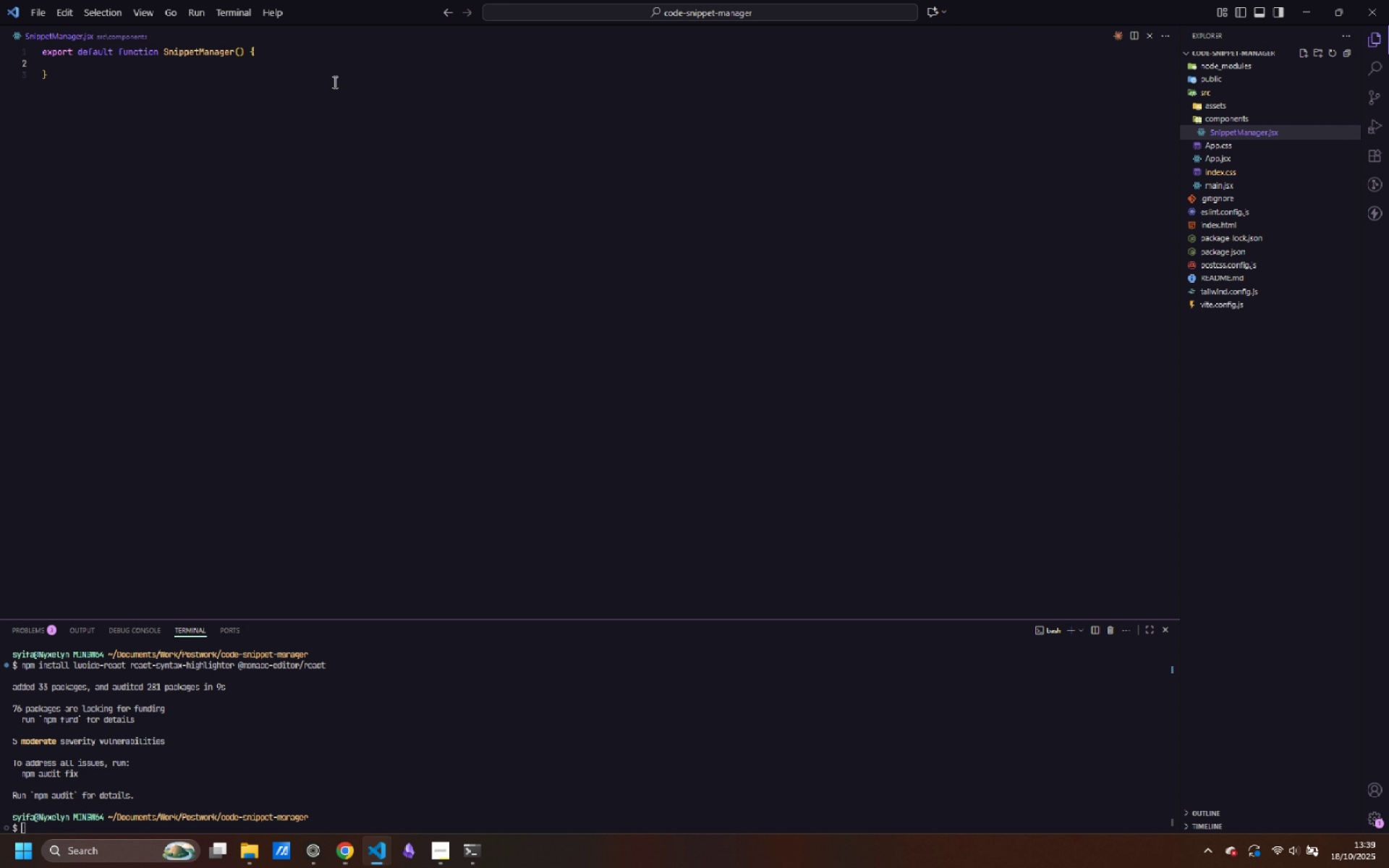 
left_click([336, 71])
 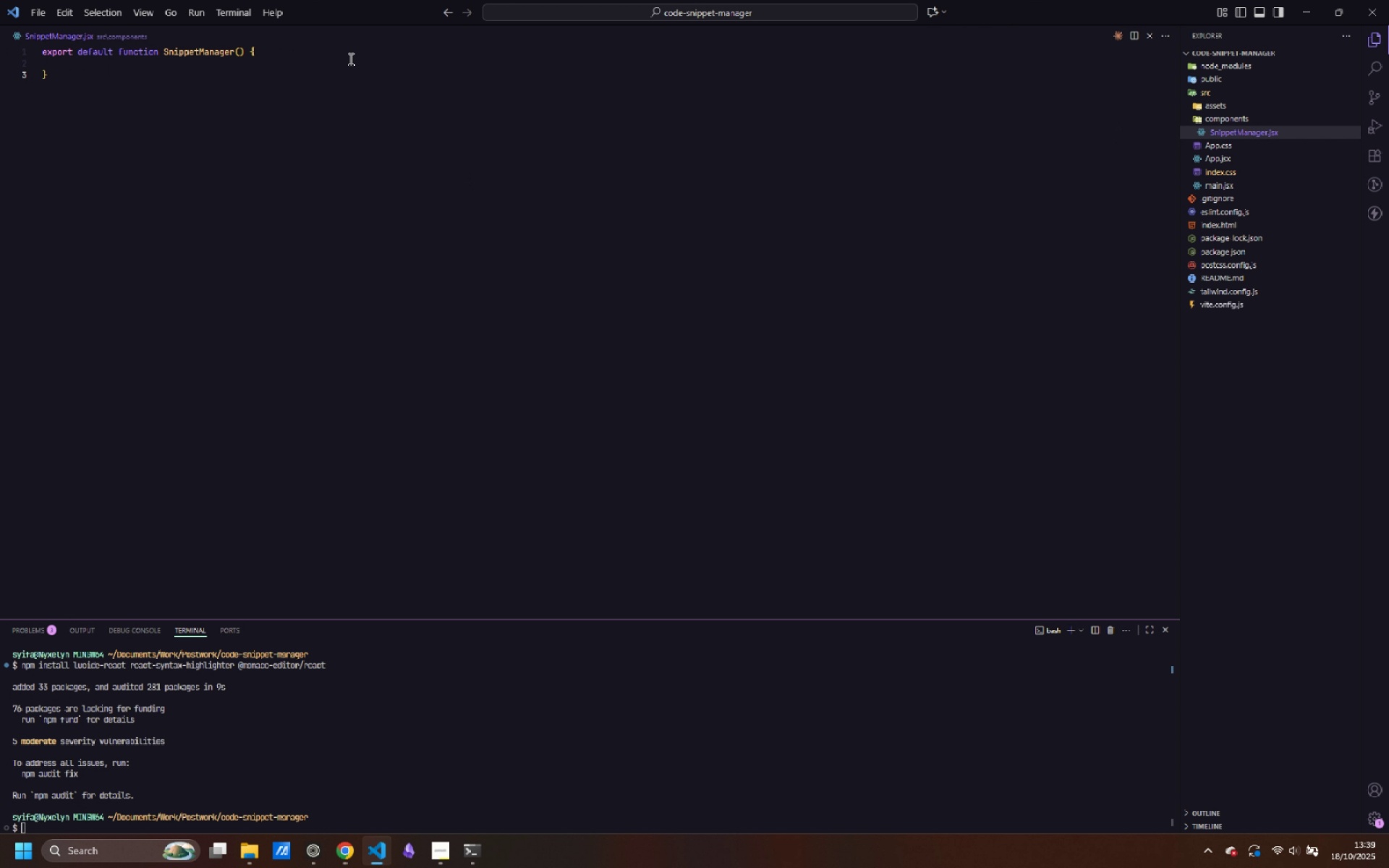 
left_click([349, 59])
 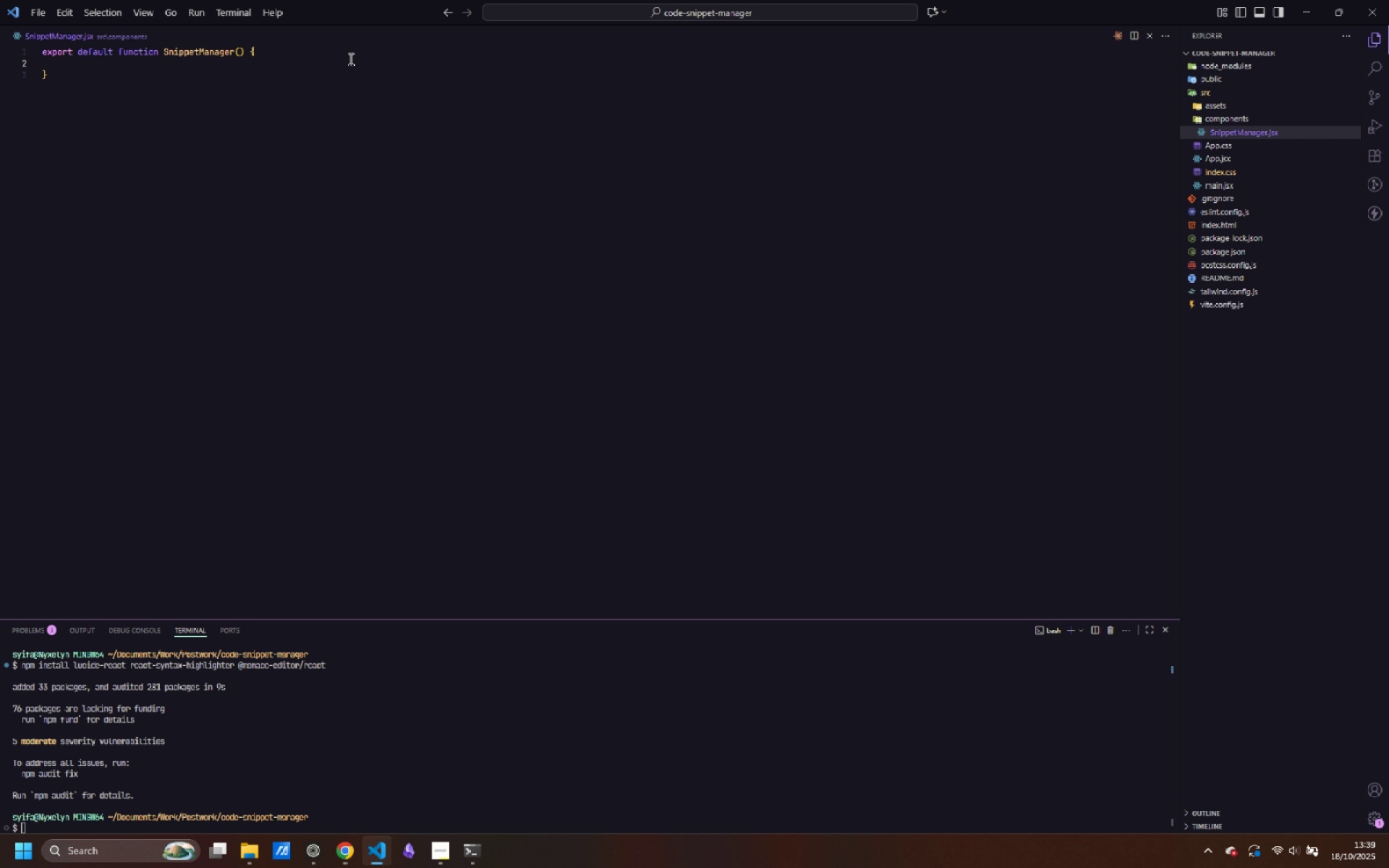 
wait(9.33)
 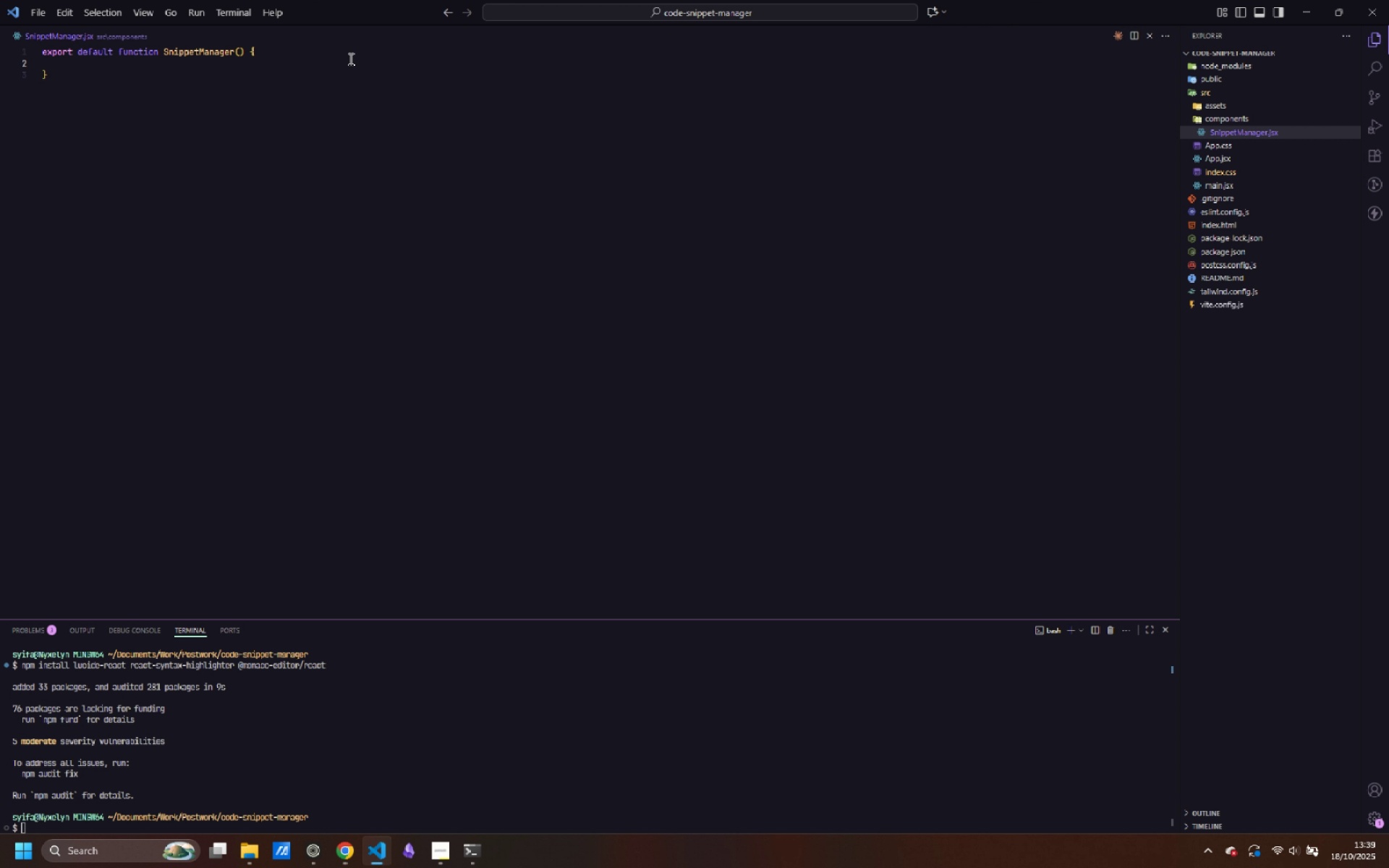 
key(Control+R)
 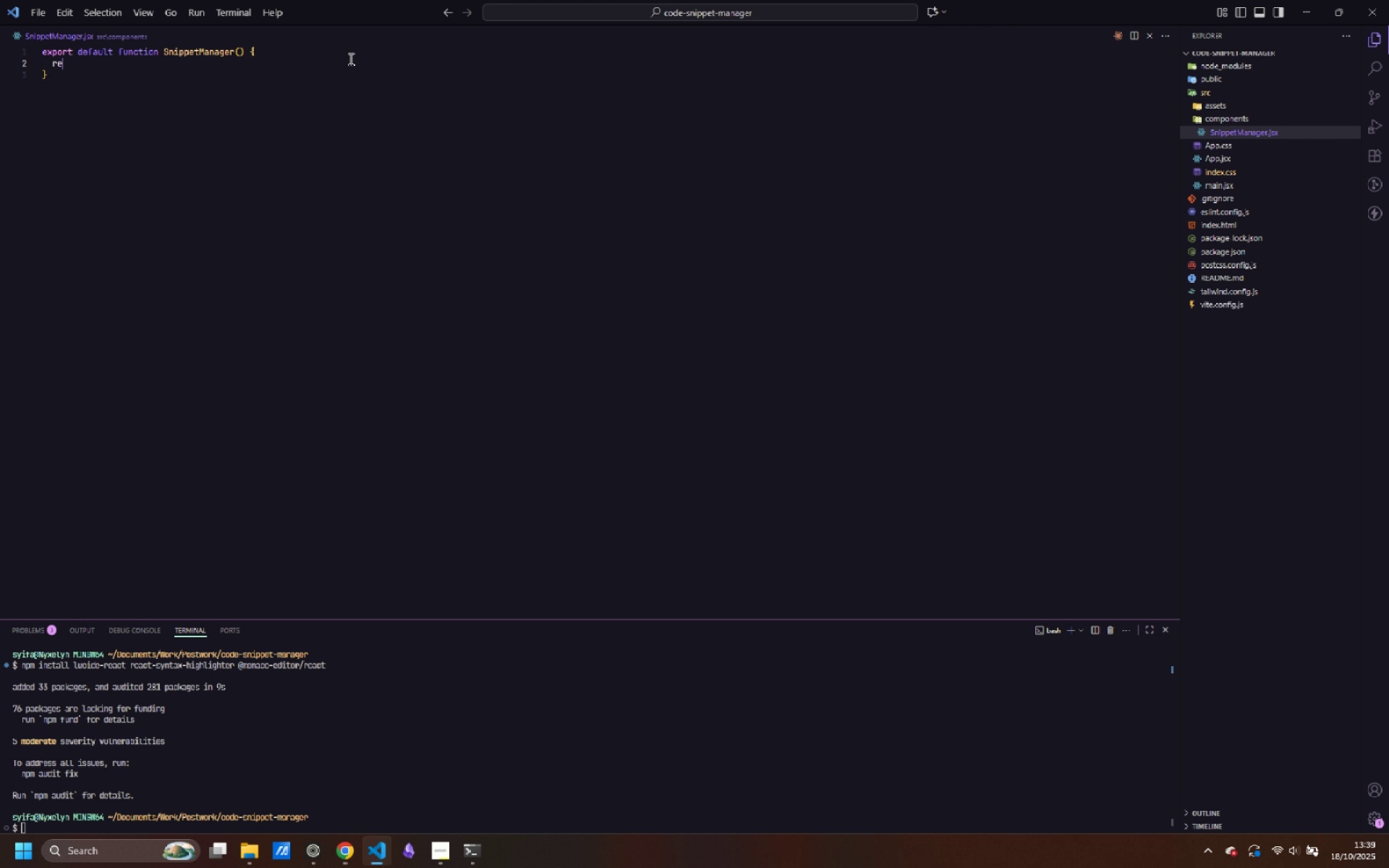 
key(Control+E)
 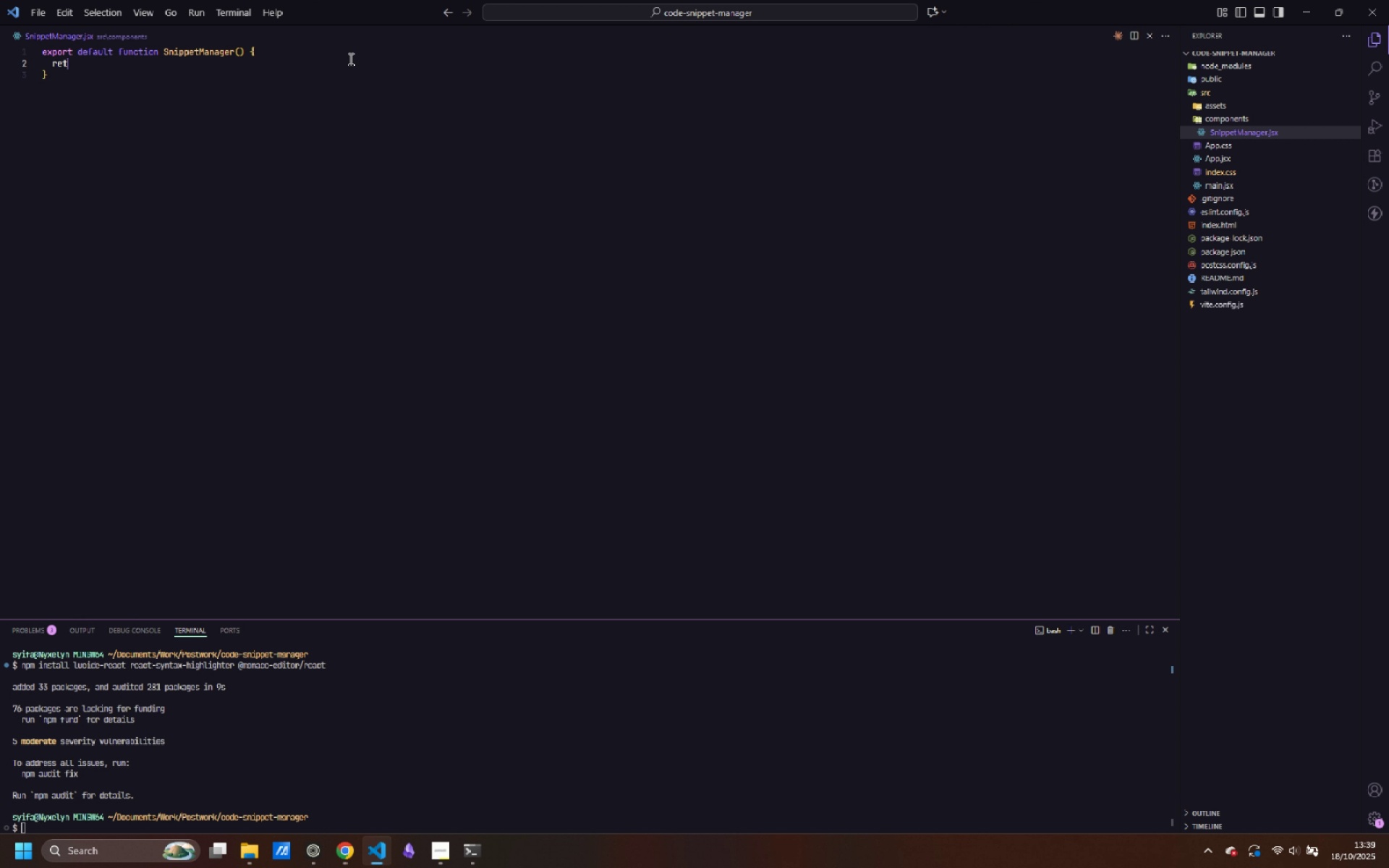 
key(Control+T)
 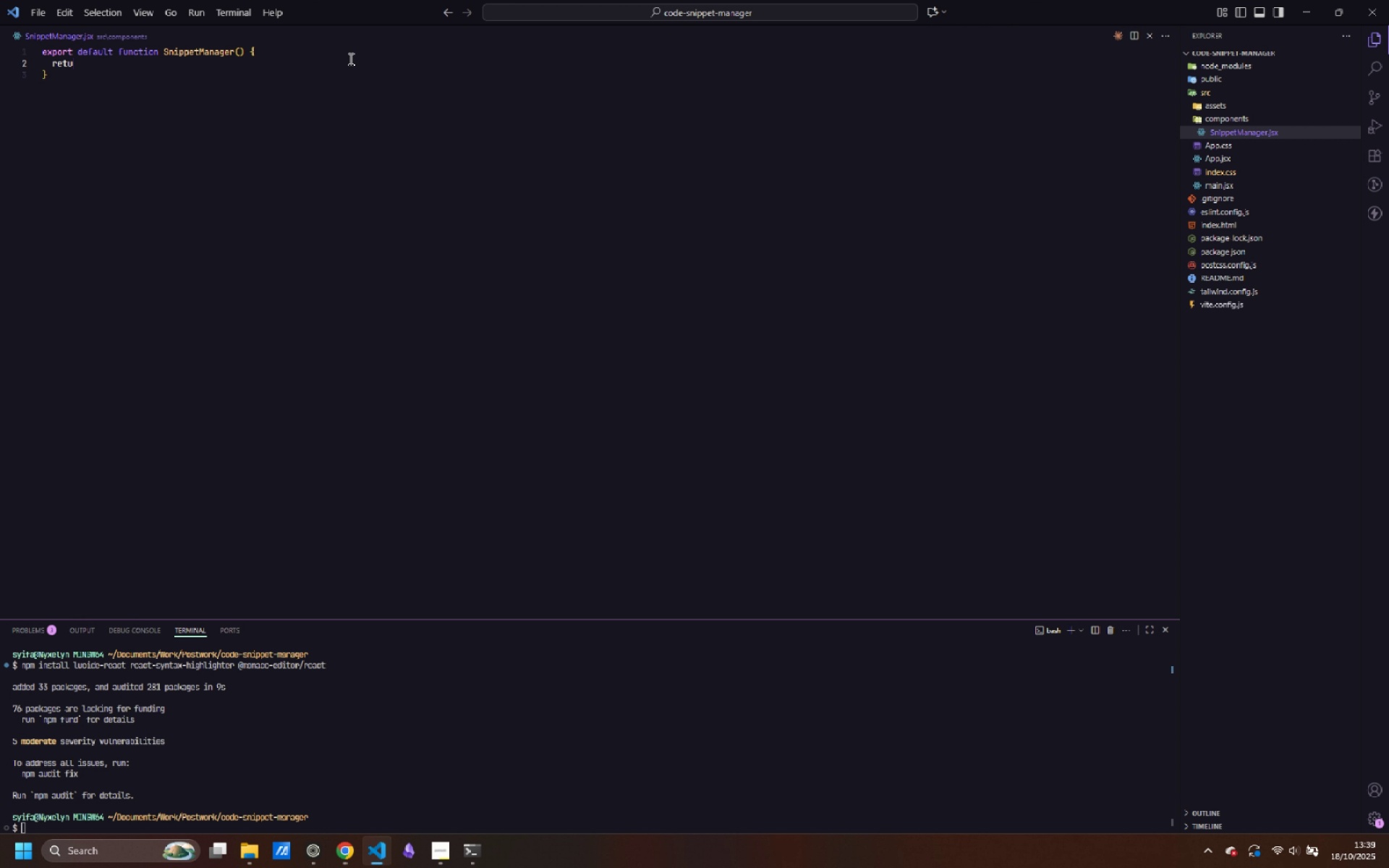 
key(Control+U)
 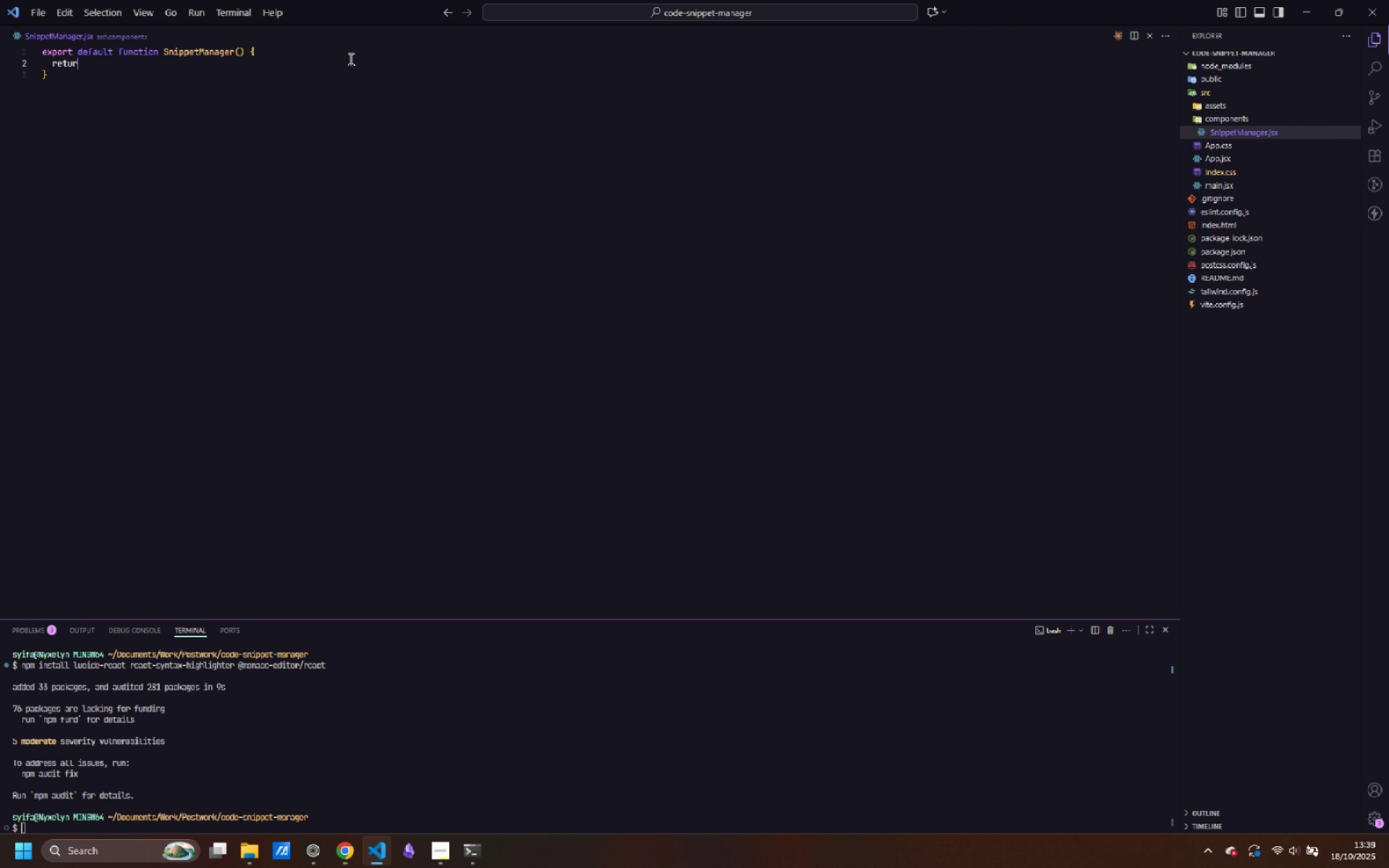 
key(Control+R)
 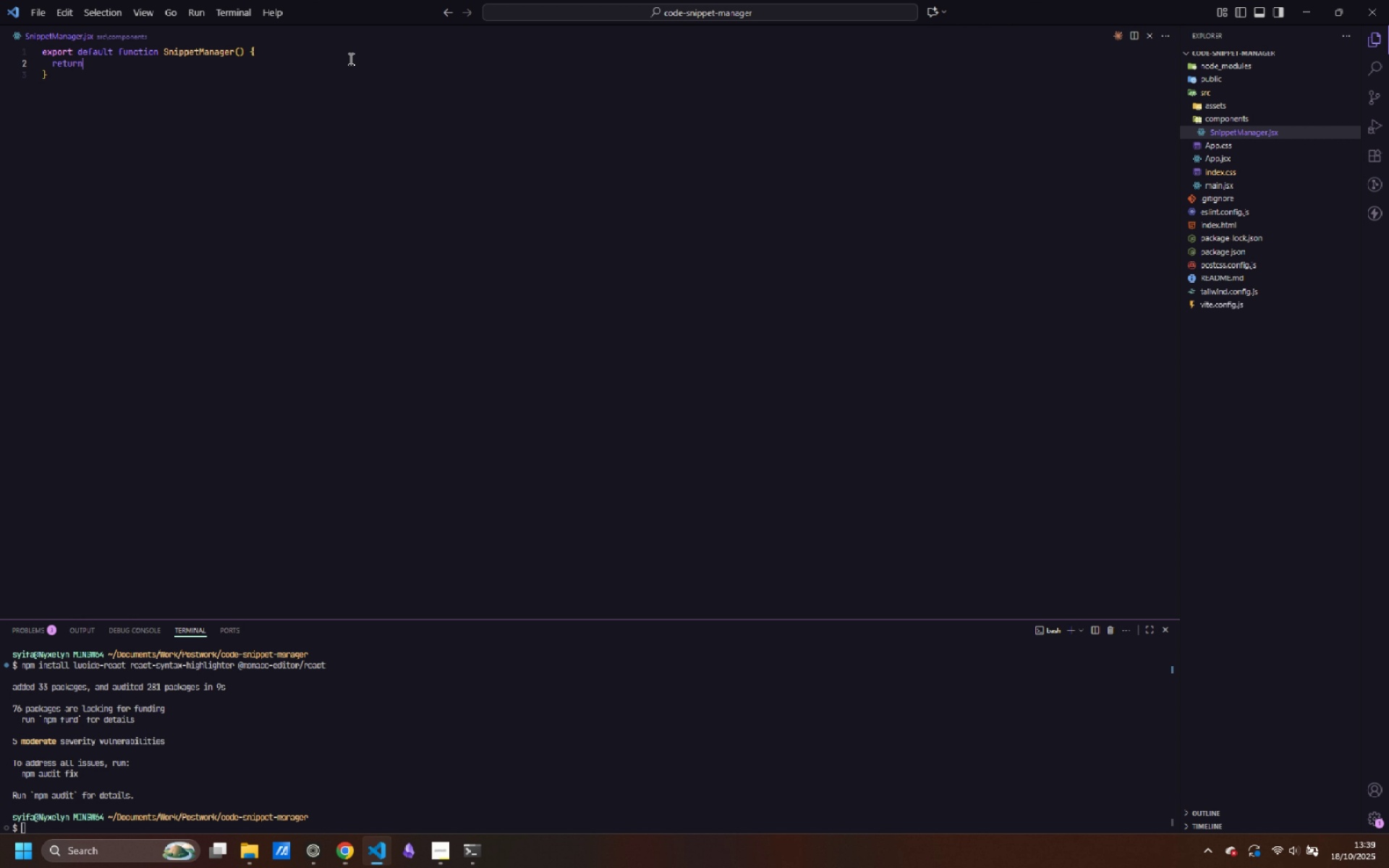 
key(Control+N)
 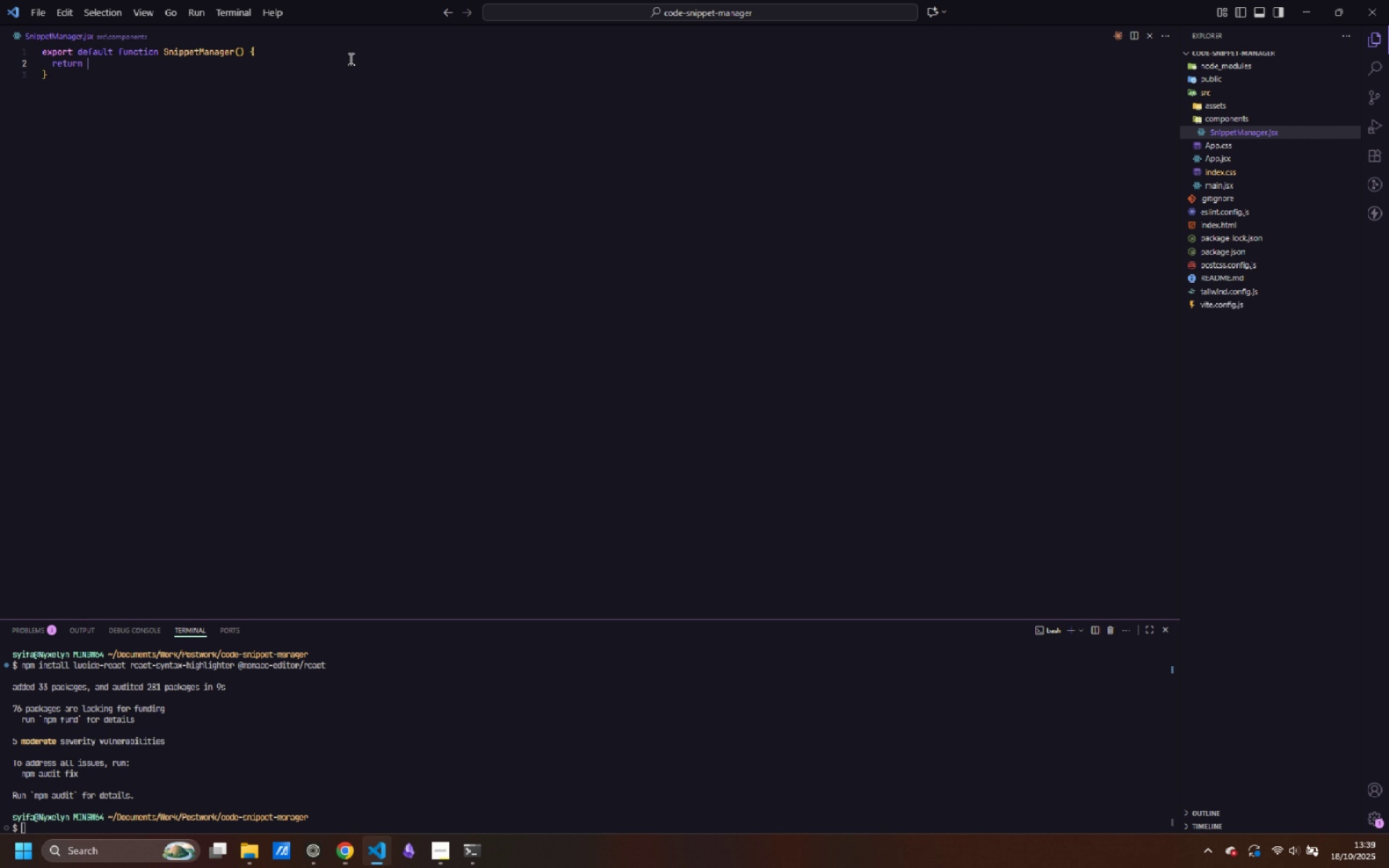 
key(Control+Space)
 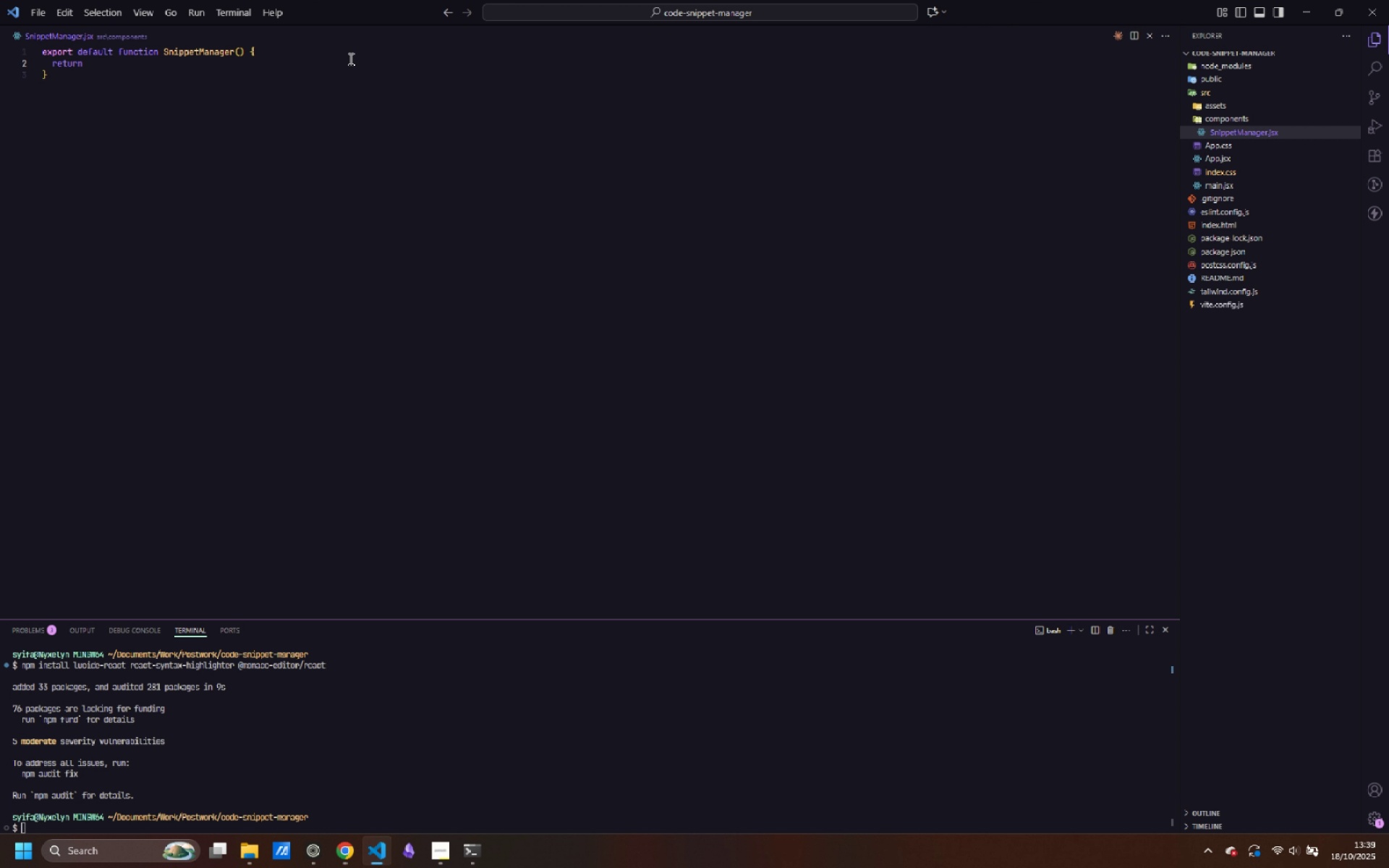 
key(Control+Shift+9)
 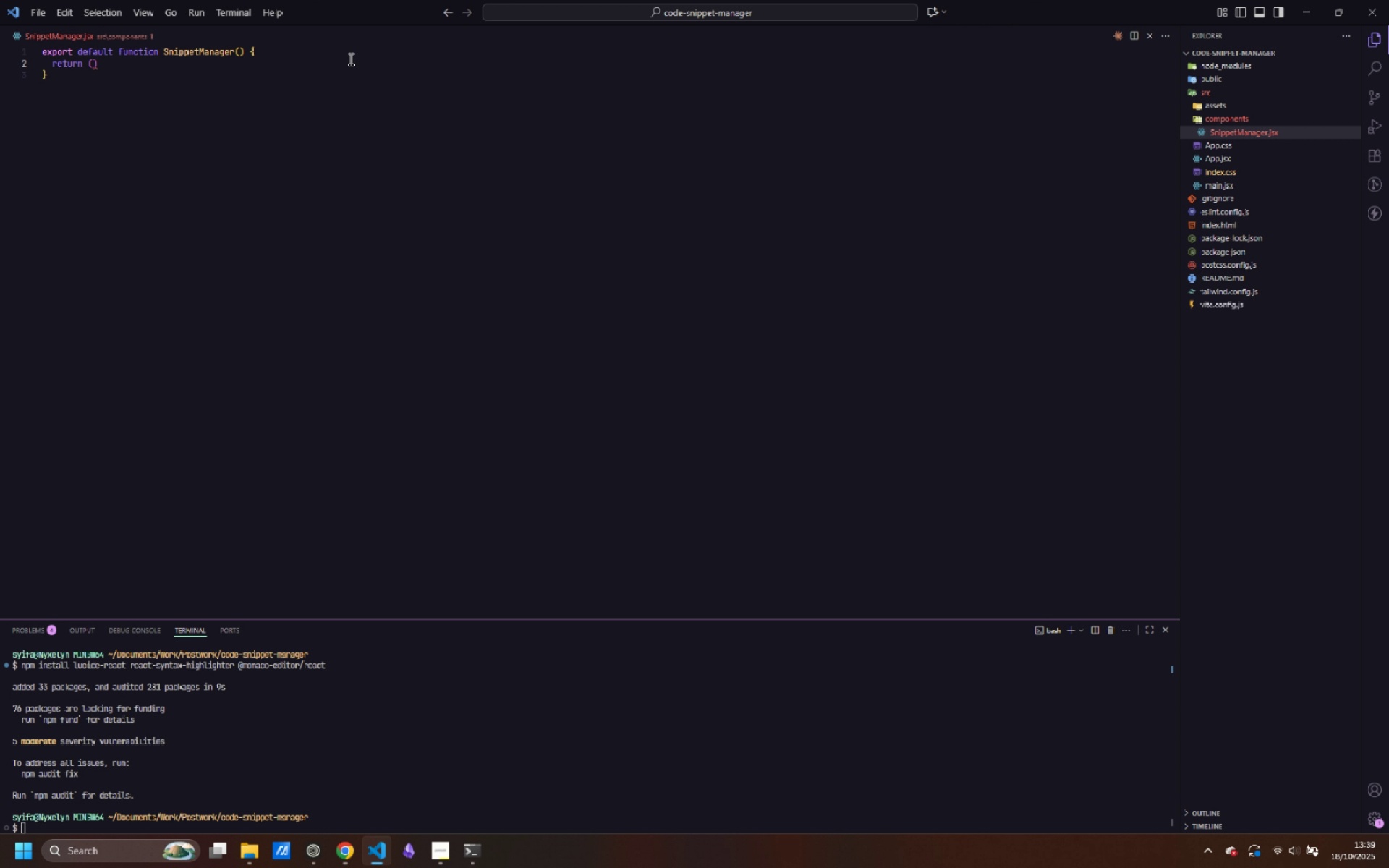 
key(Control+ArrowUp)
 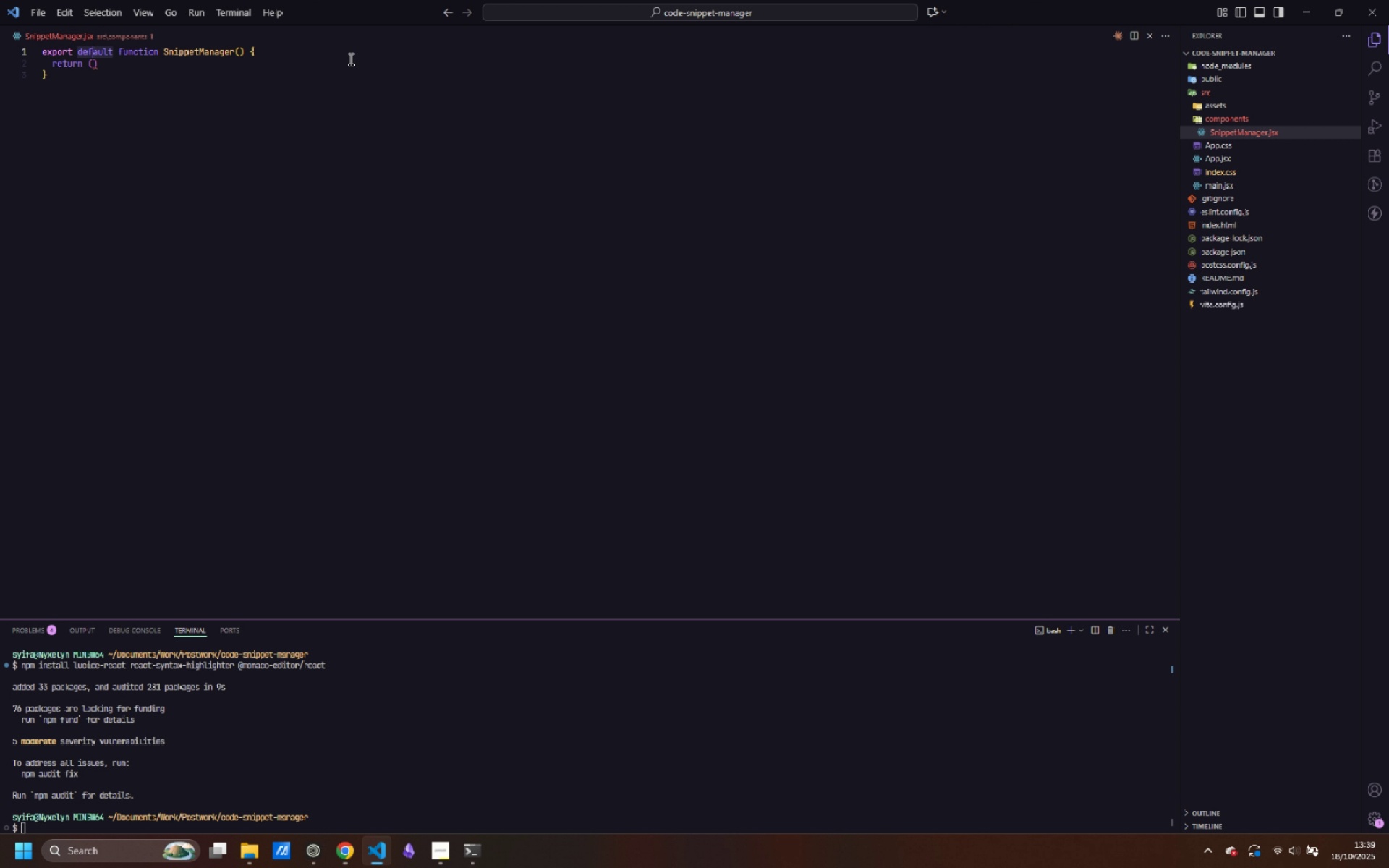 
key(Control+ArrowLeft)
 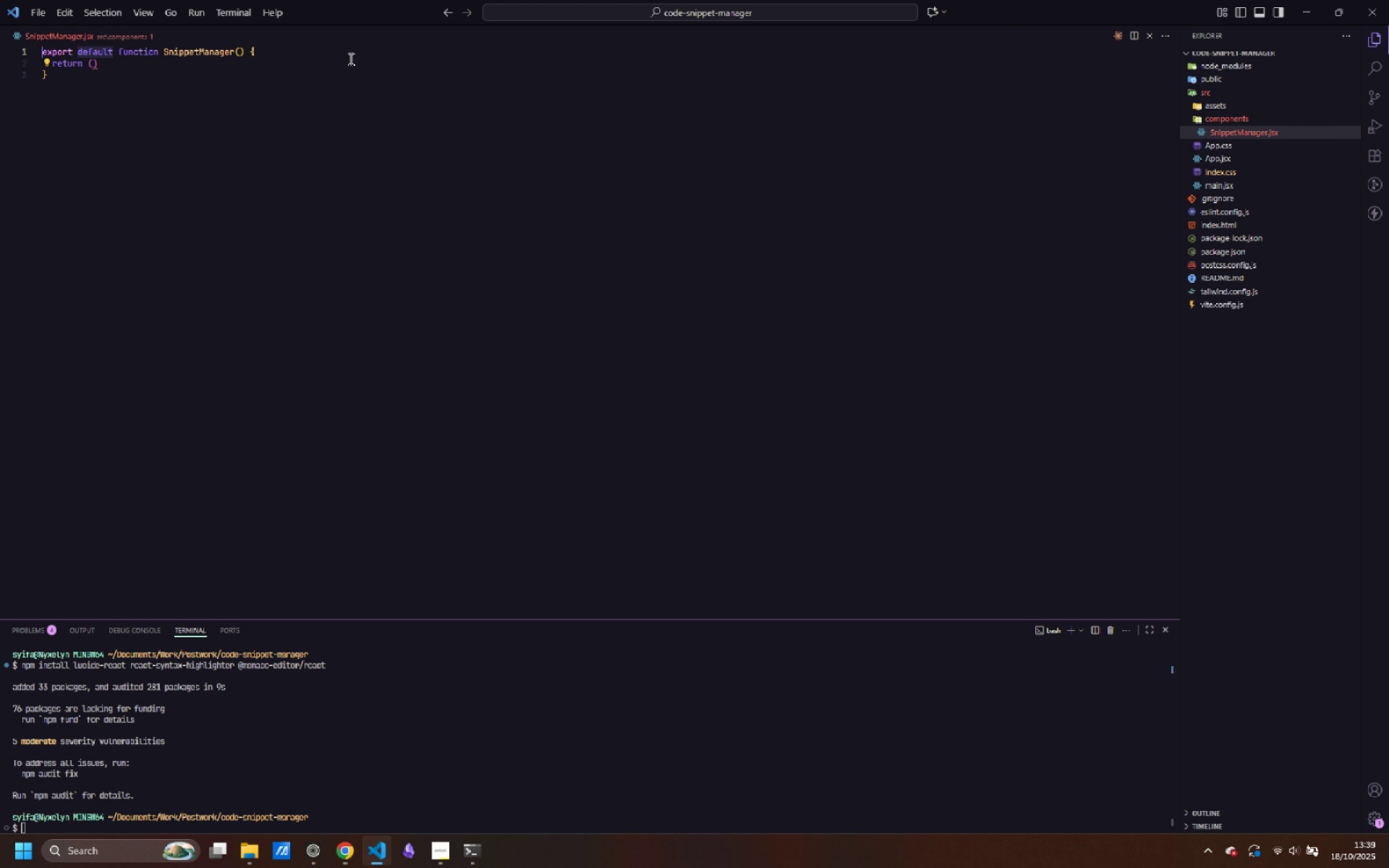 
key(Control+ArrowLeft)
 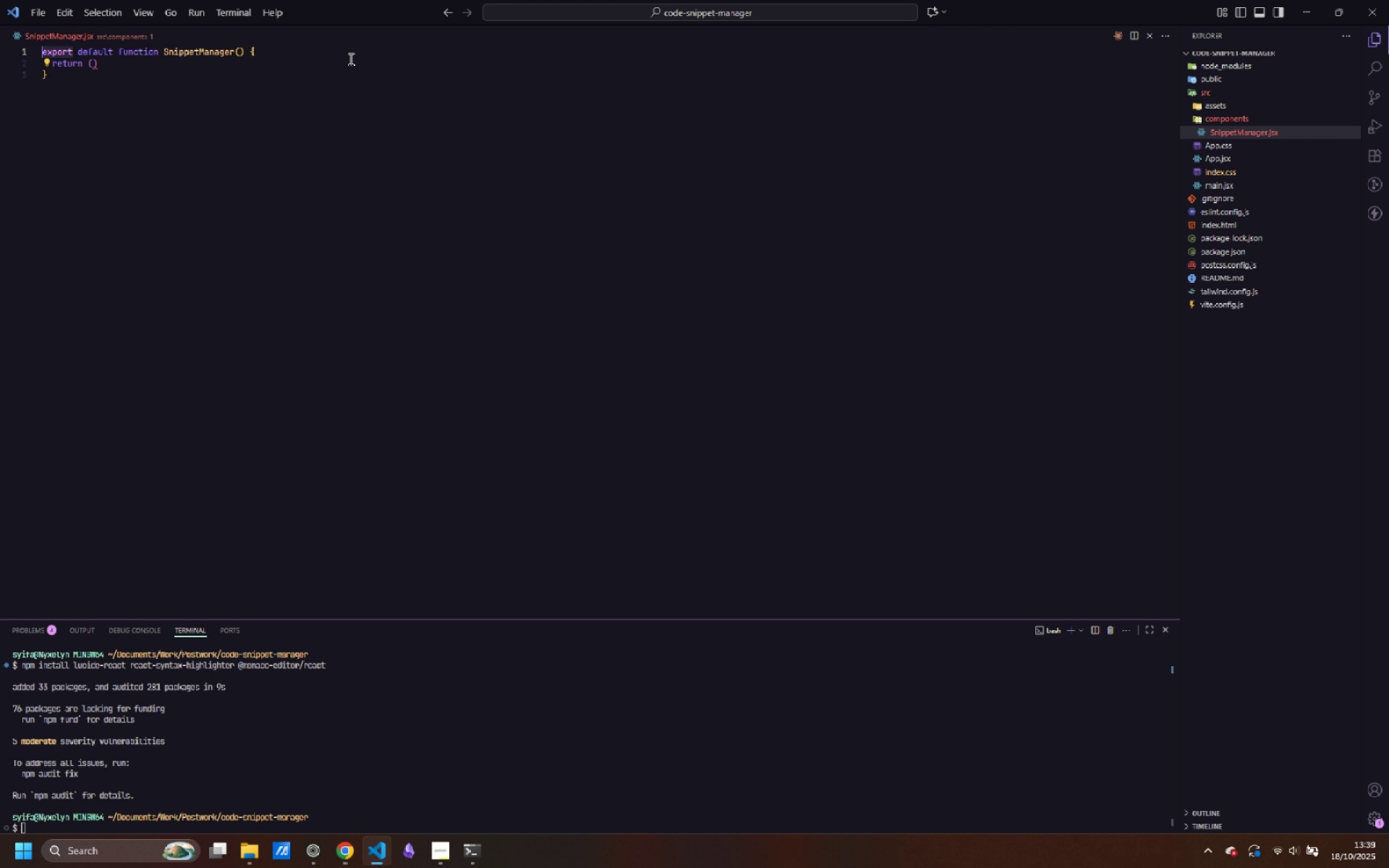 
key(Control+ArrowLeft)
 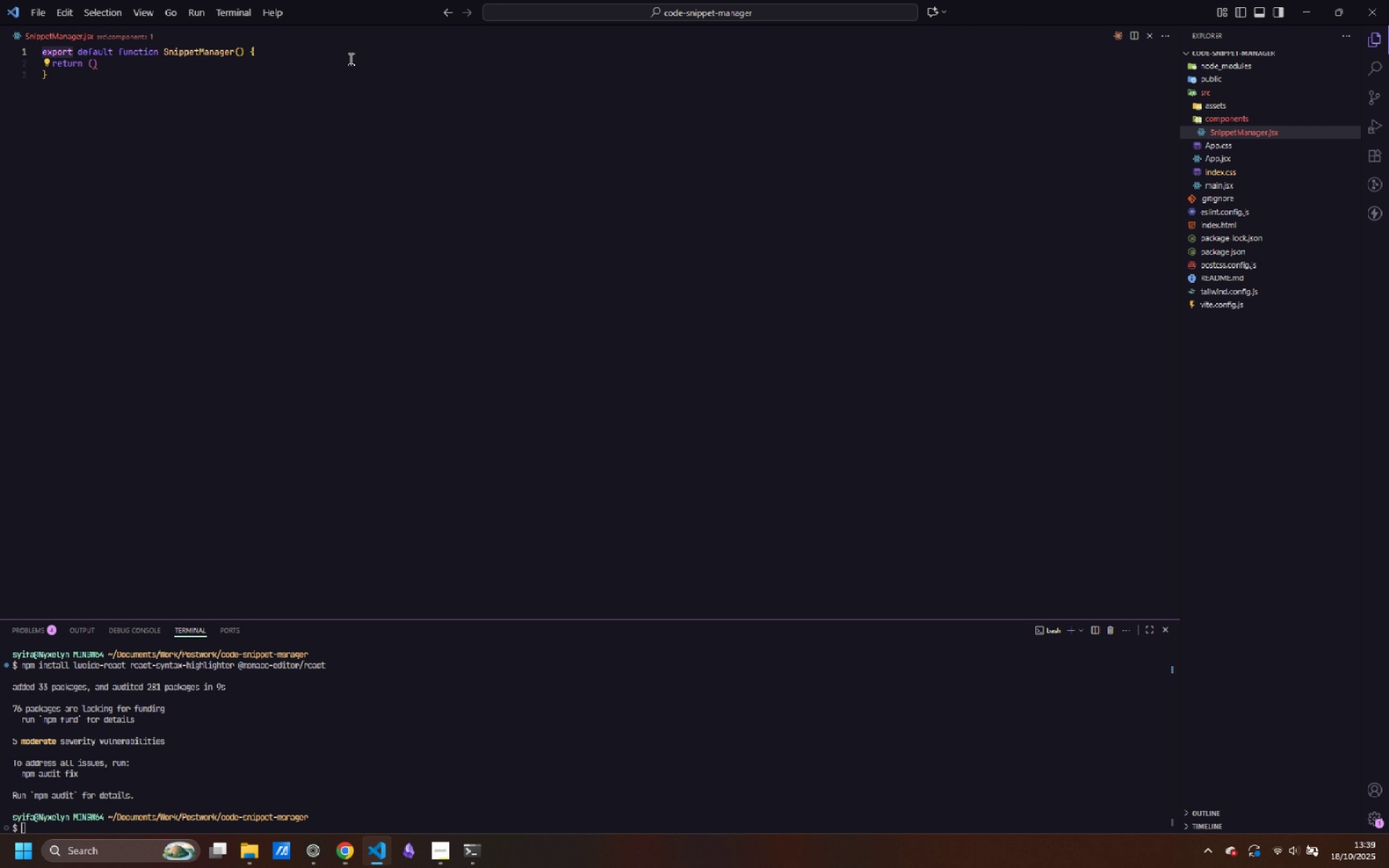 
key(Enter)
 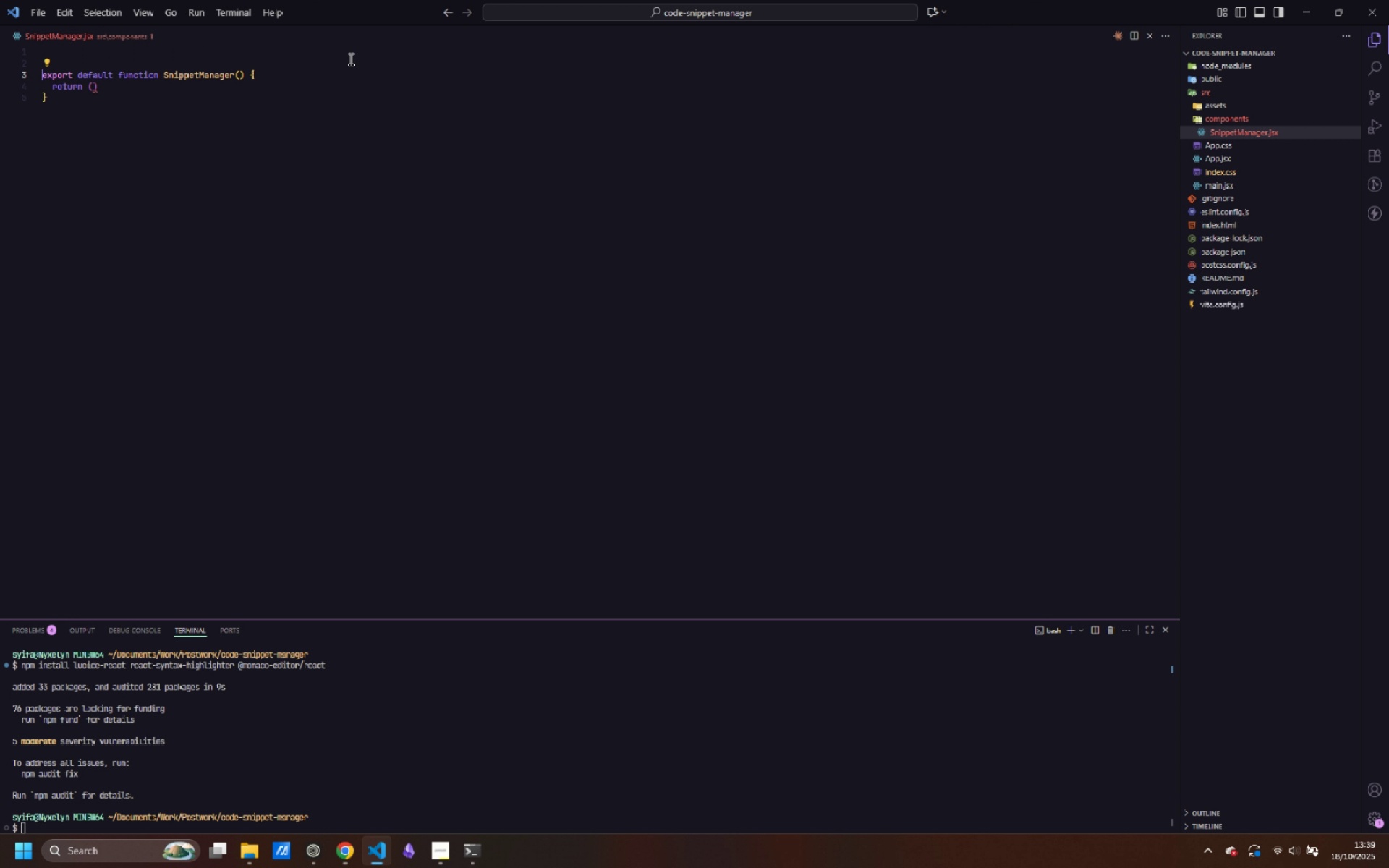 
key(Enter)
 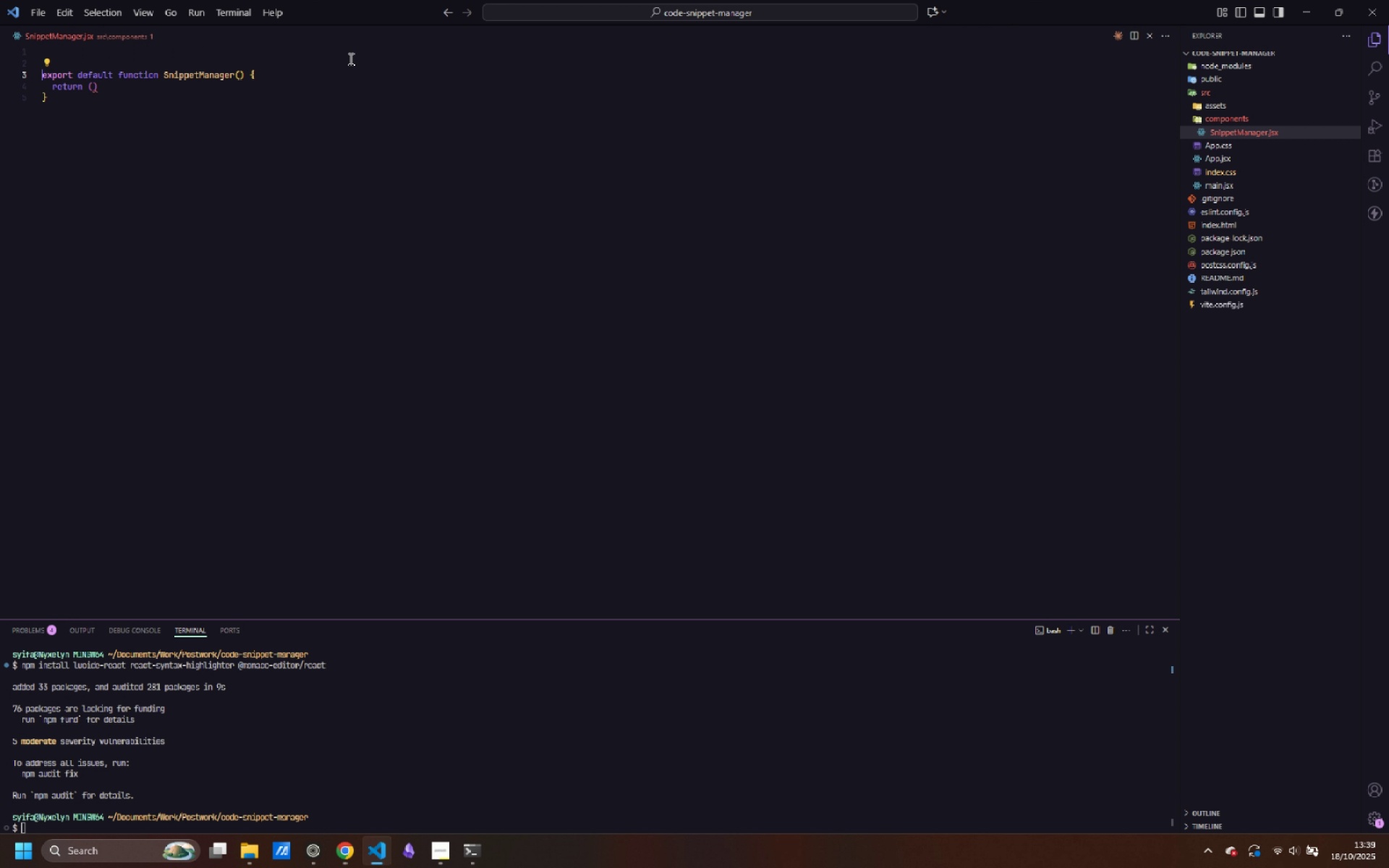 
key(ArrowUp)
 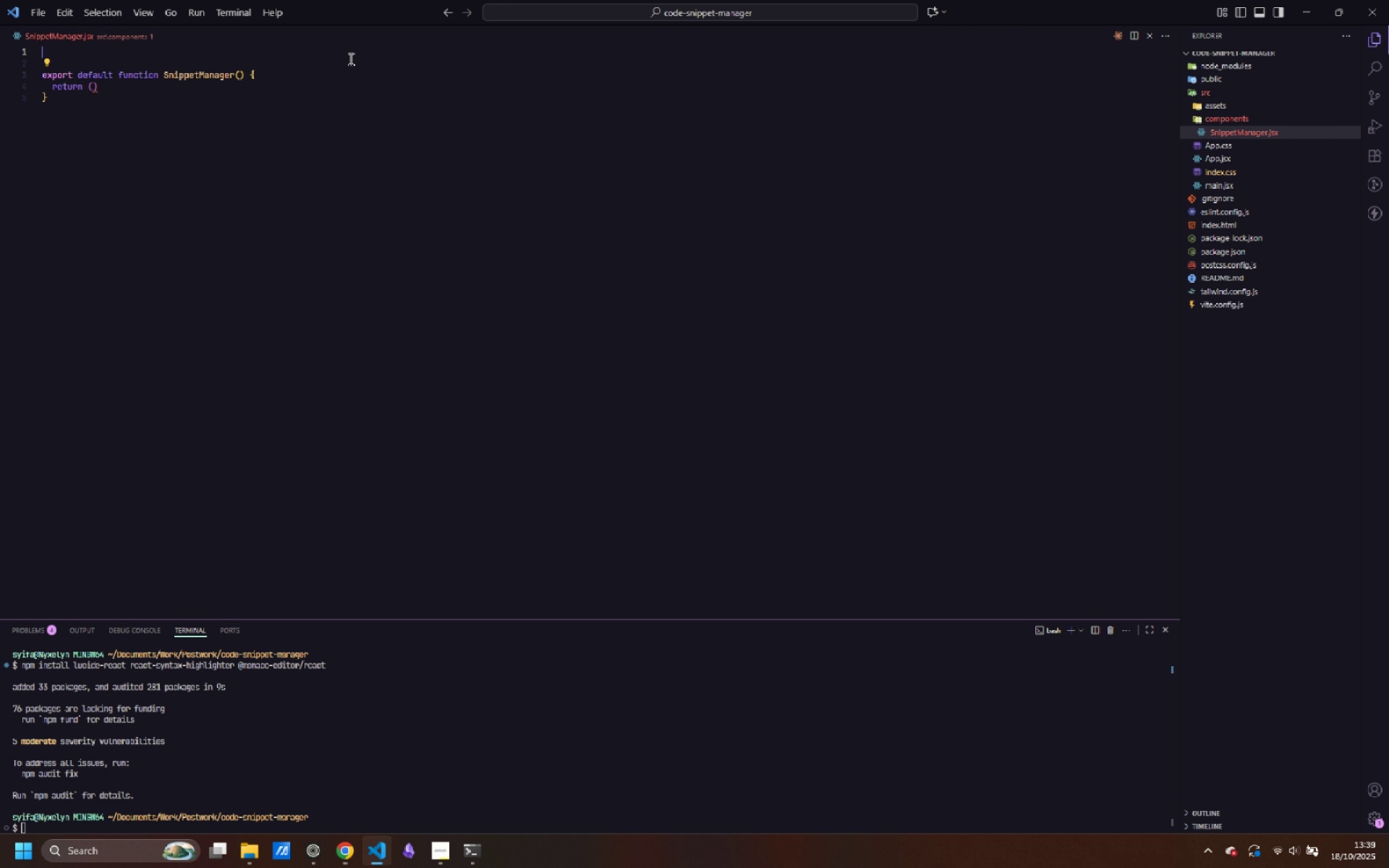 
key(ArrowUp)
 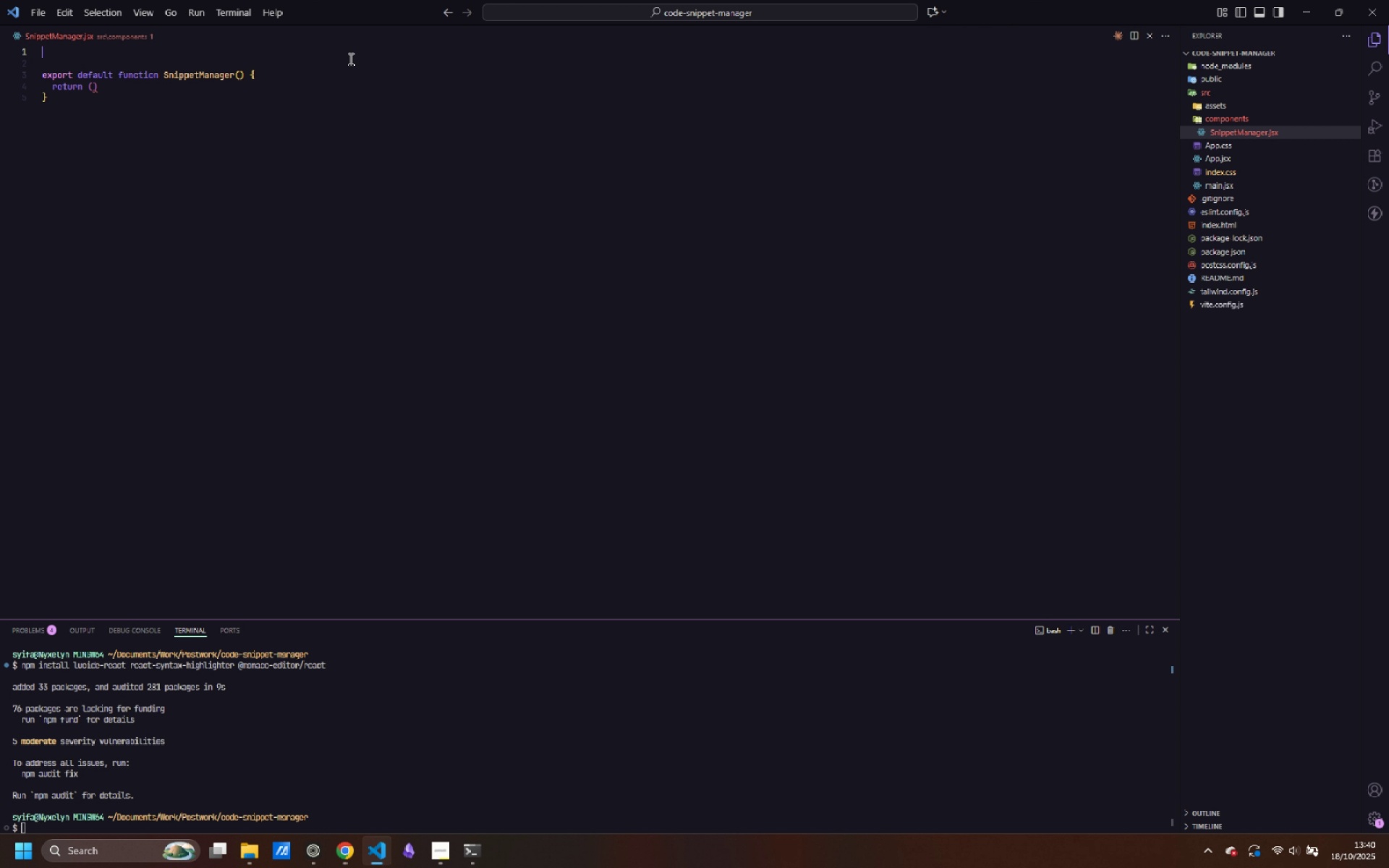 
wait(14.95)
 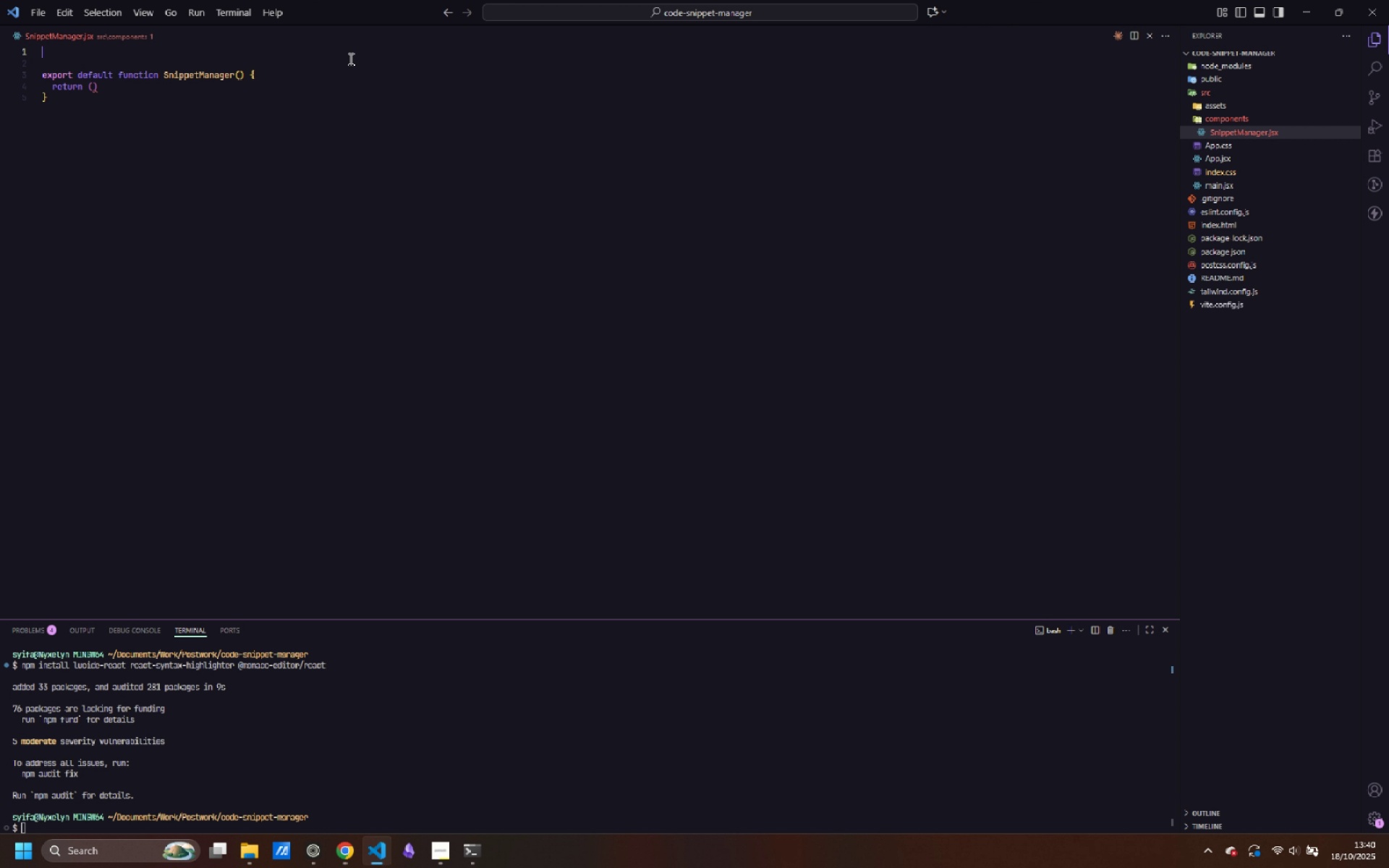 
type(const DB_am)
key(Backspace)
key(Backspace)
type(NAME = 'SnippetManager)
 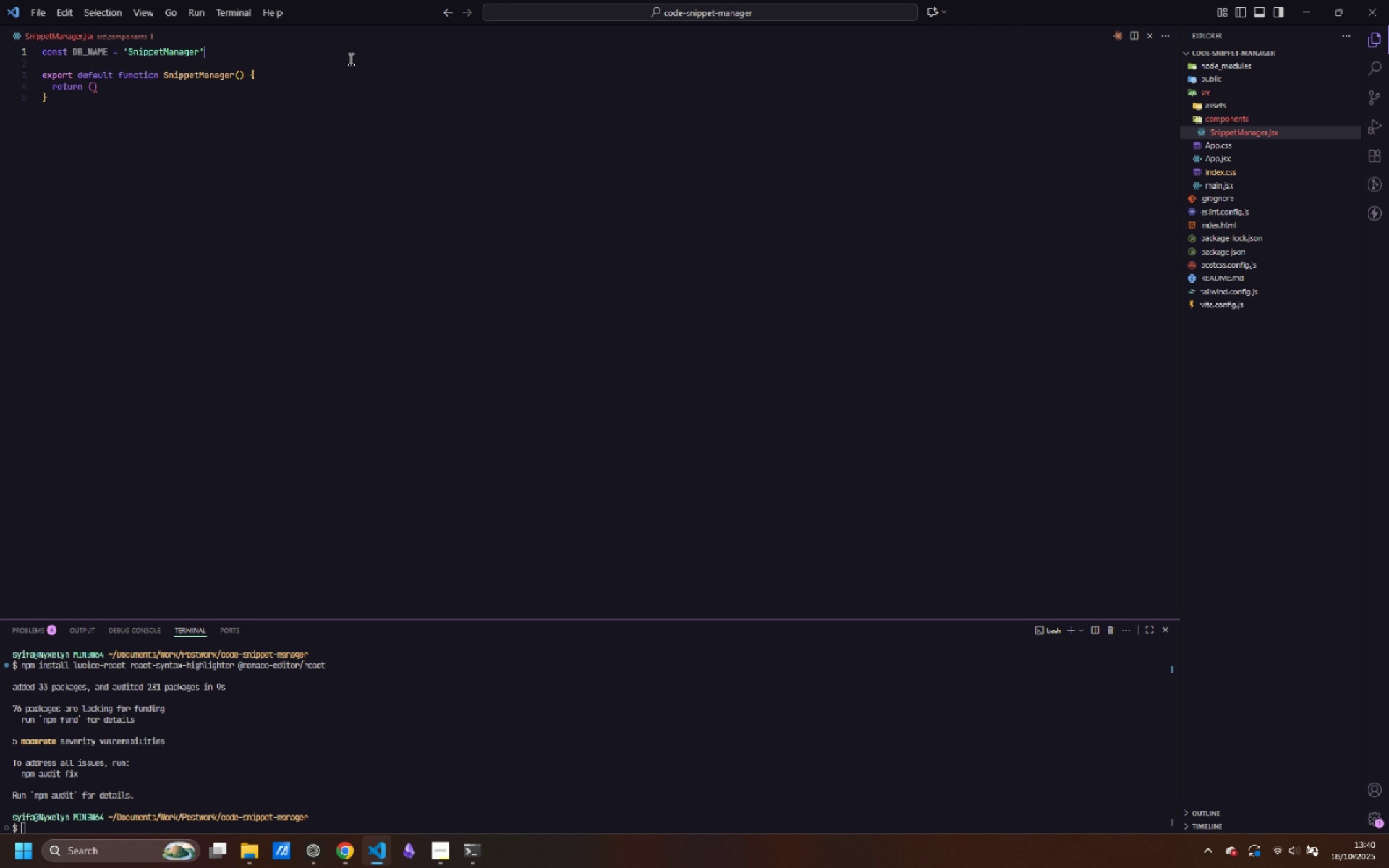 
 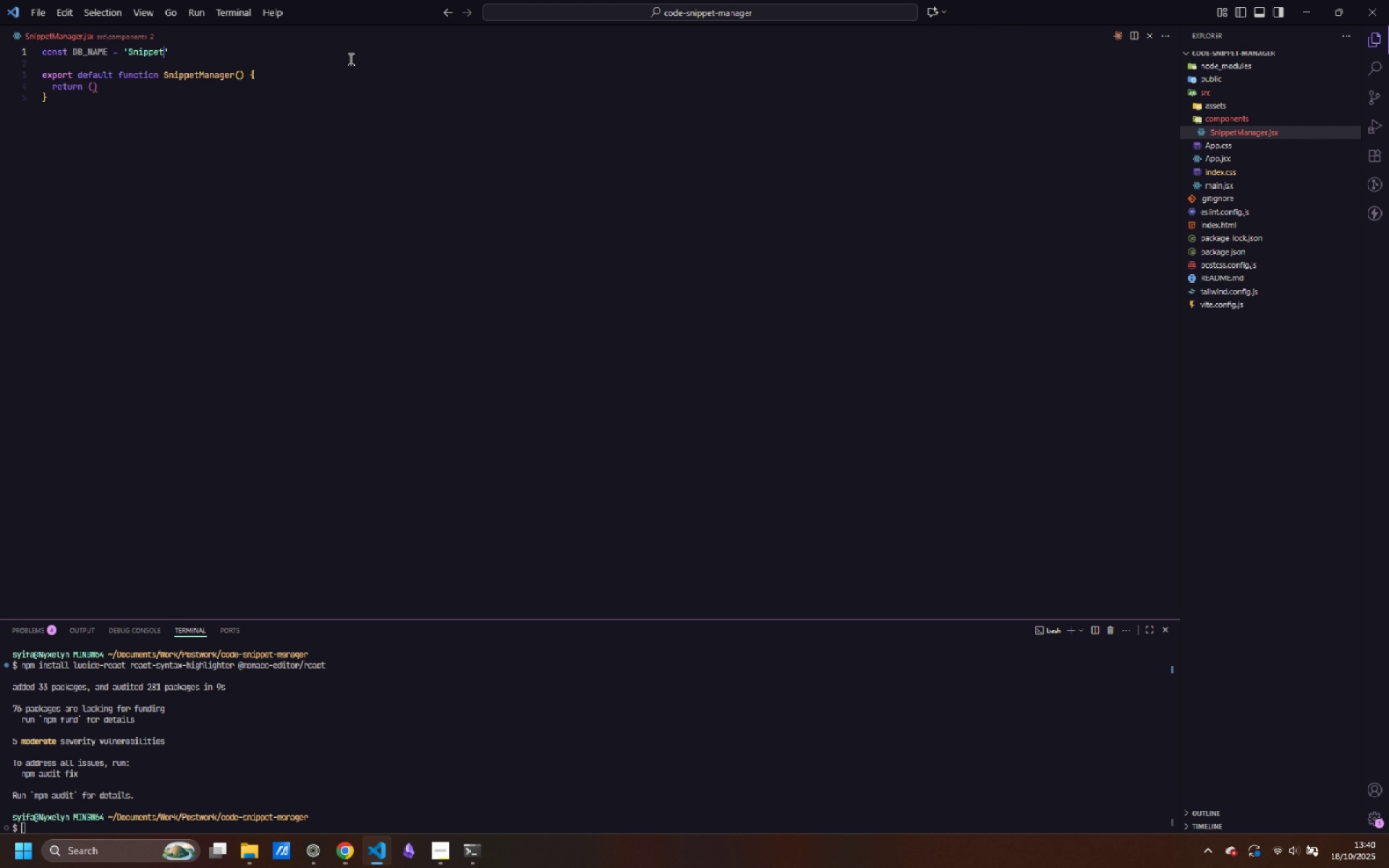 
key(ArrowRight)
 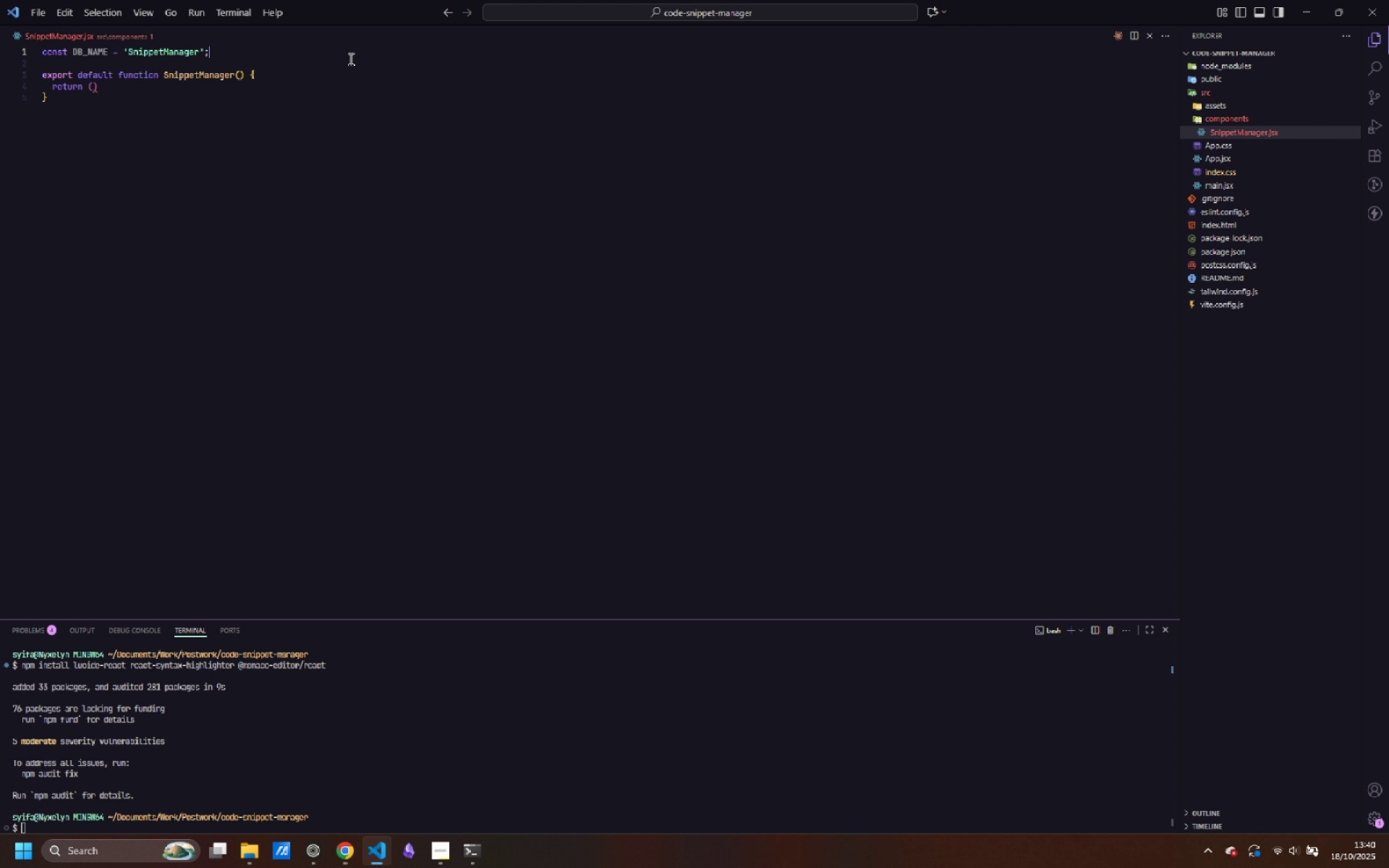 
key(Semicolon)
 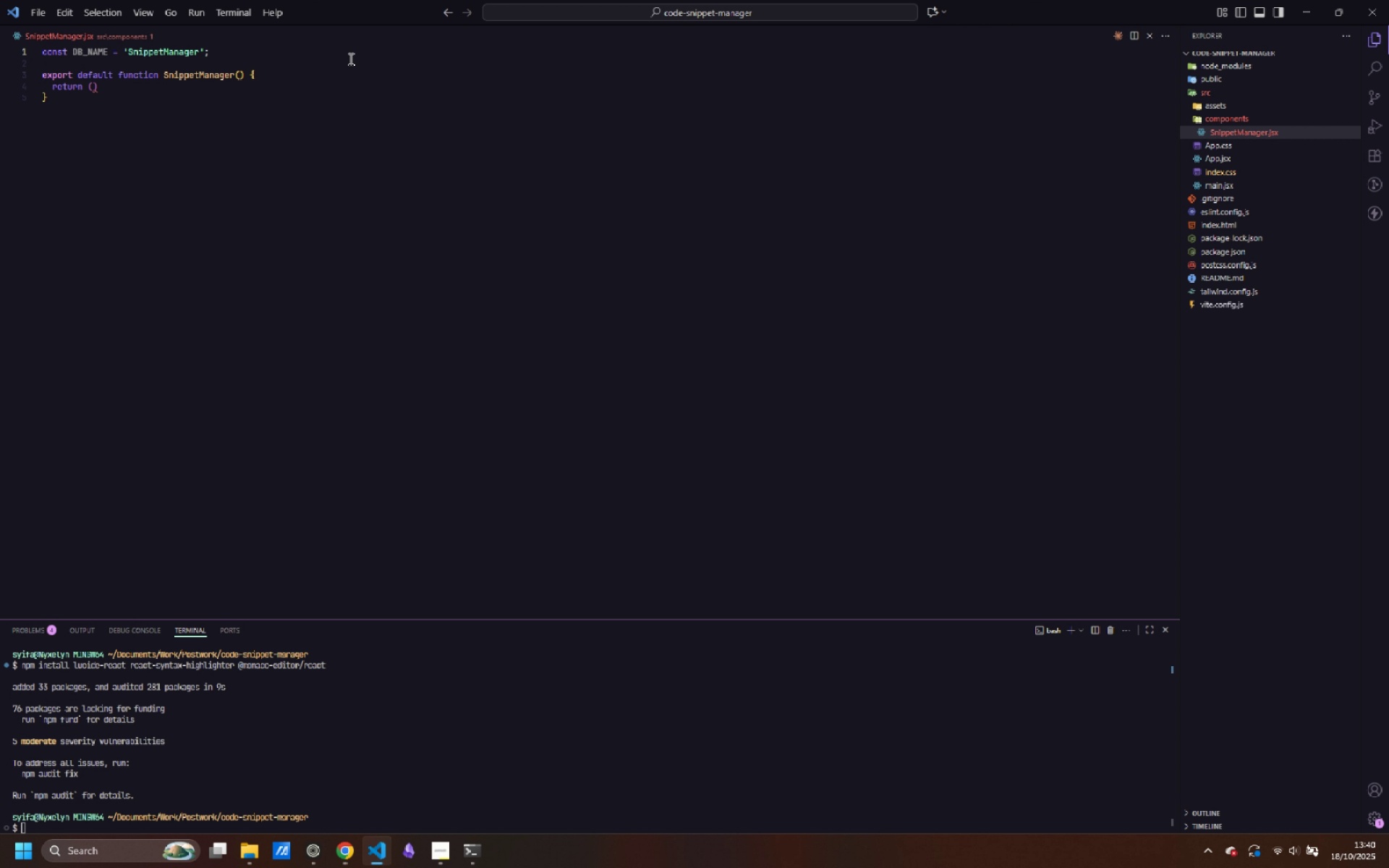 
key(Enter)
 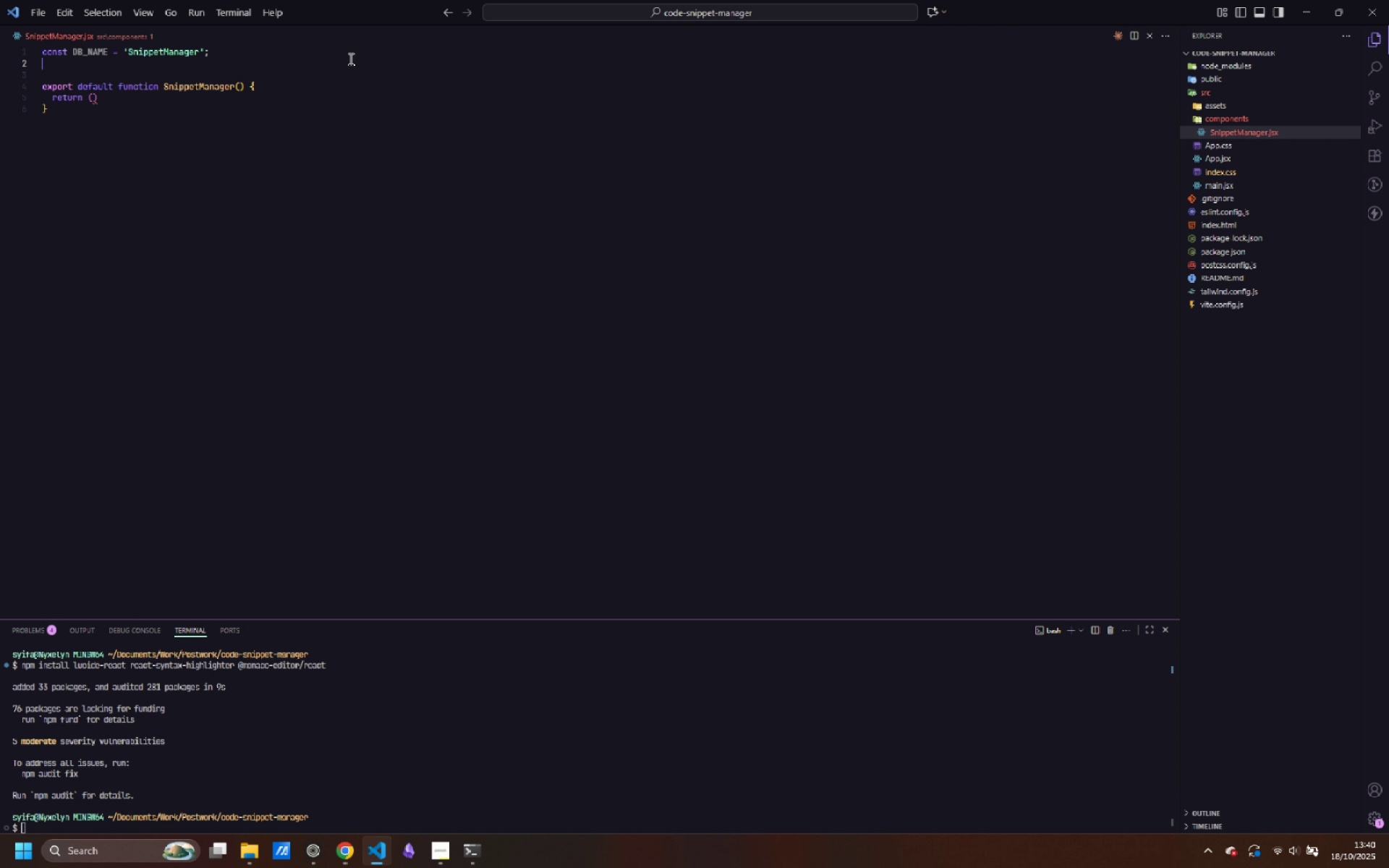 
type(const DB_VERSION = 1;)
 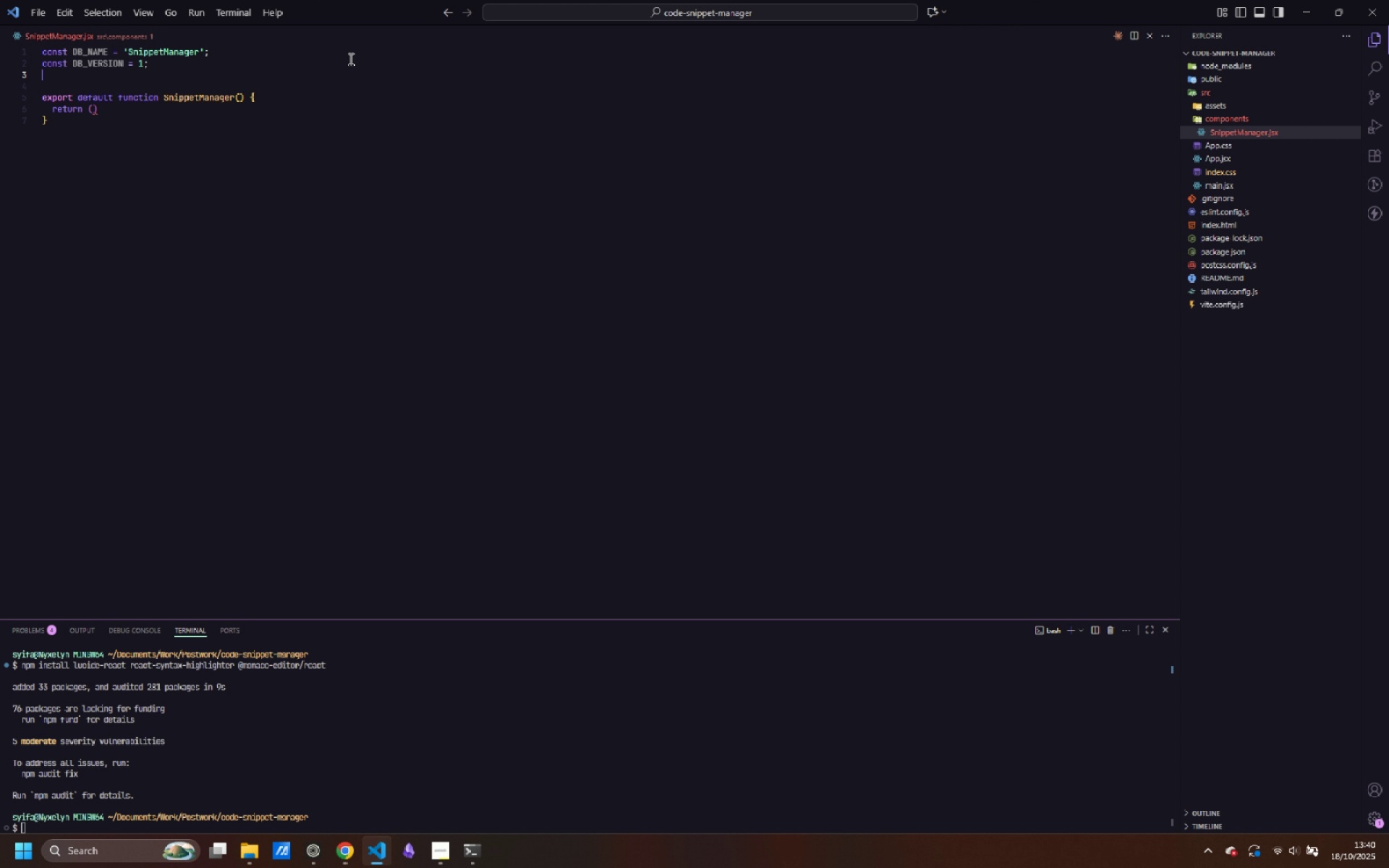 
 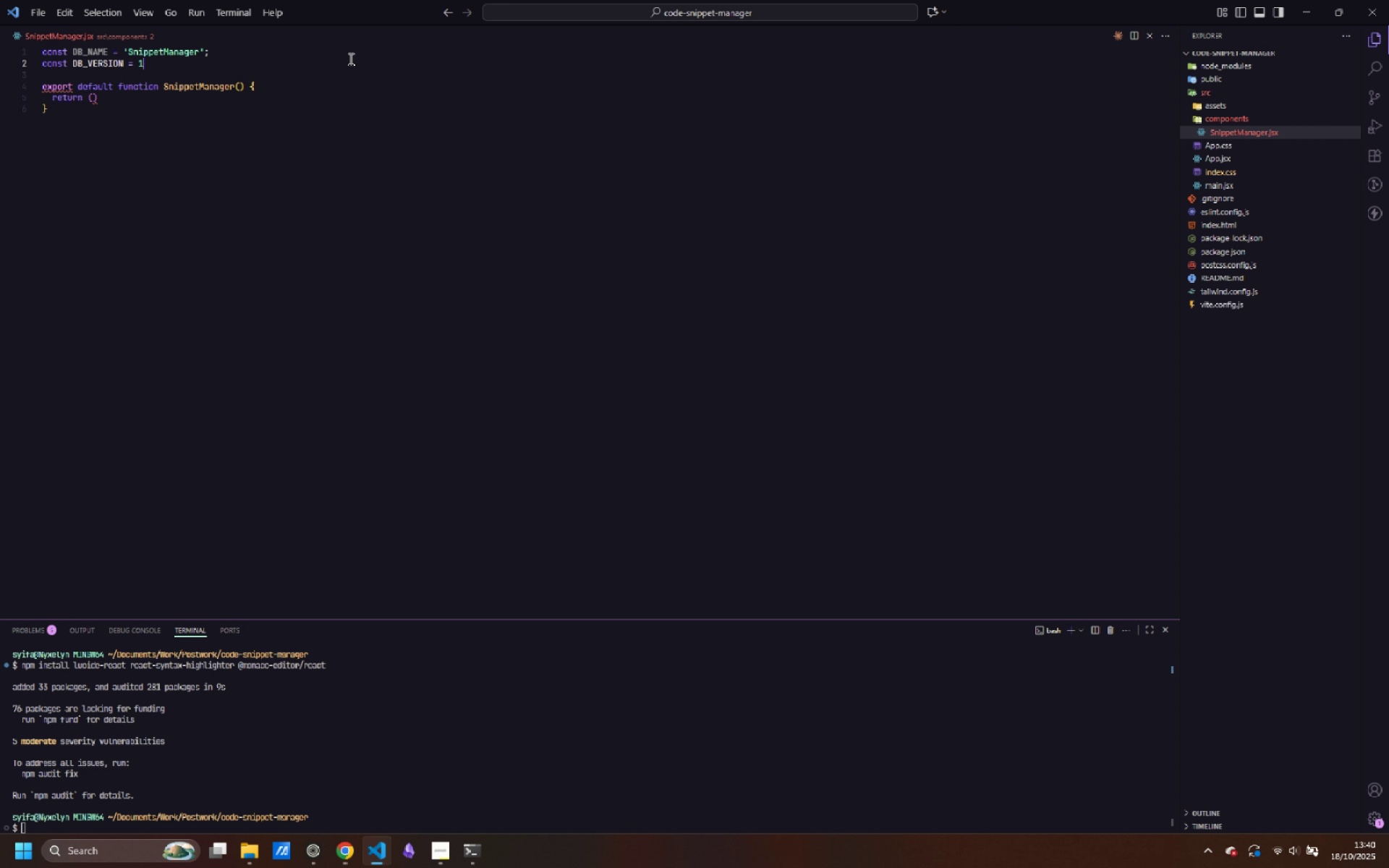 
key(Enter)
 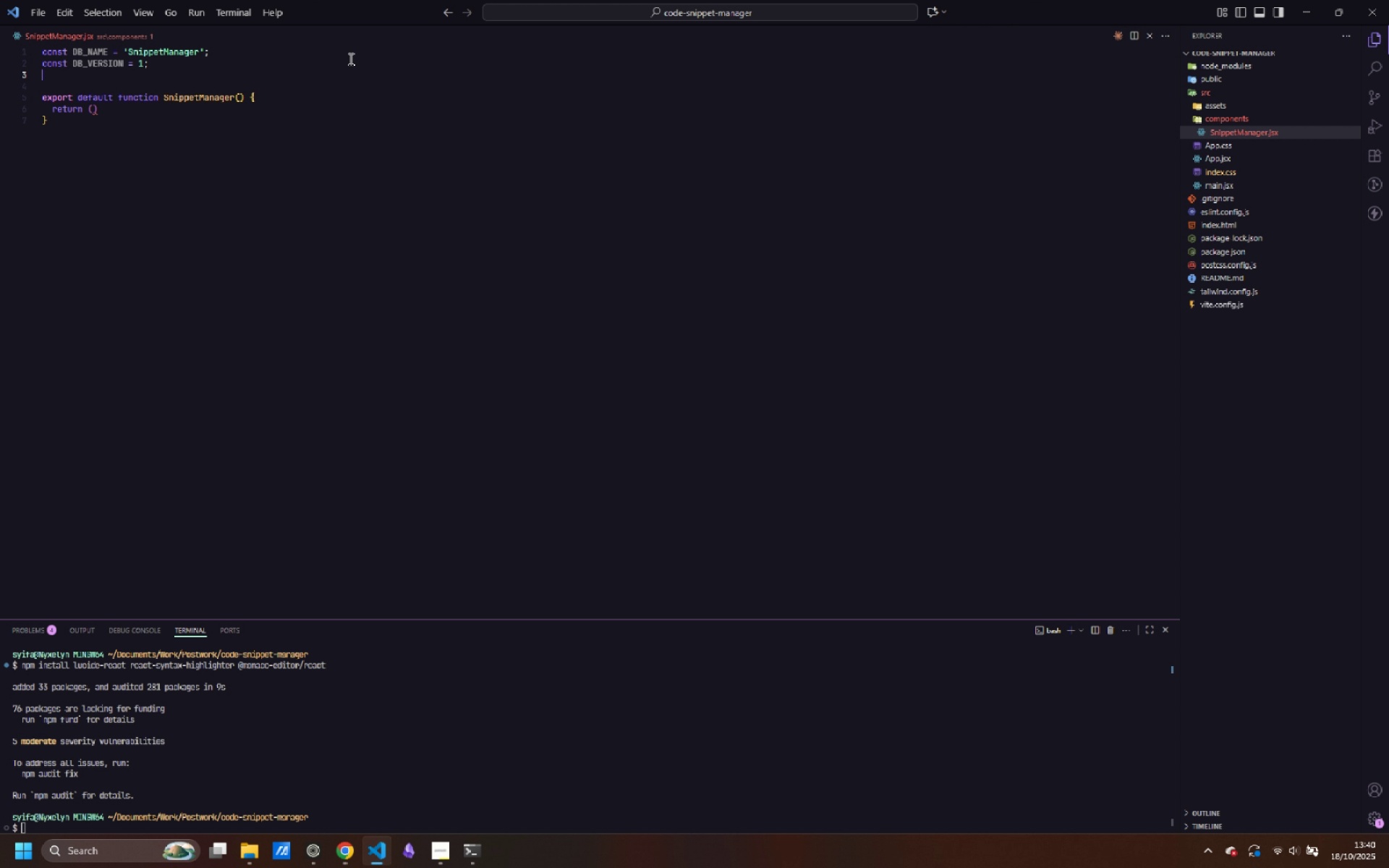 
type(const STORE_NAME = 'snippets)
 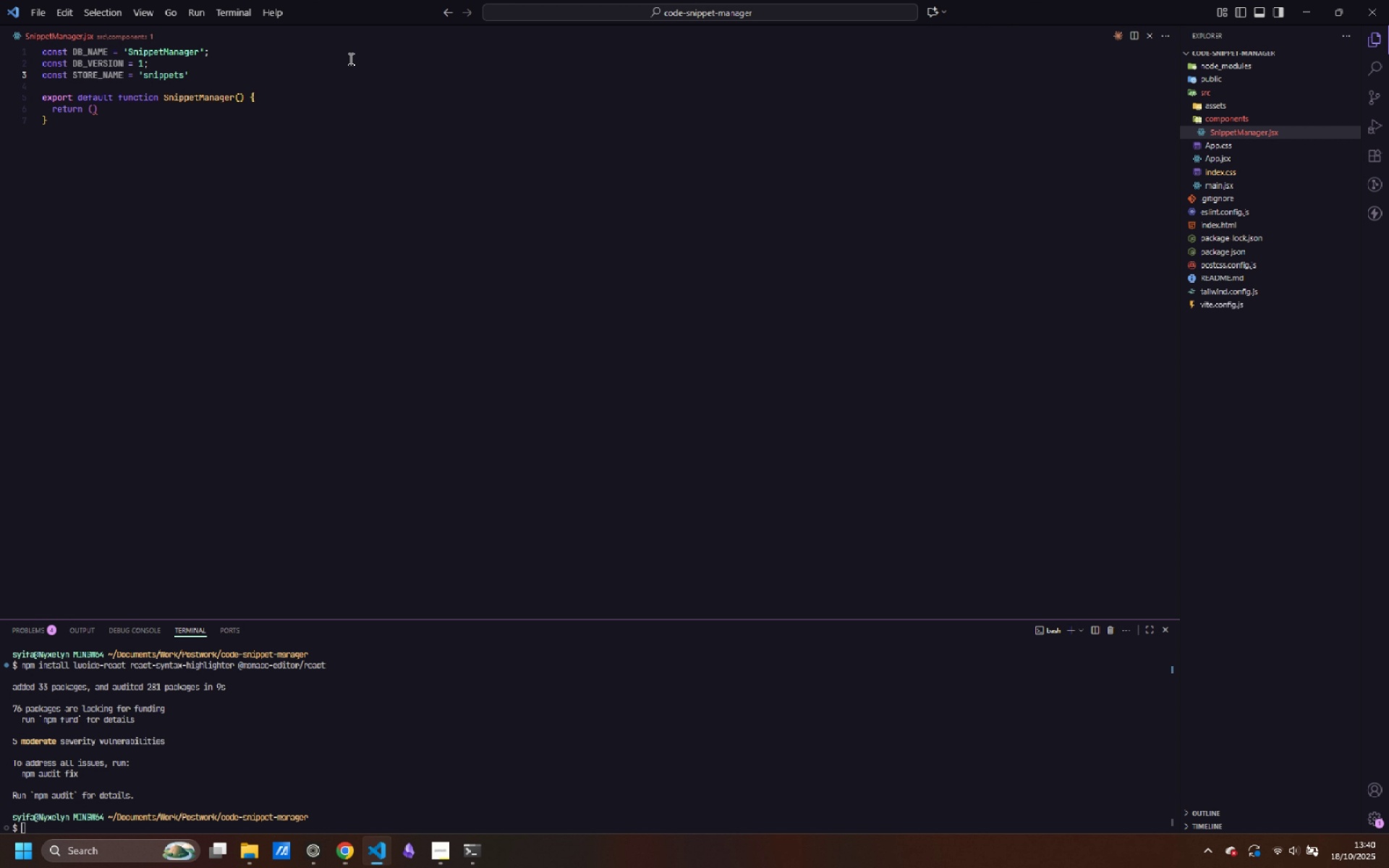 
key(ArrowRight)
 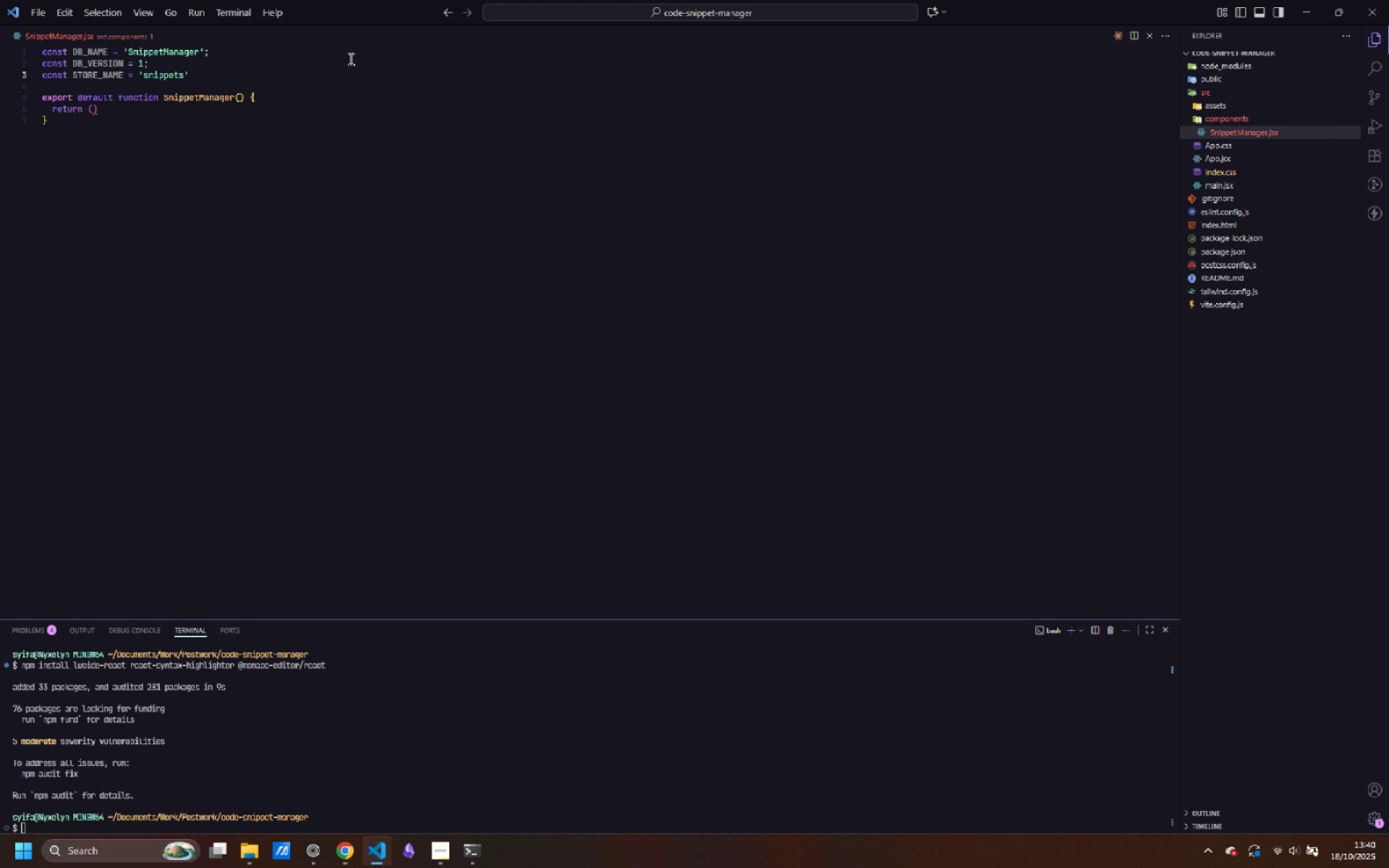 
key(Semicolon)
 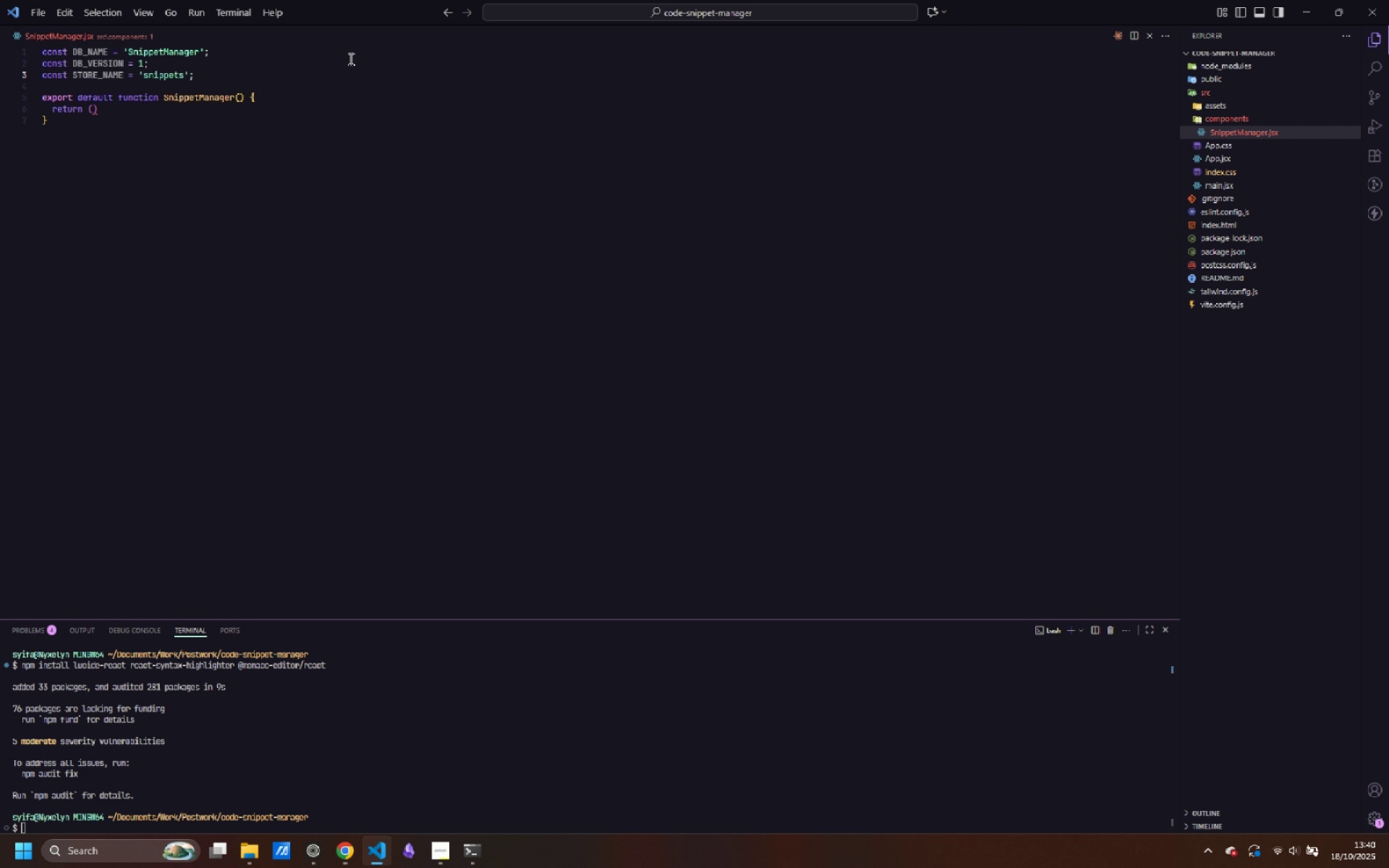 
key(Enter)
 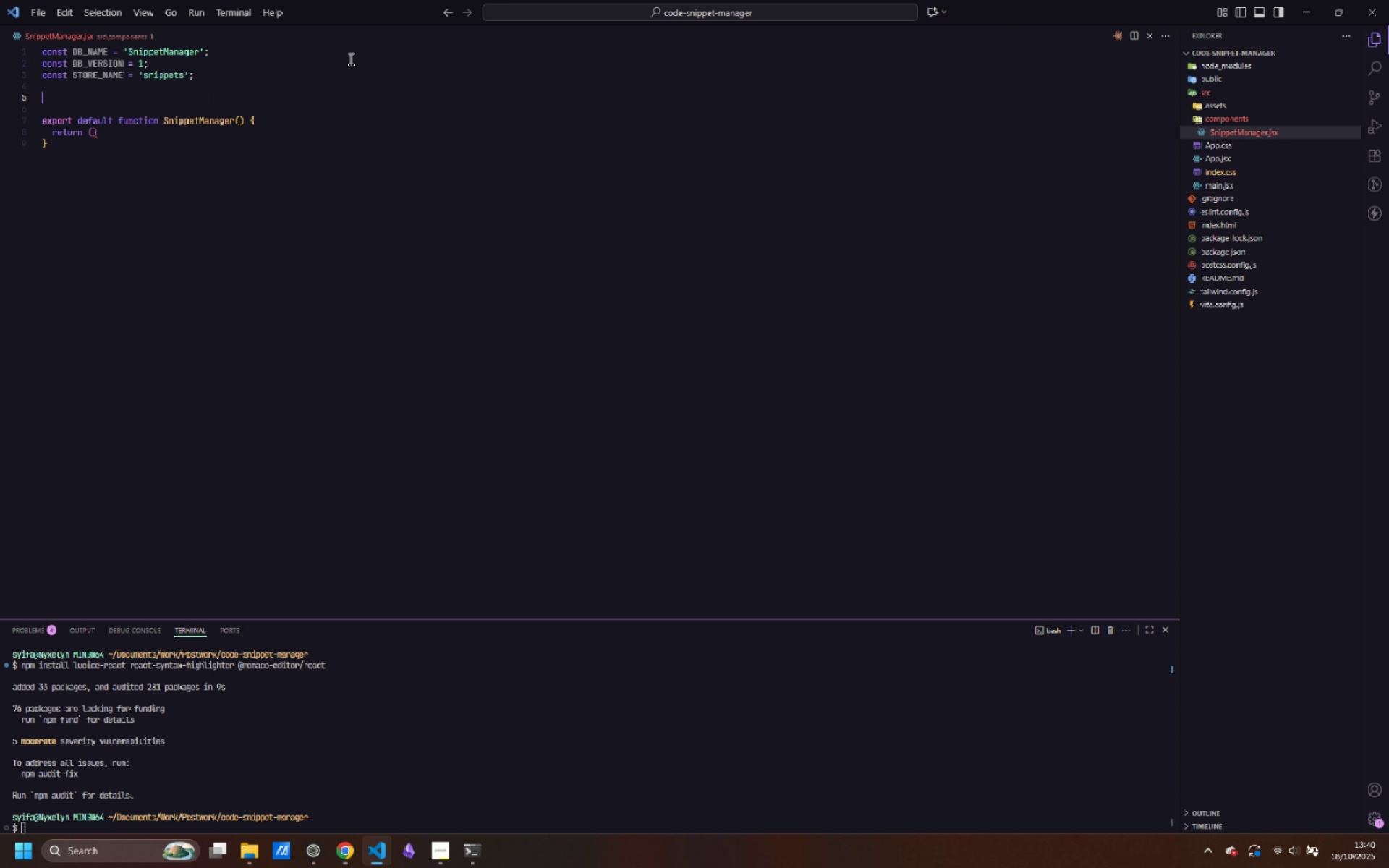 
key(Enter)
 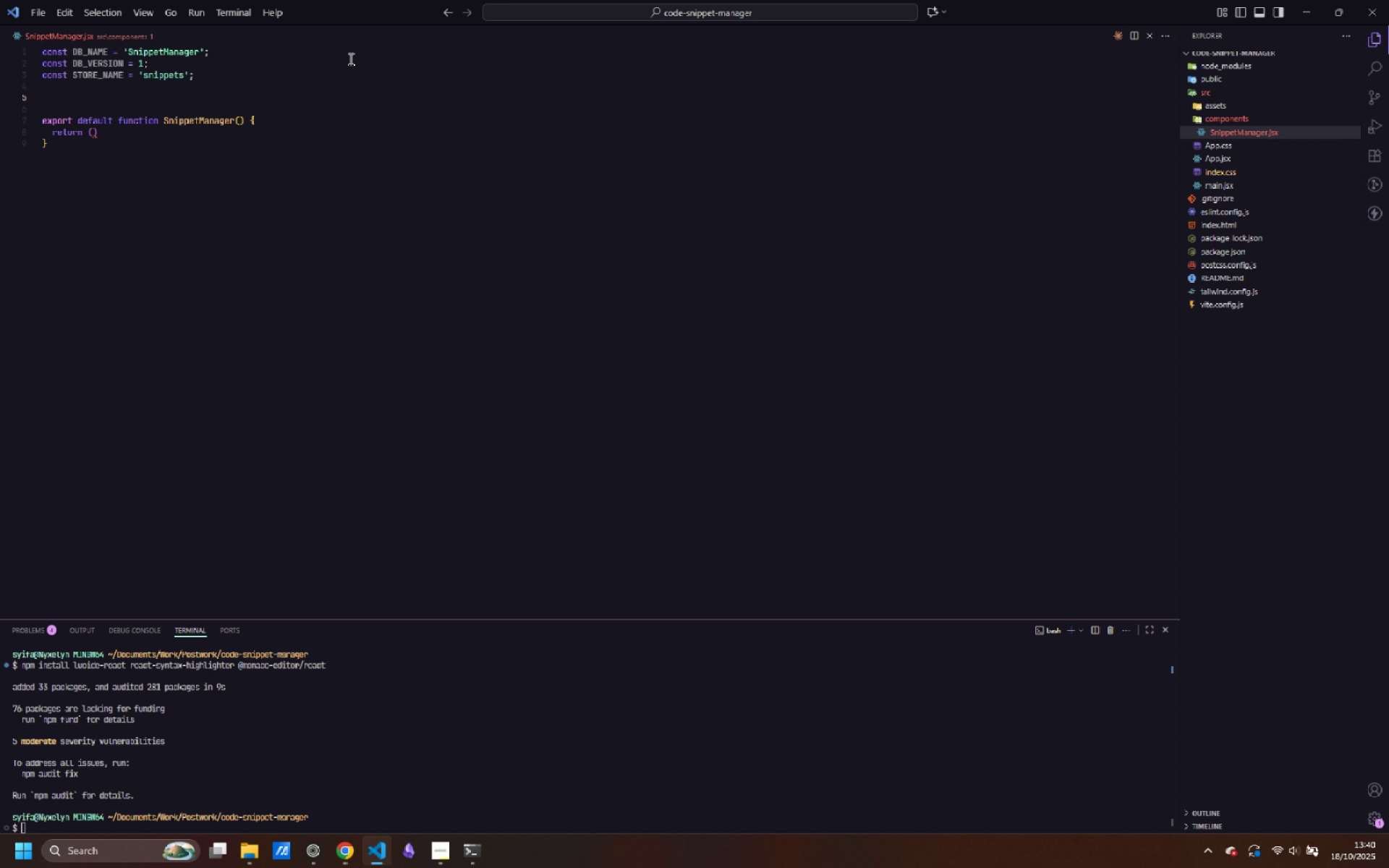 
type(const initDB = () => {)
 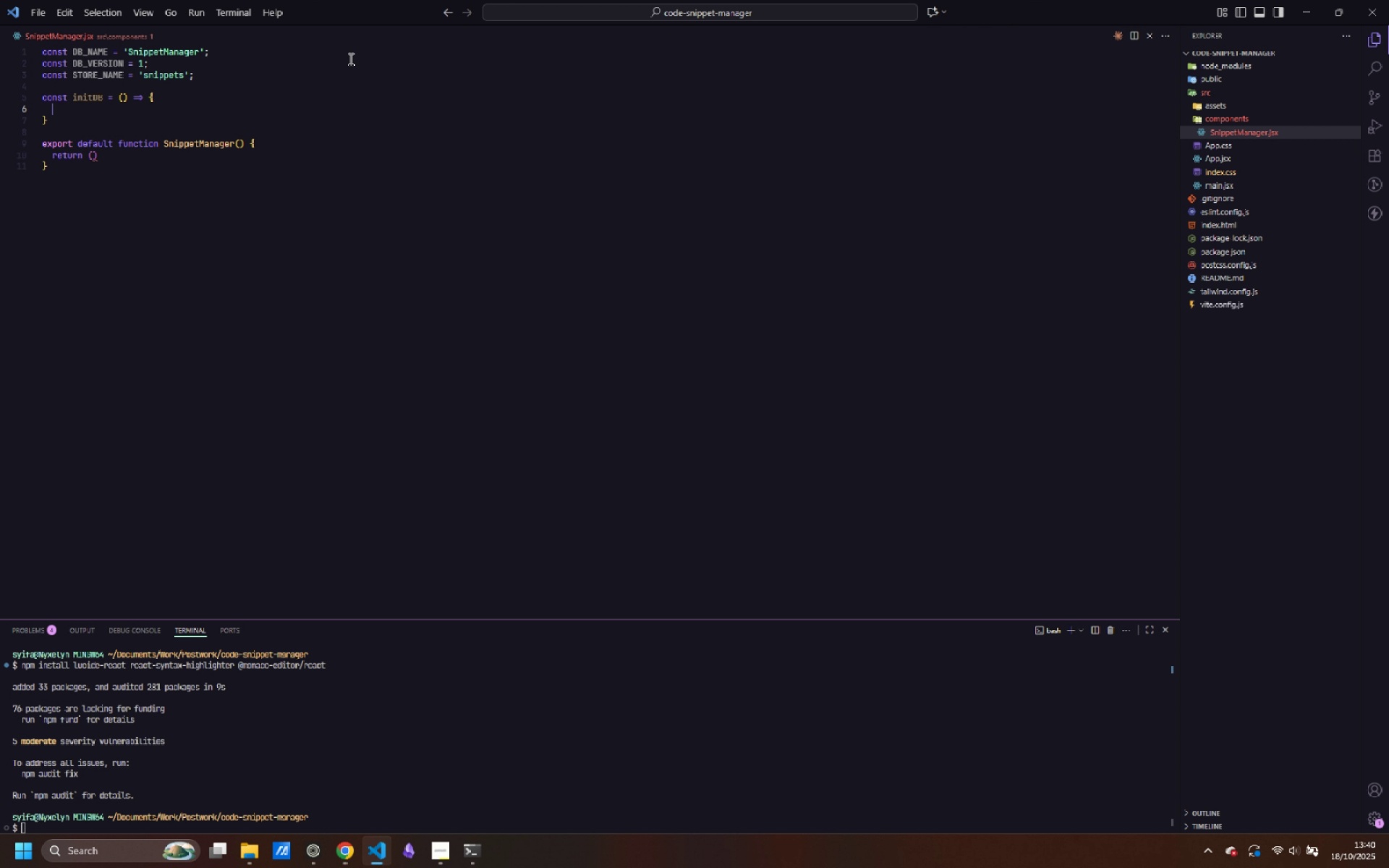 
 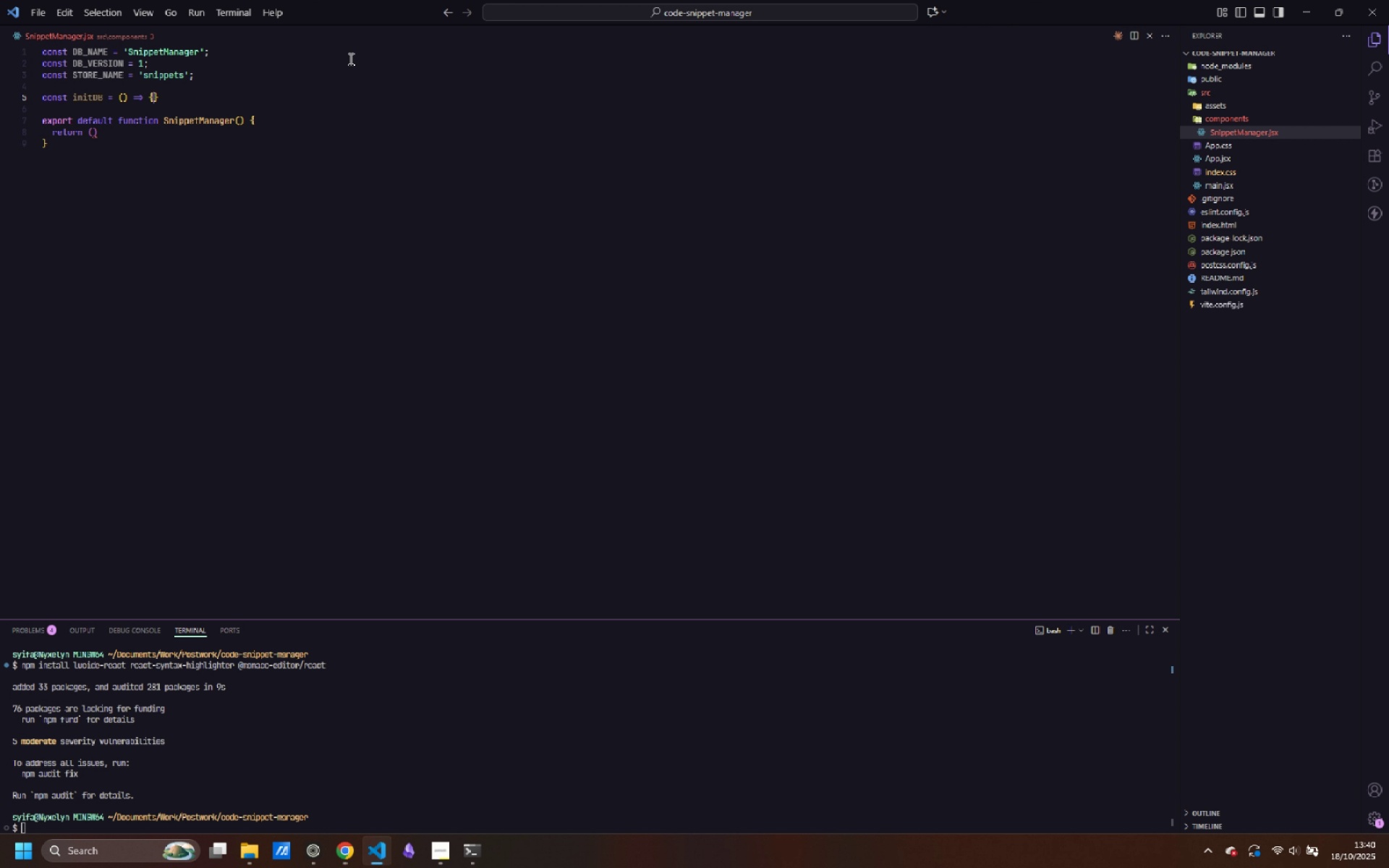 
key(Enter)
 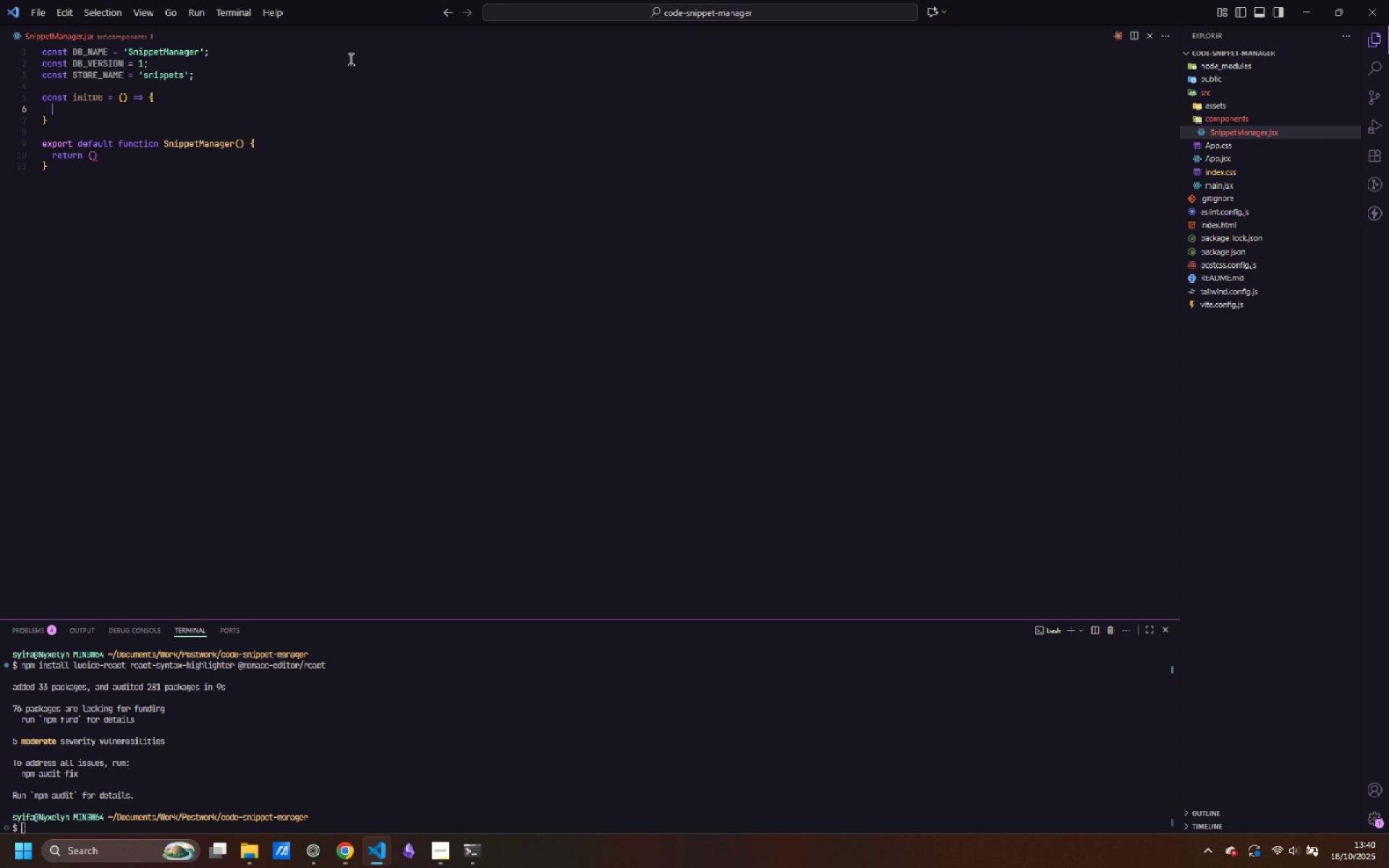 
type(return new Promise((resolve, rejected)
 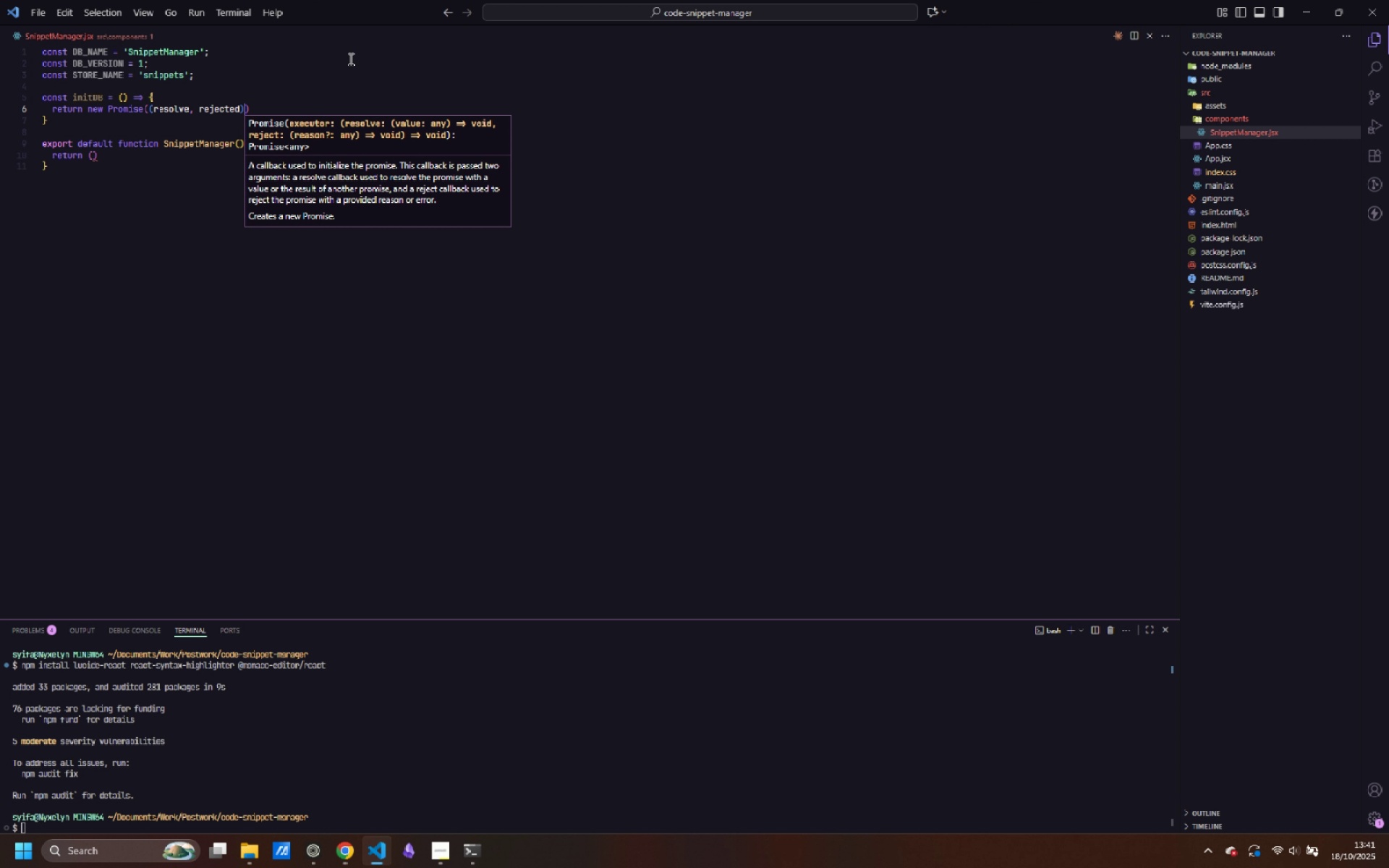 
 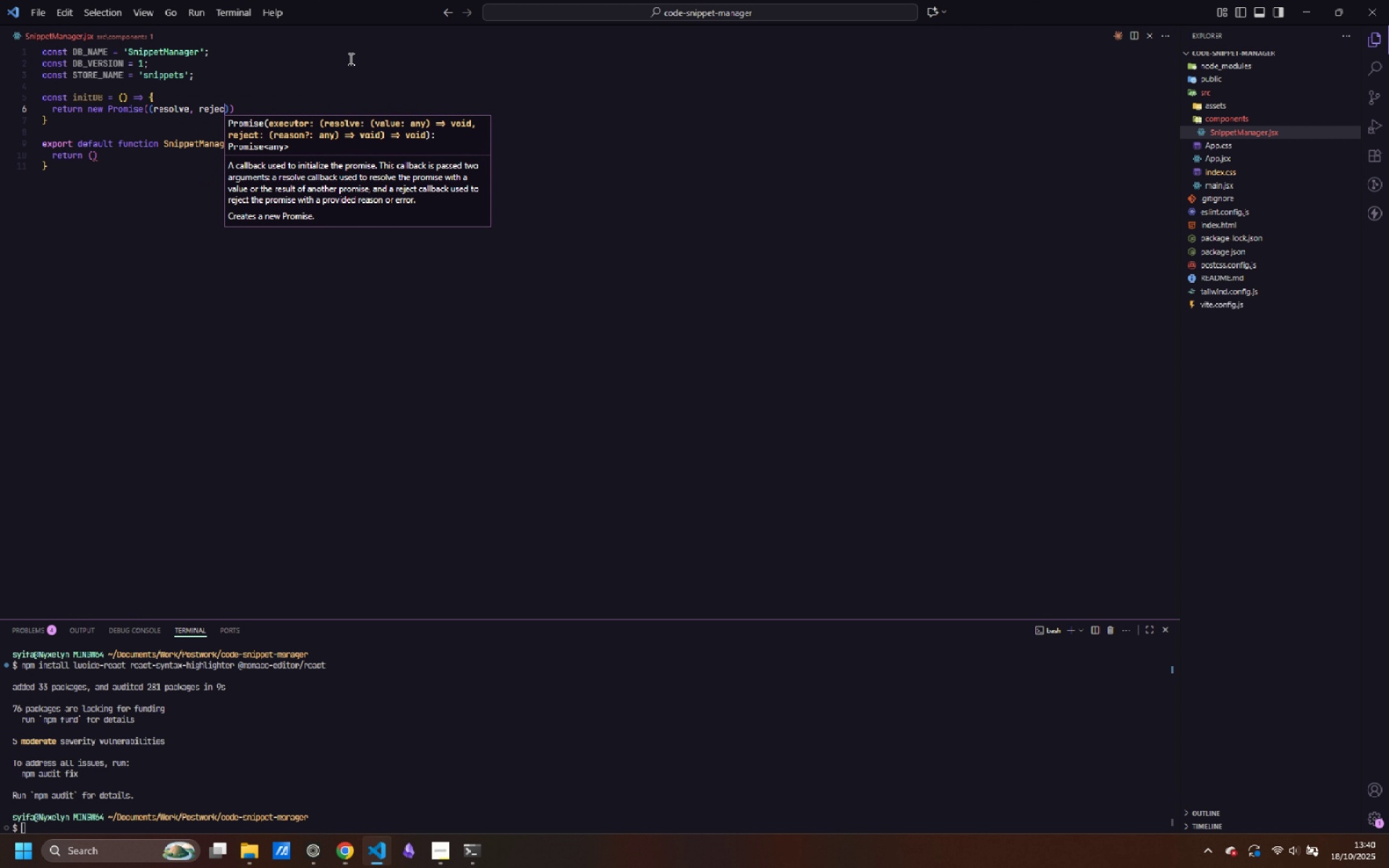 
key(ArrowRight)
 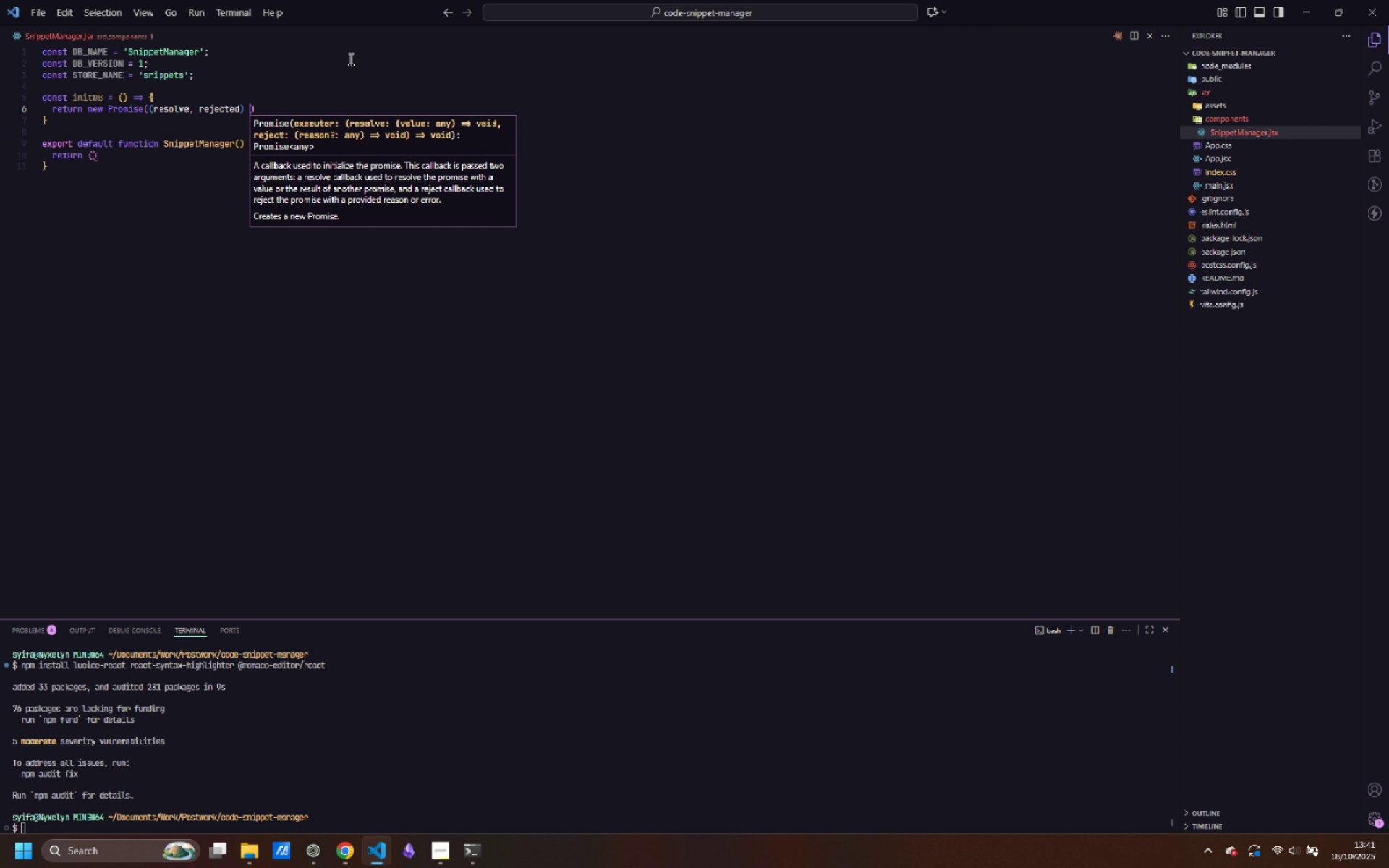 
key(Space)
 